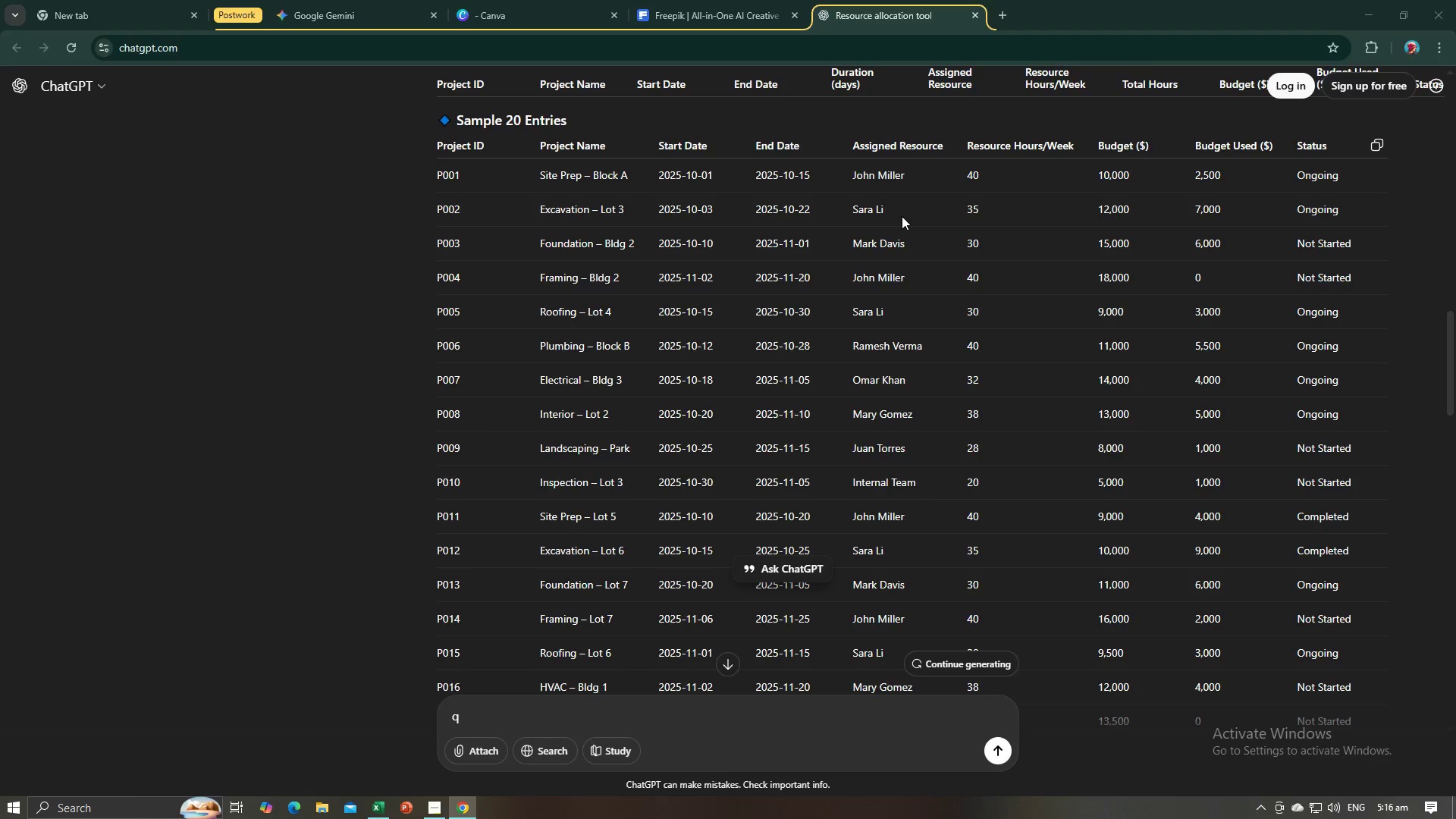 
key(Alt+Tab)
 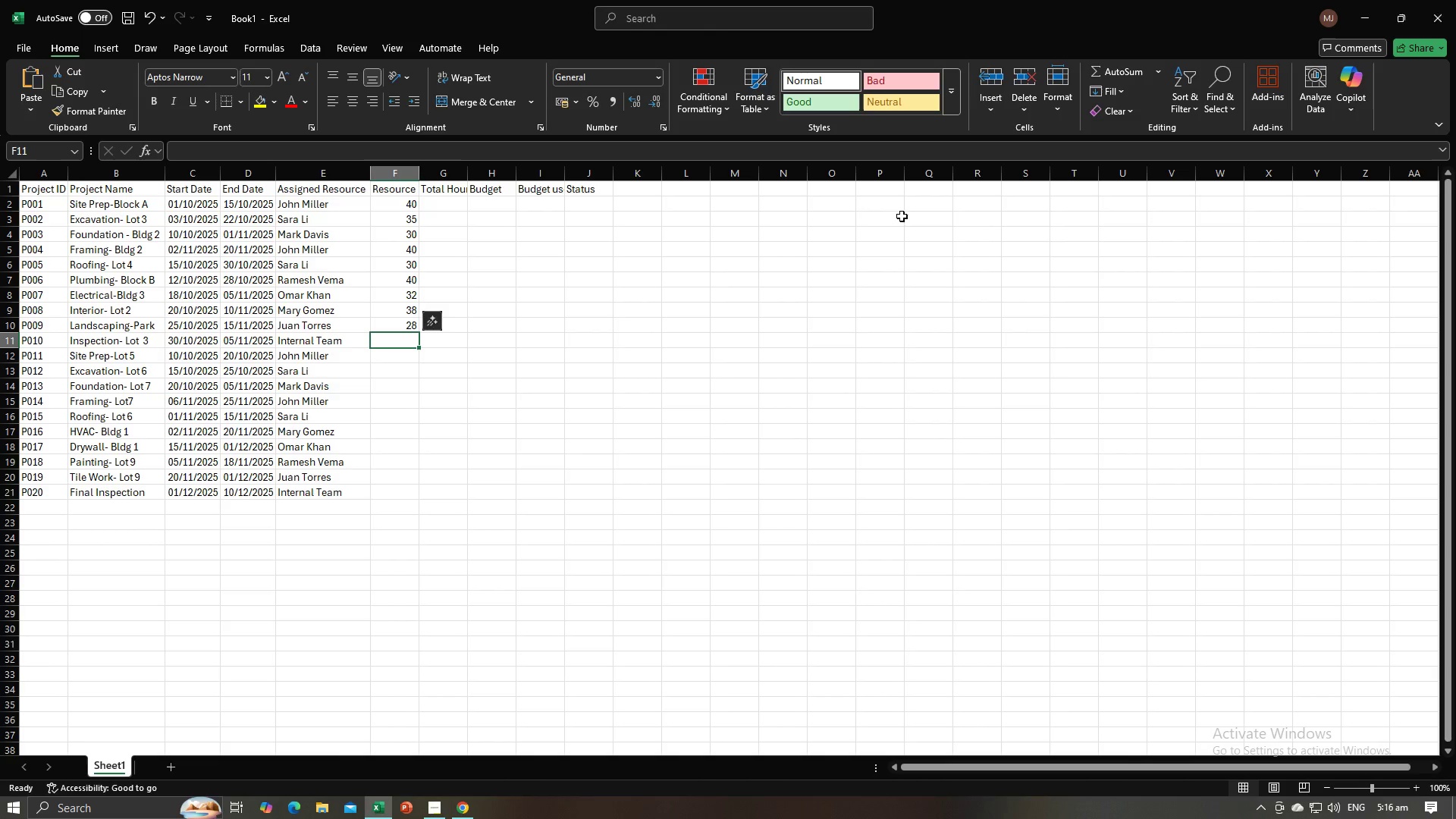 
key(Numpad1)
 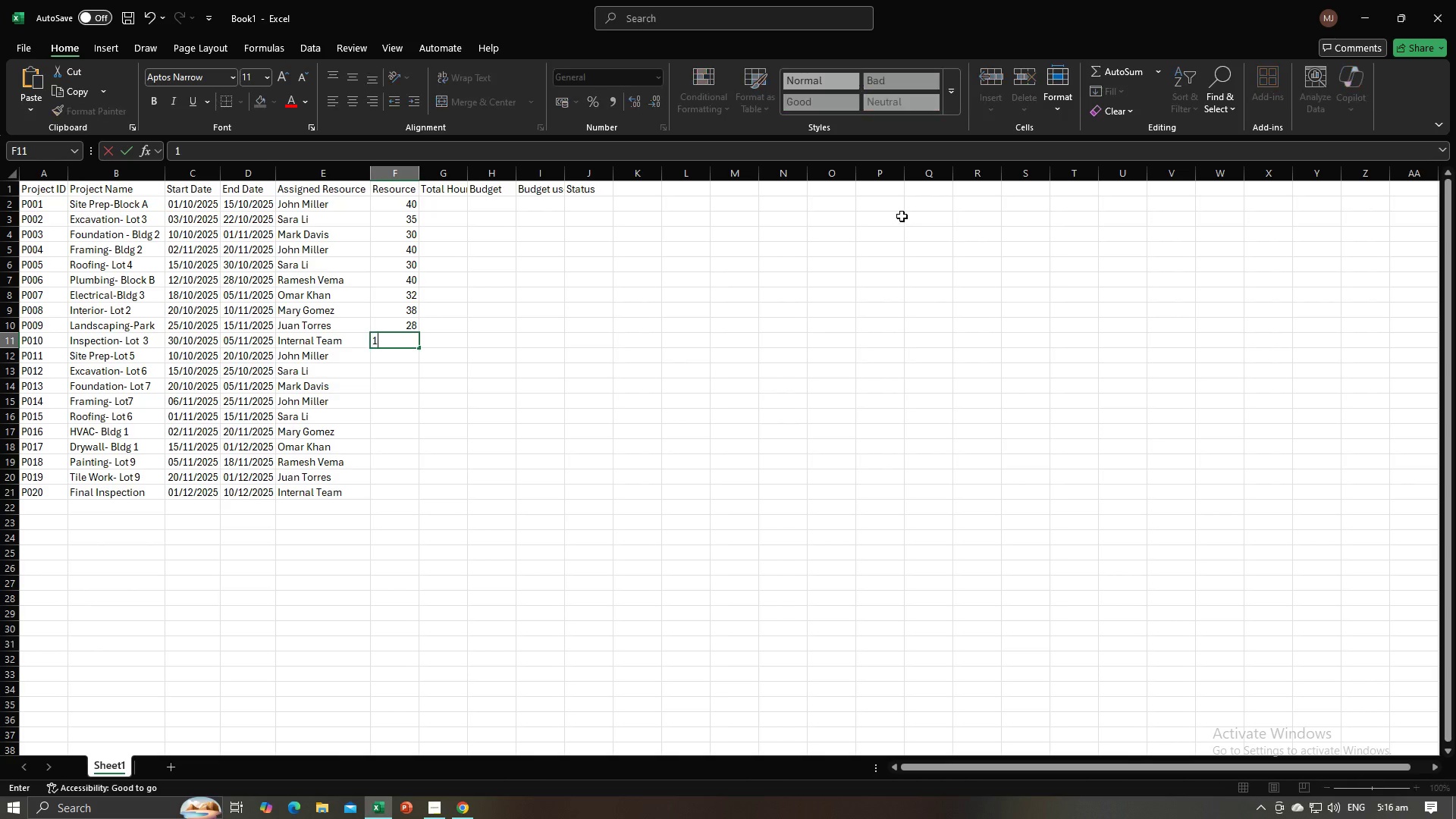 
key(Numpad0)
 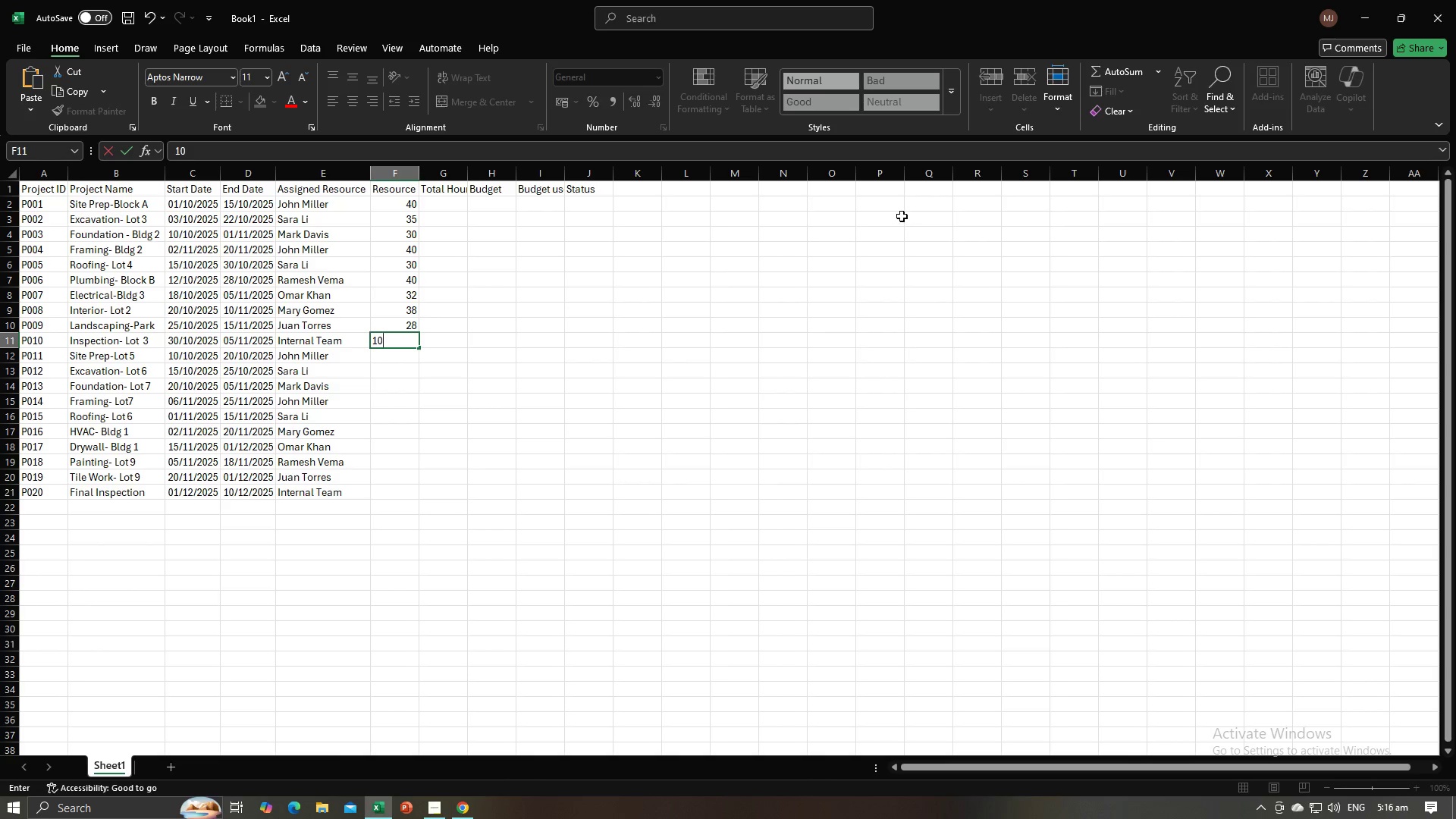 
key(Backspace)
 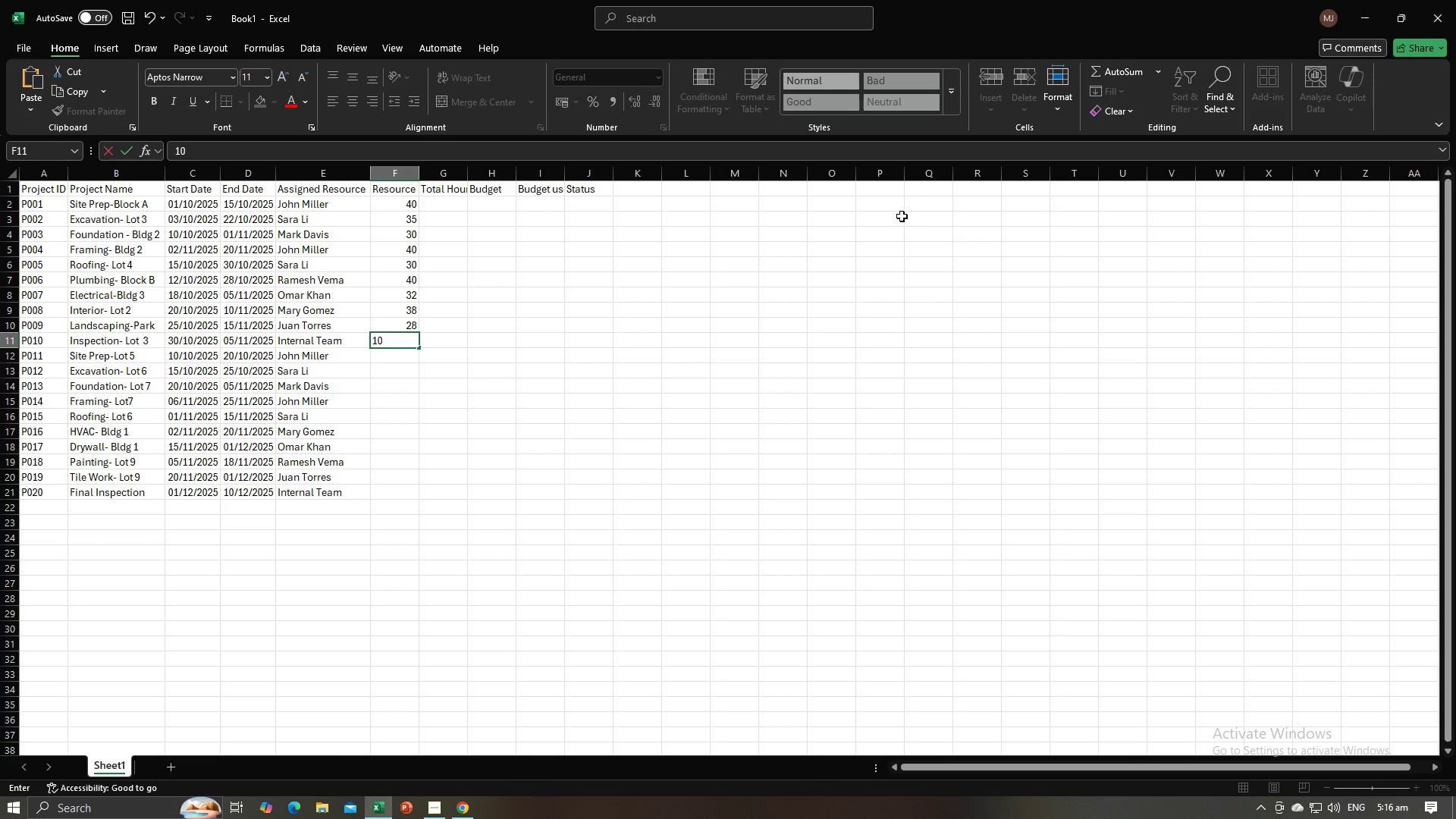 
key(Backspace)
 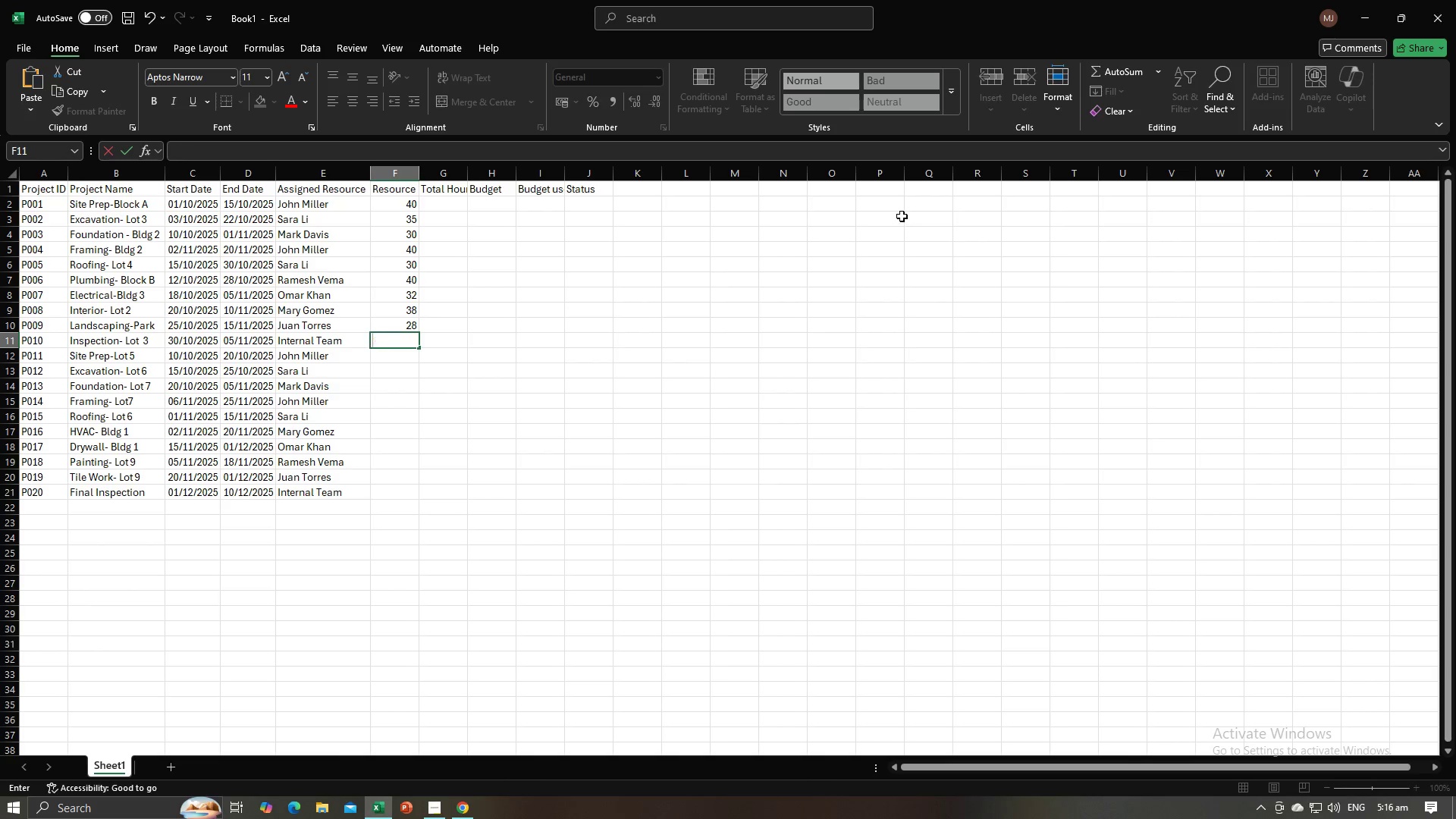 
key(Numpad2)
 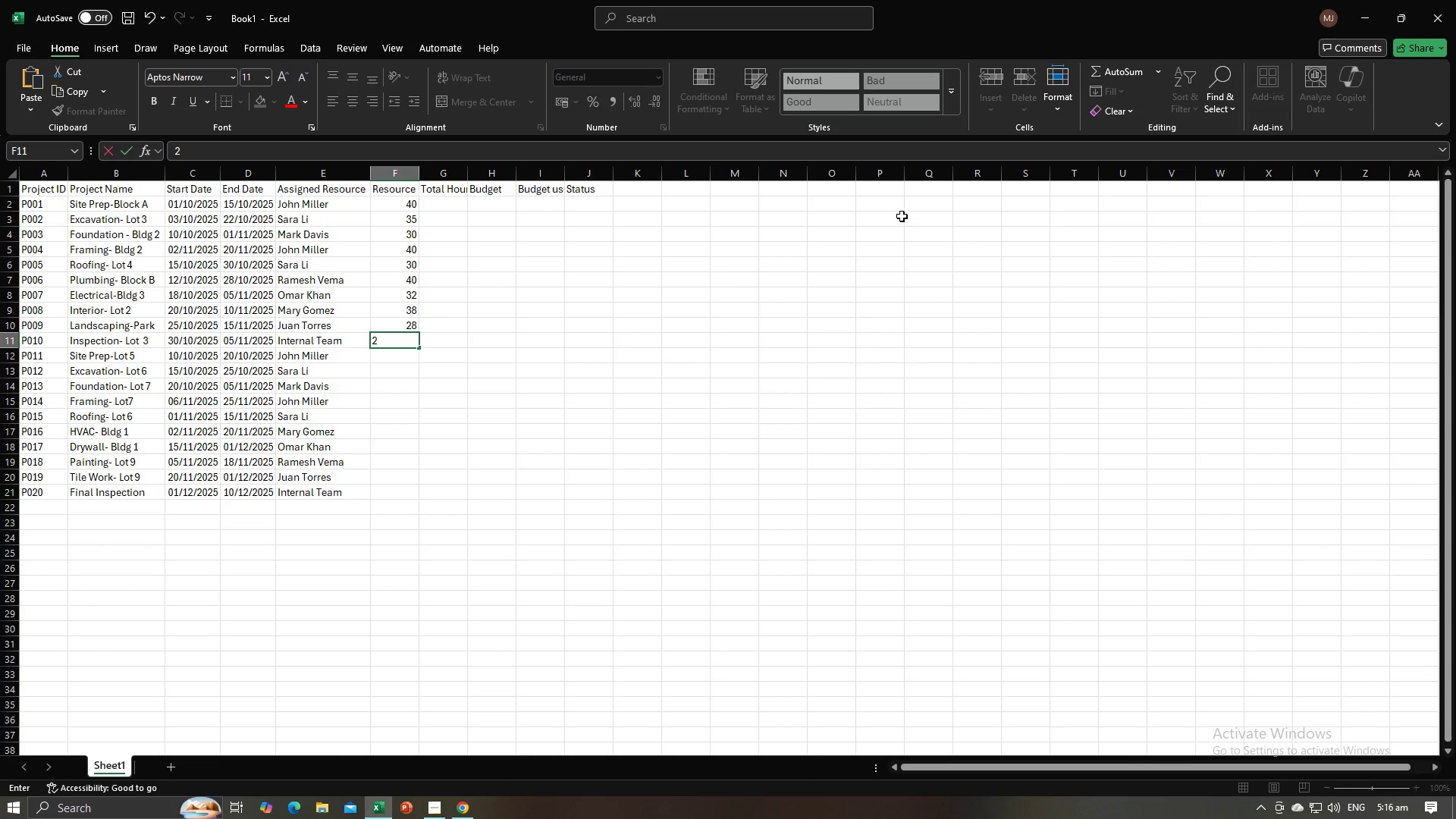 
key(Numpad0)
 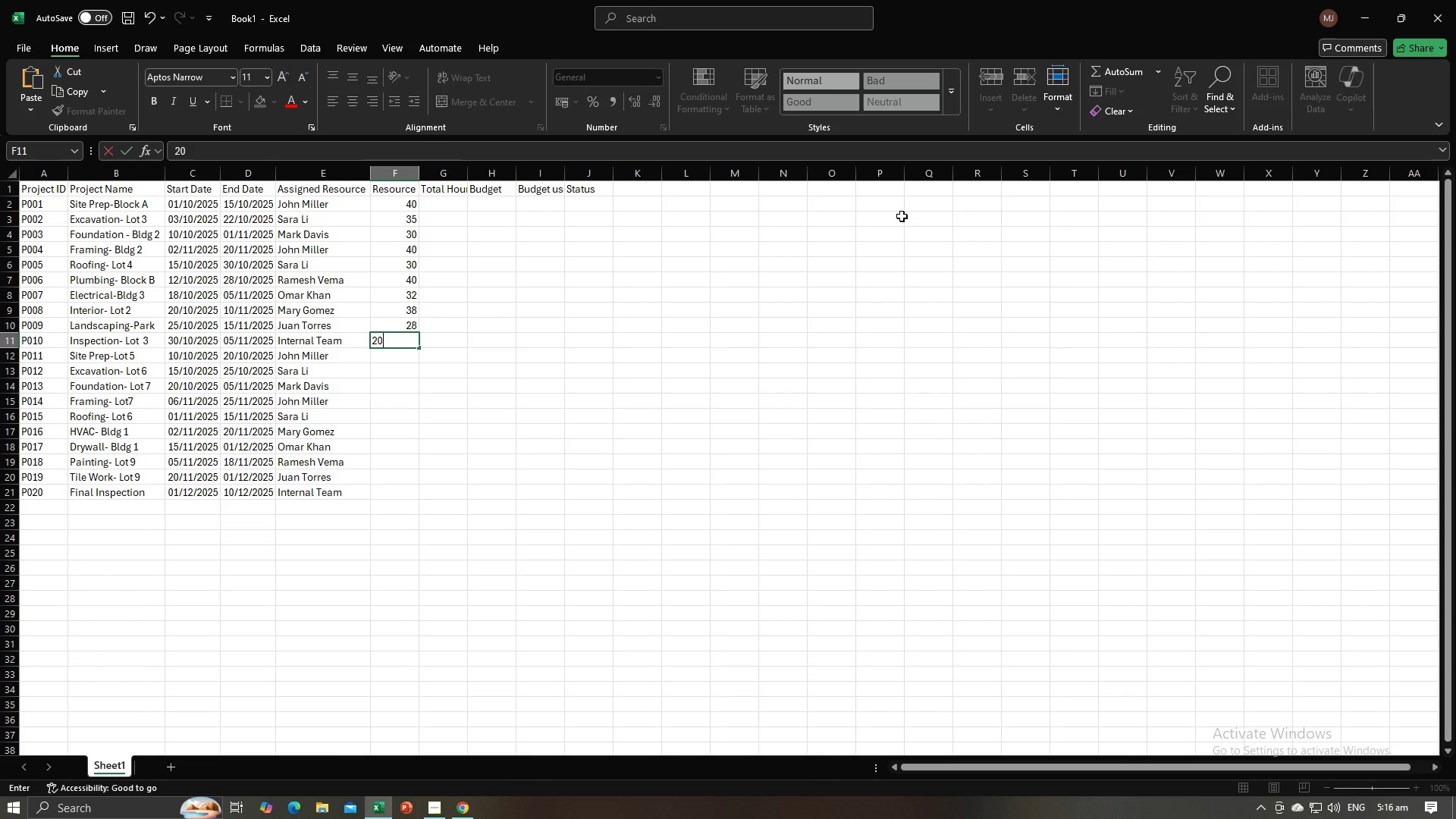 
key(NumpadEnter)
 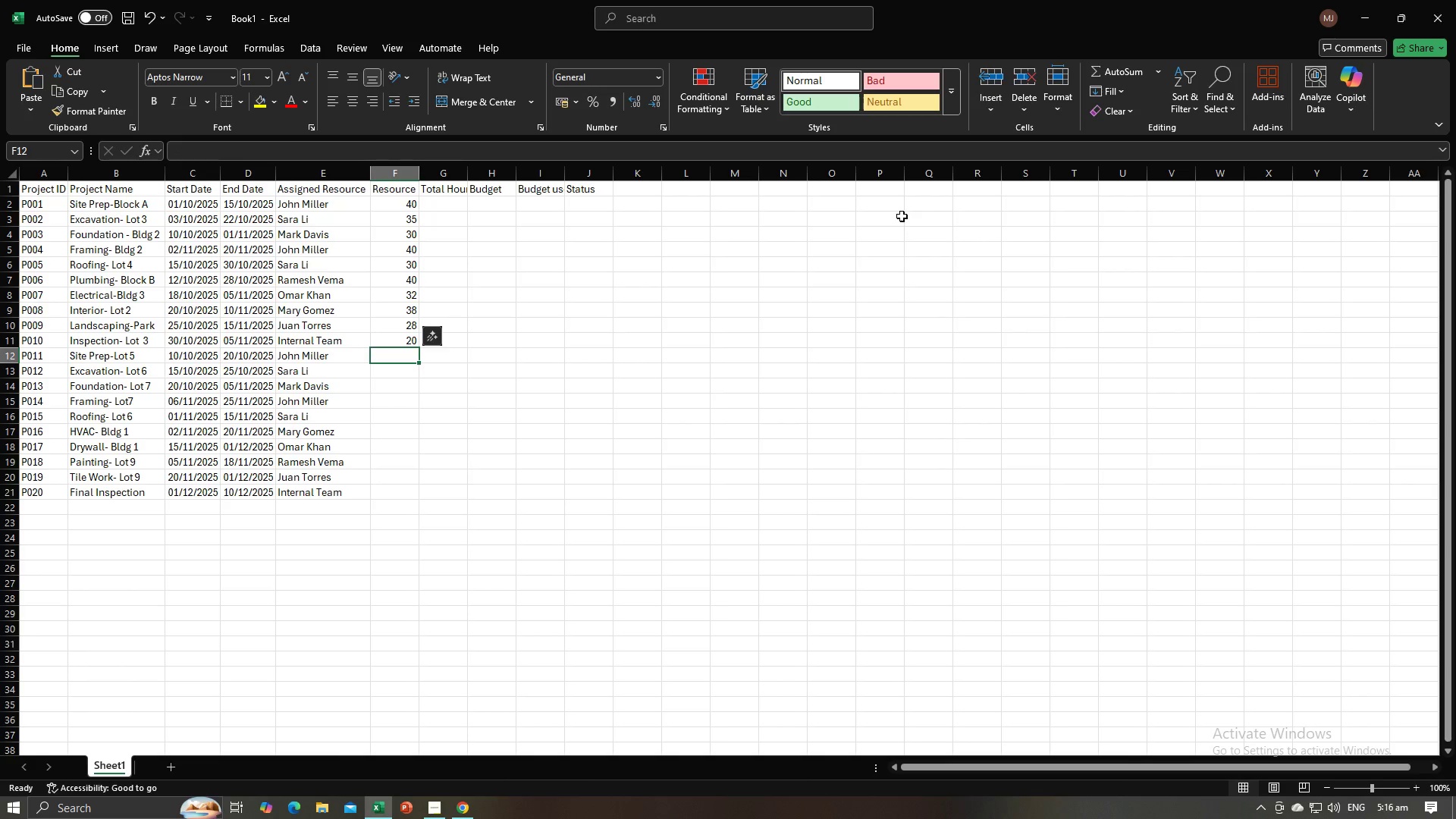 
key(Alt+AltLeft)
 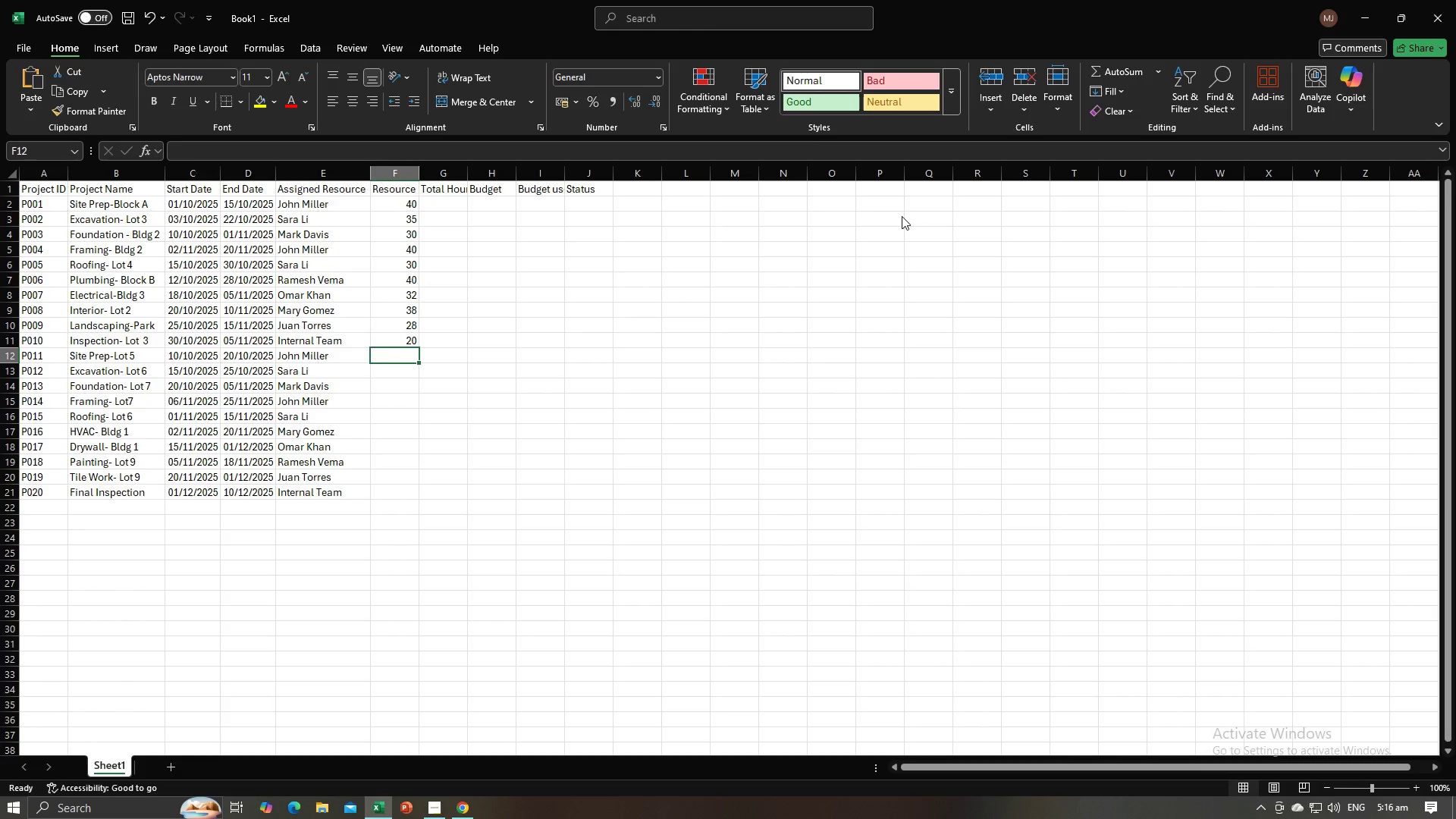 
key(Alt+Tab)
 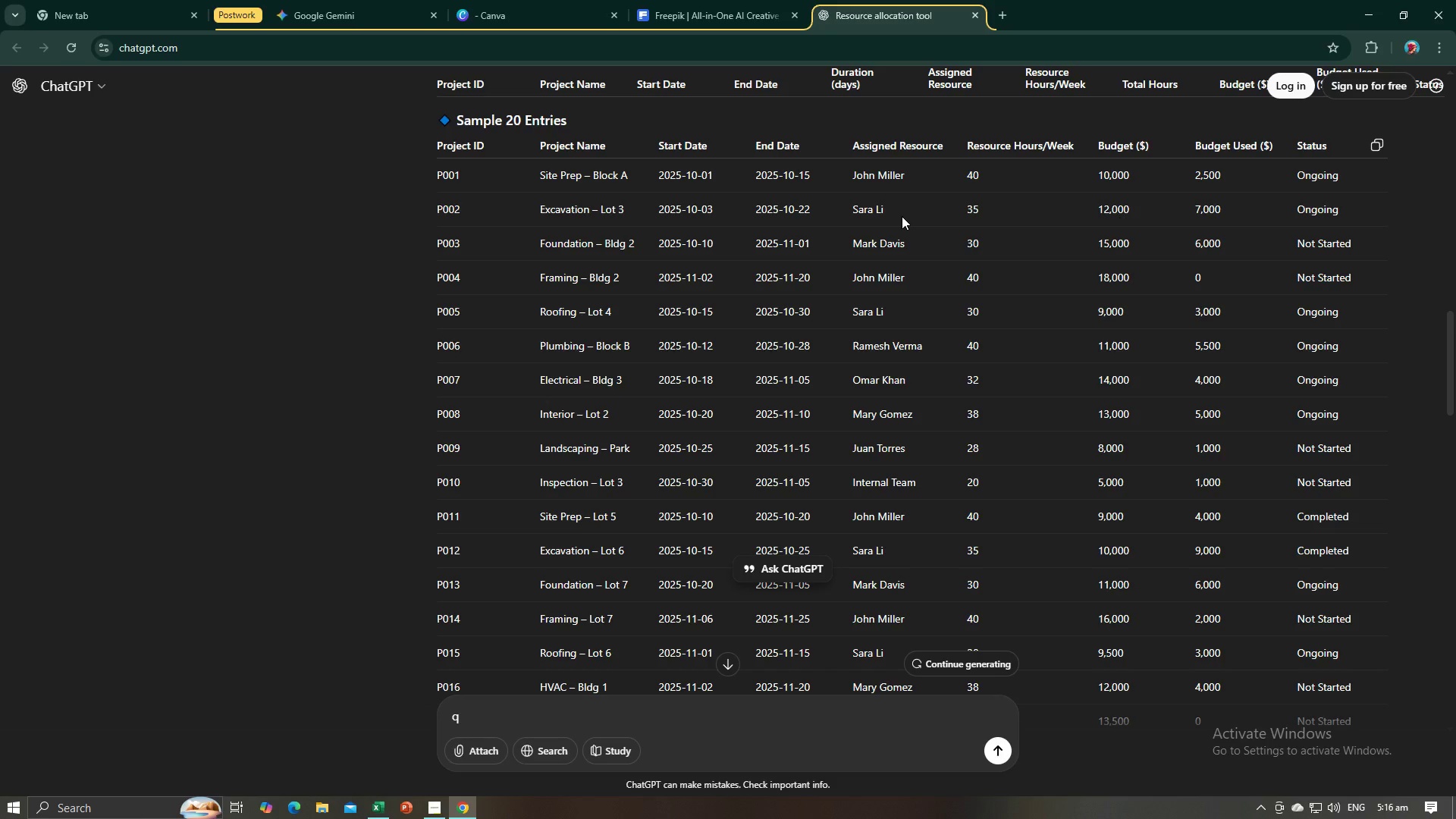 
key(Alt+AltLeft)
 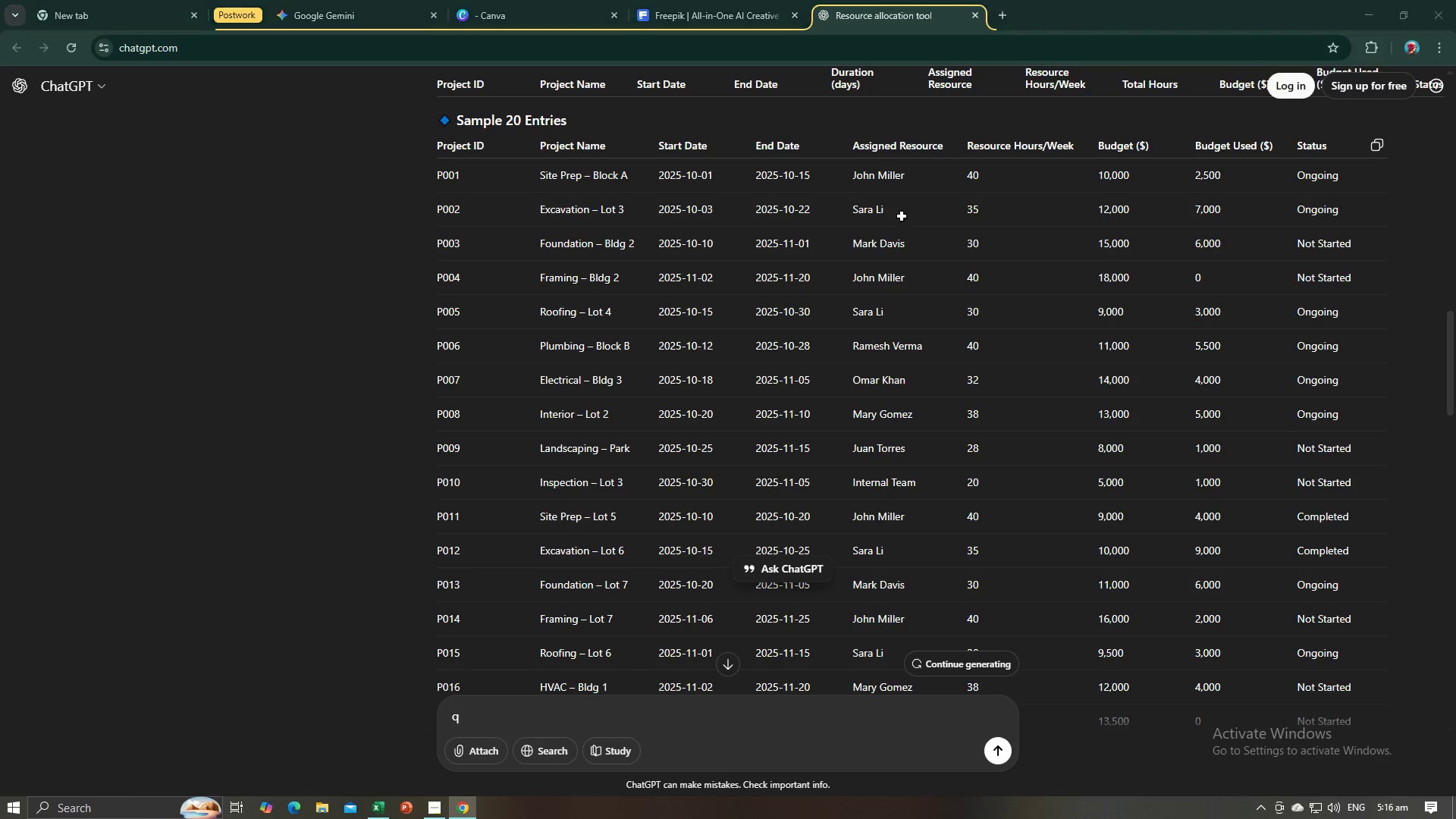 
key(Alt+Tab)
 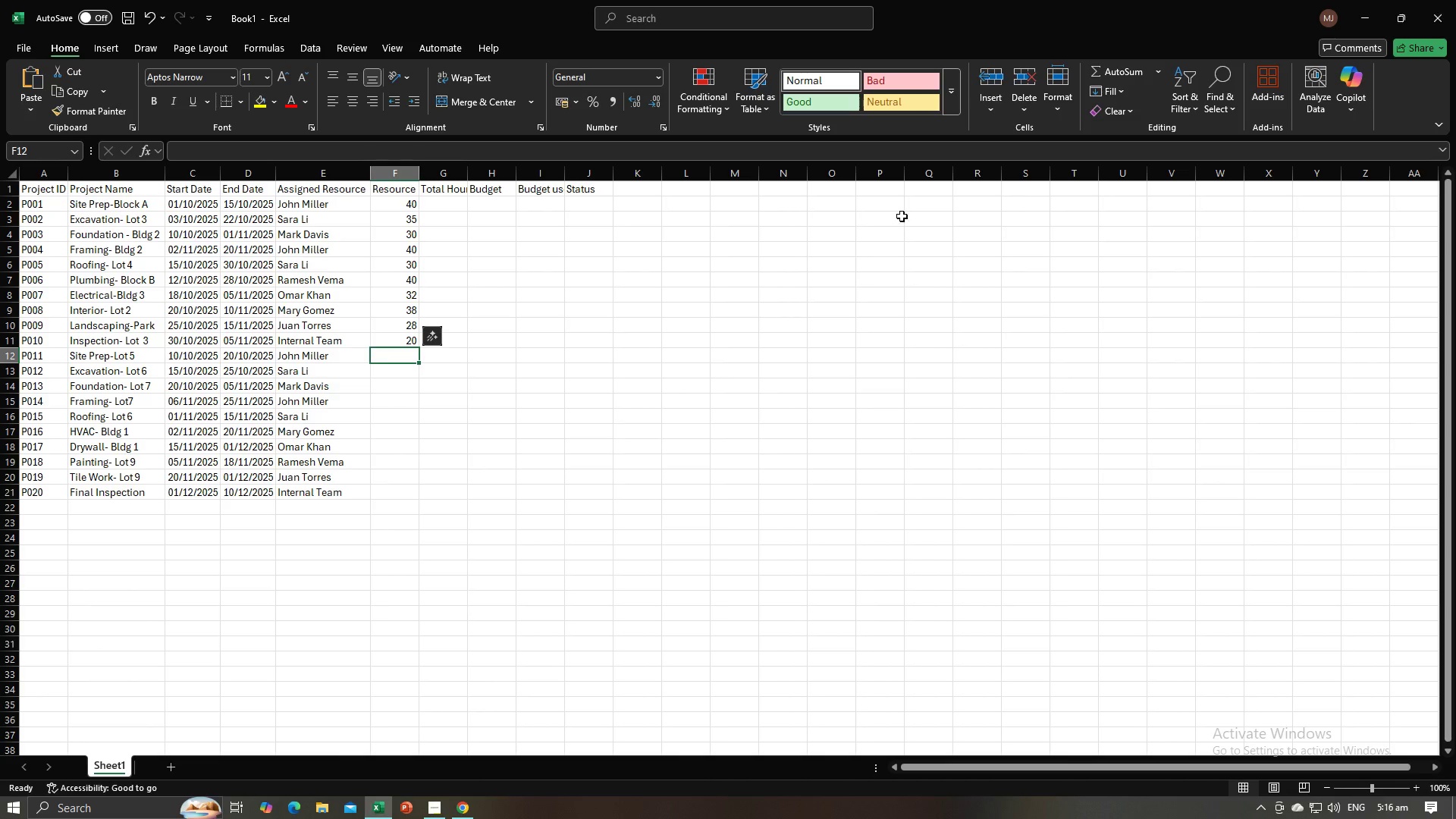 
key(Numpad4)
 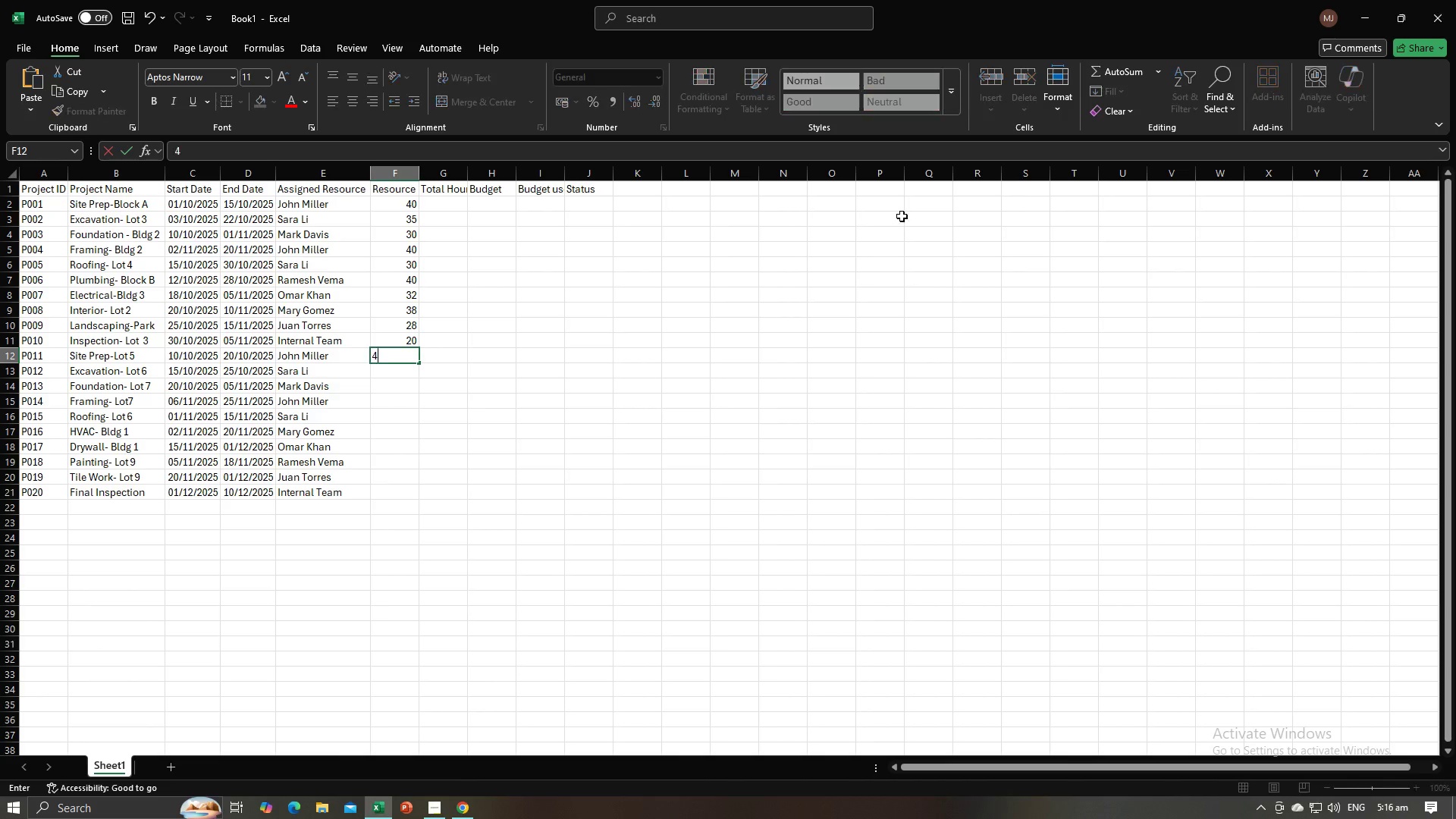 
key(Numpad0)
 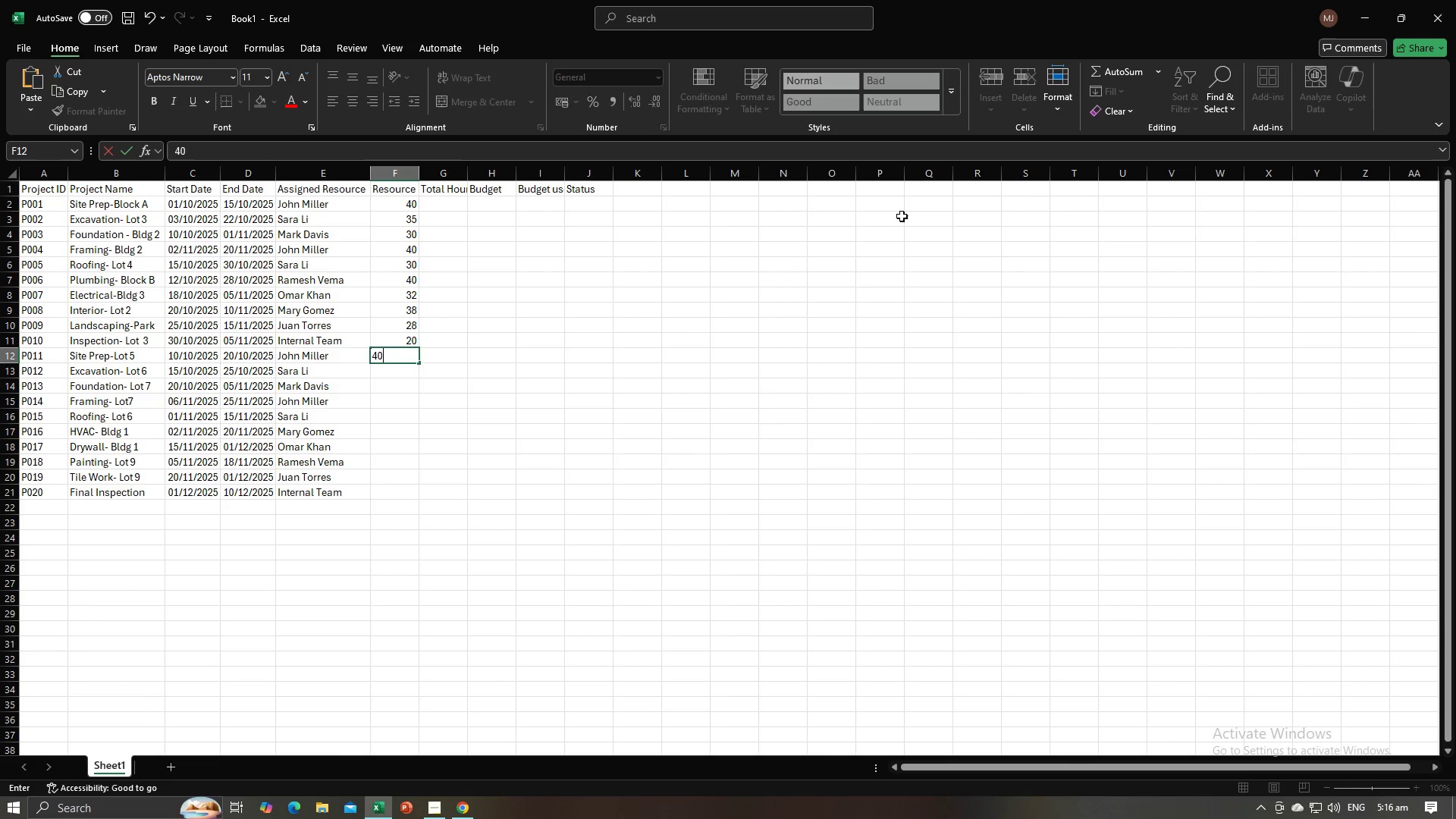 
key(NumpadEnter)
 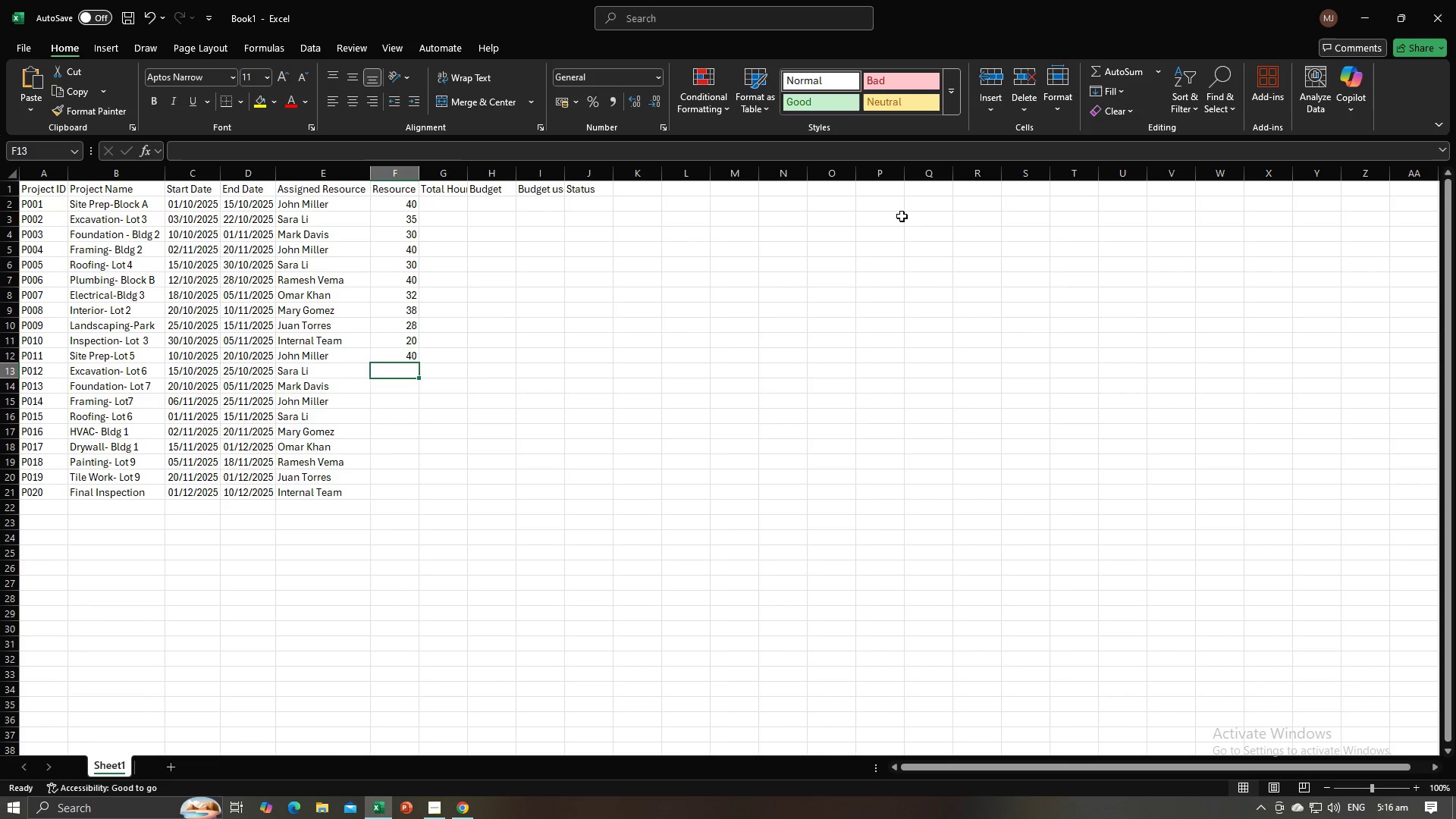 
key(Numpad3)
 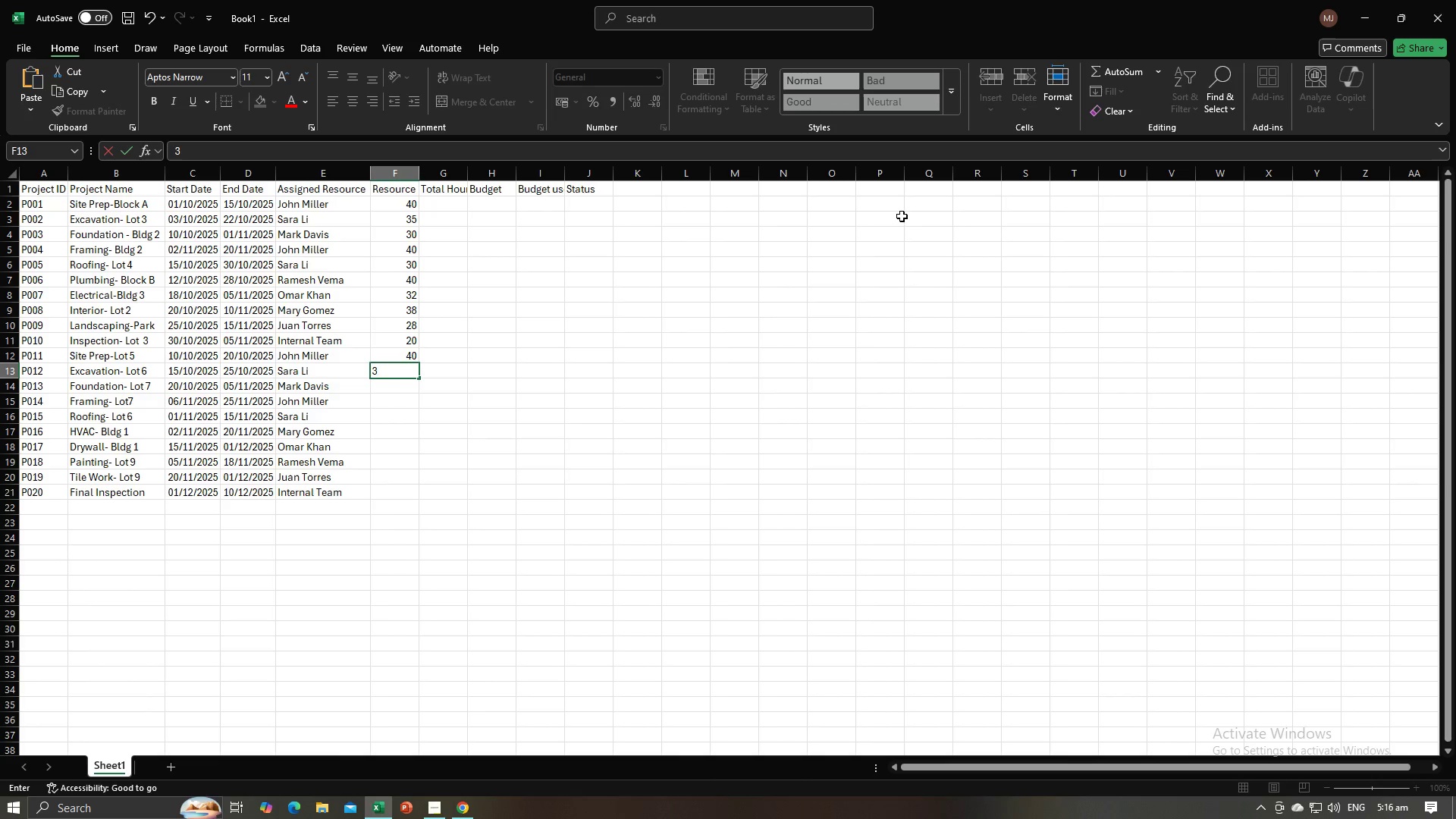 
key(Numpad5)
 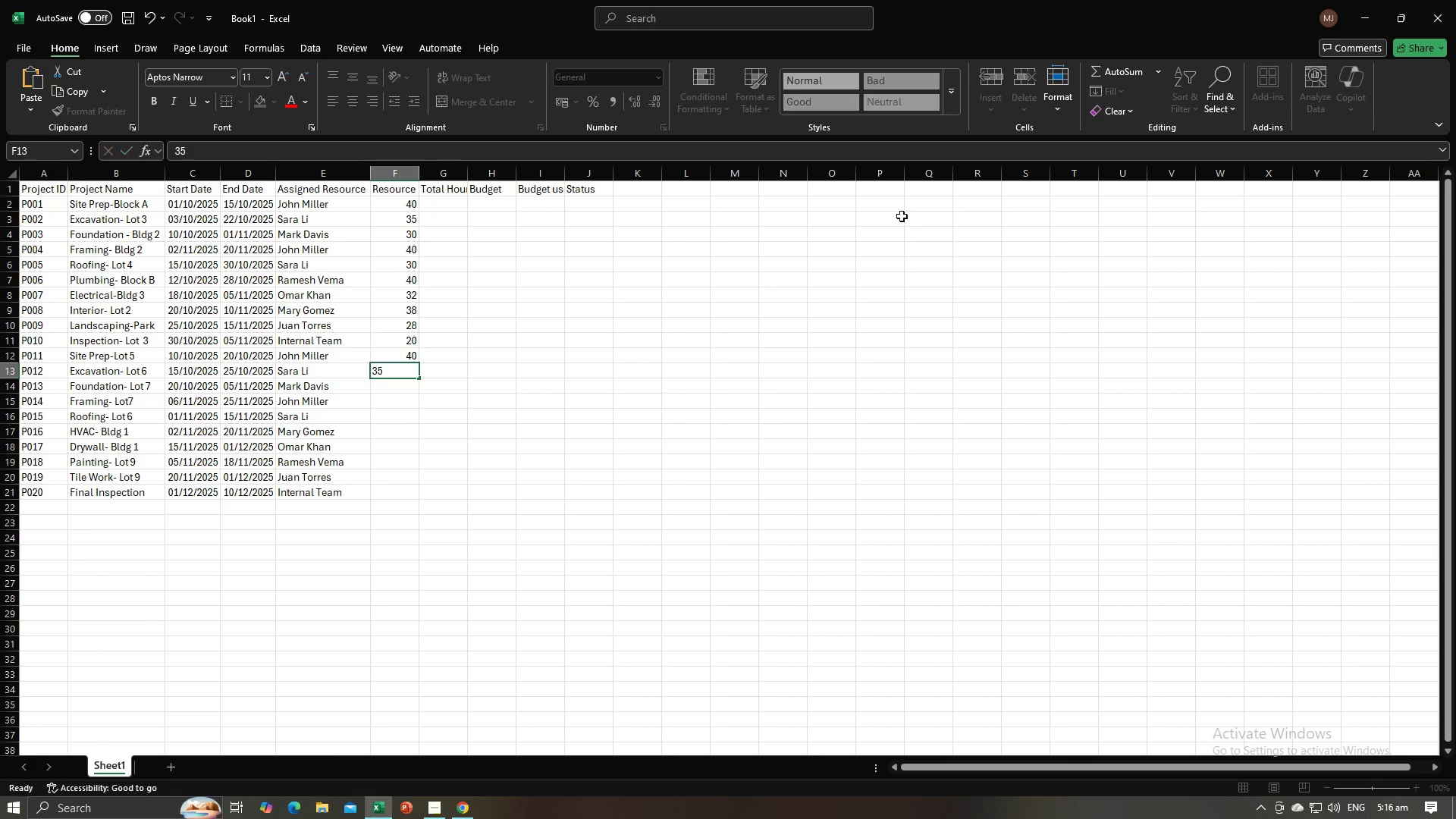 
key(NumpadEnter)
 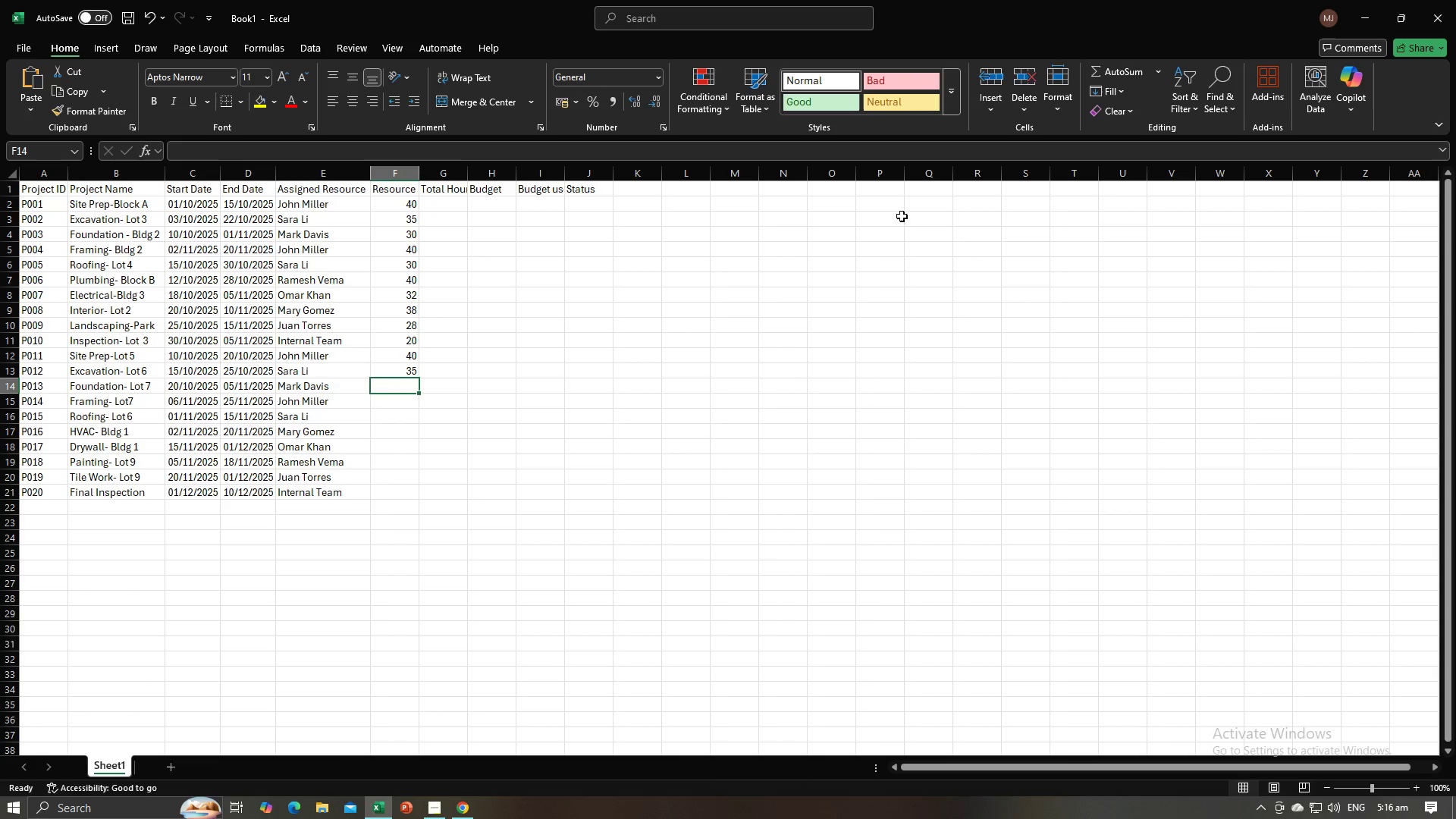 
key(Alt+AltLeft)
 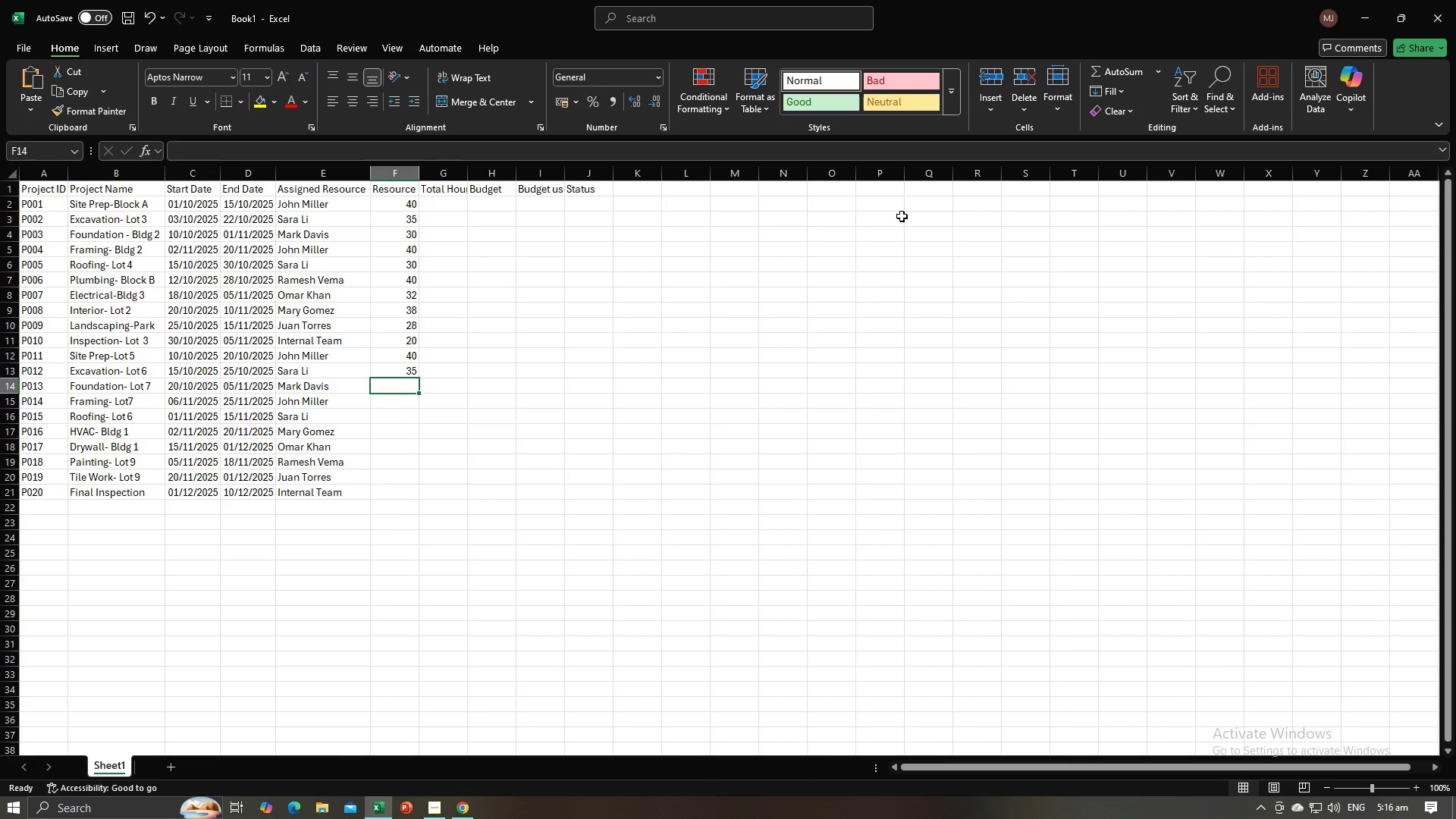 
key(Alt+Tab)
 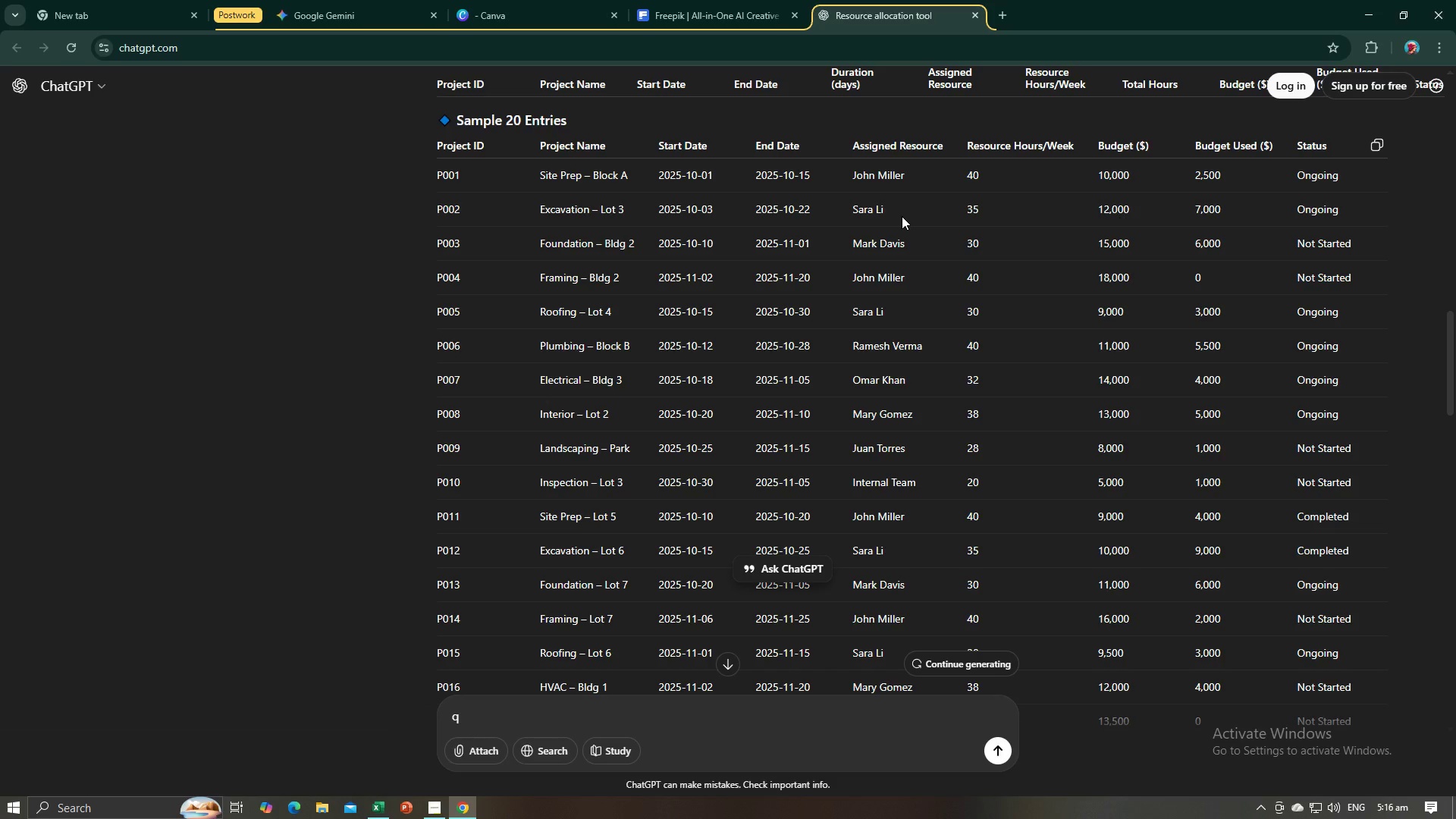 
key(Alt+AltLeft)
 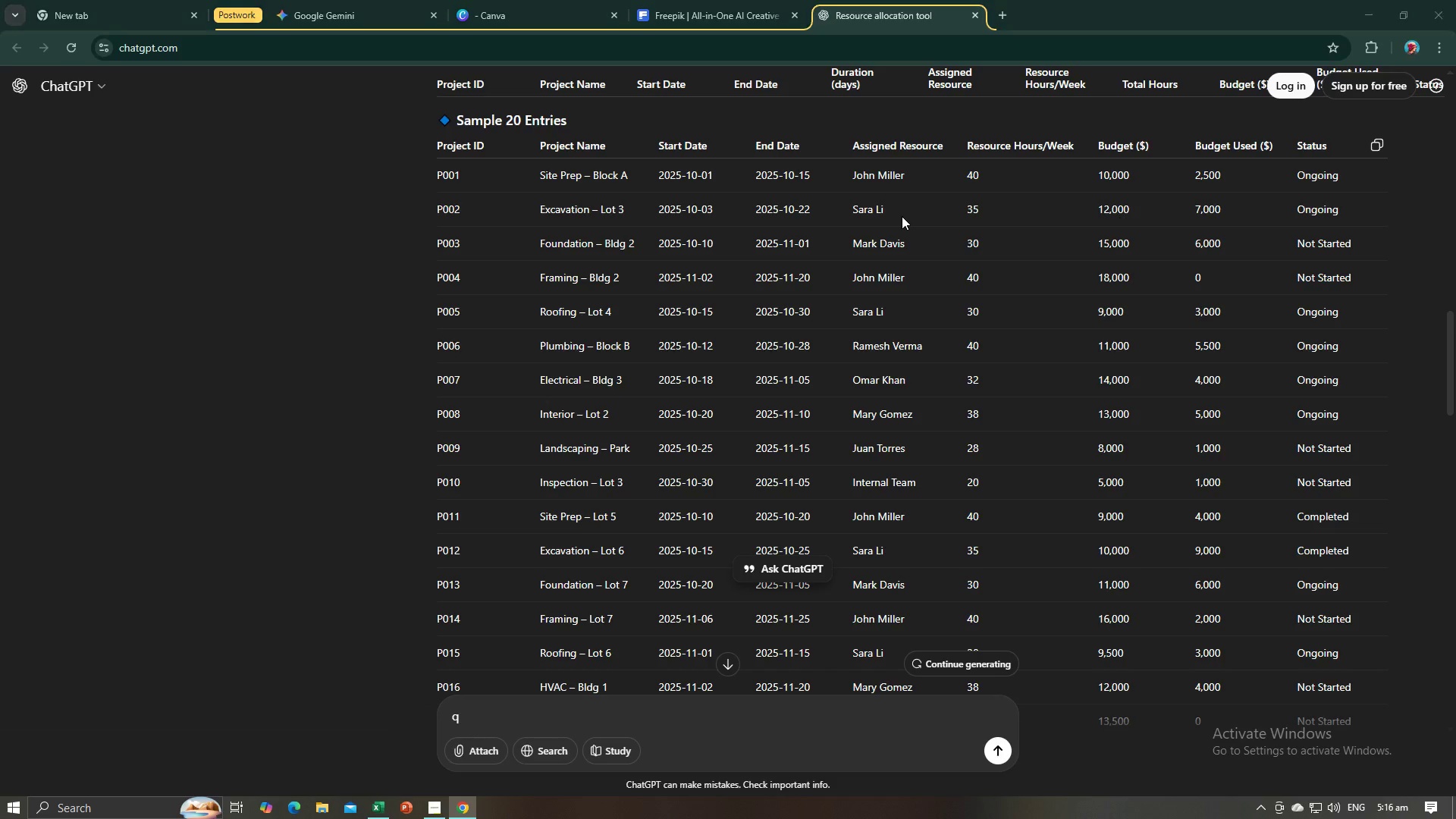 
key(Alt+Tab)
 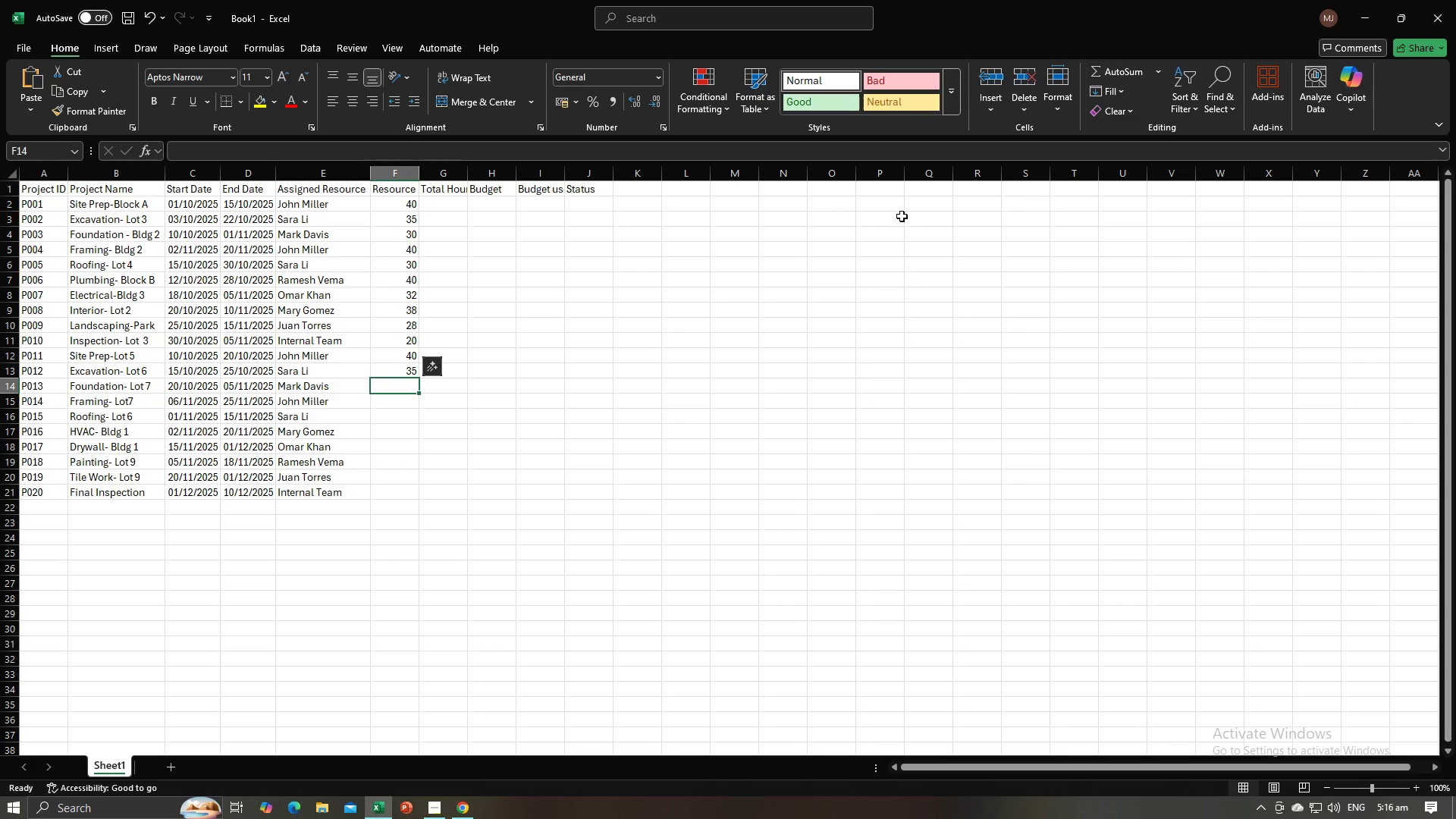 
key(Numpad4)
 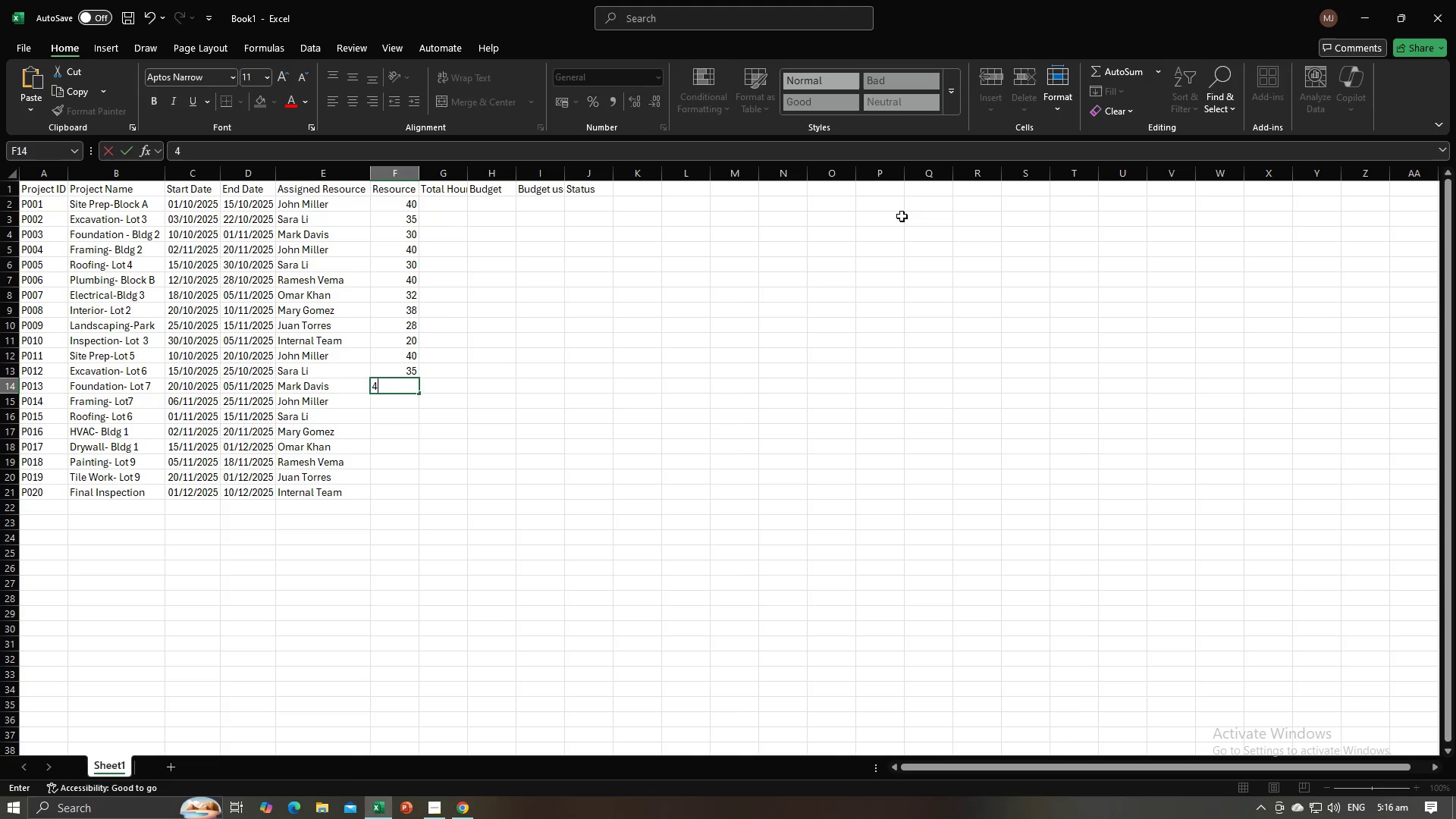 
key(Numpad0)
 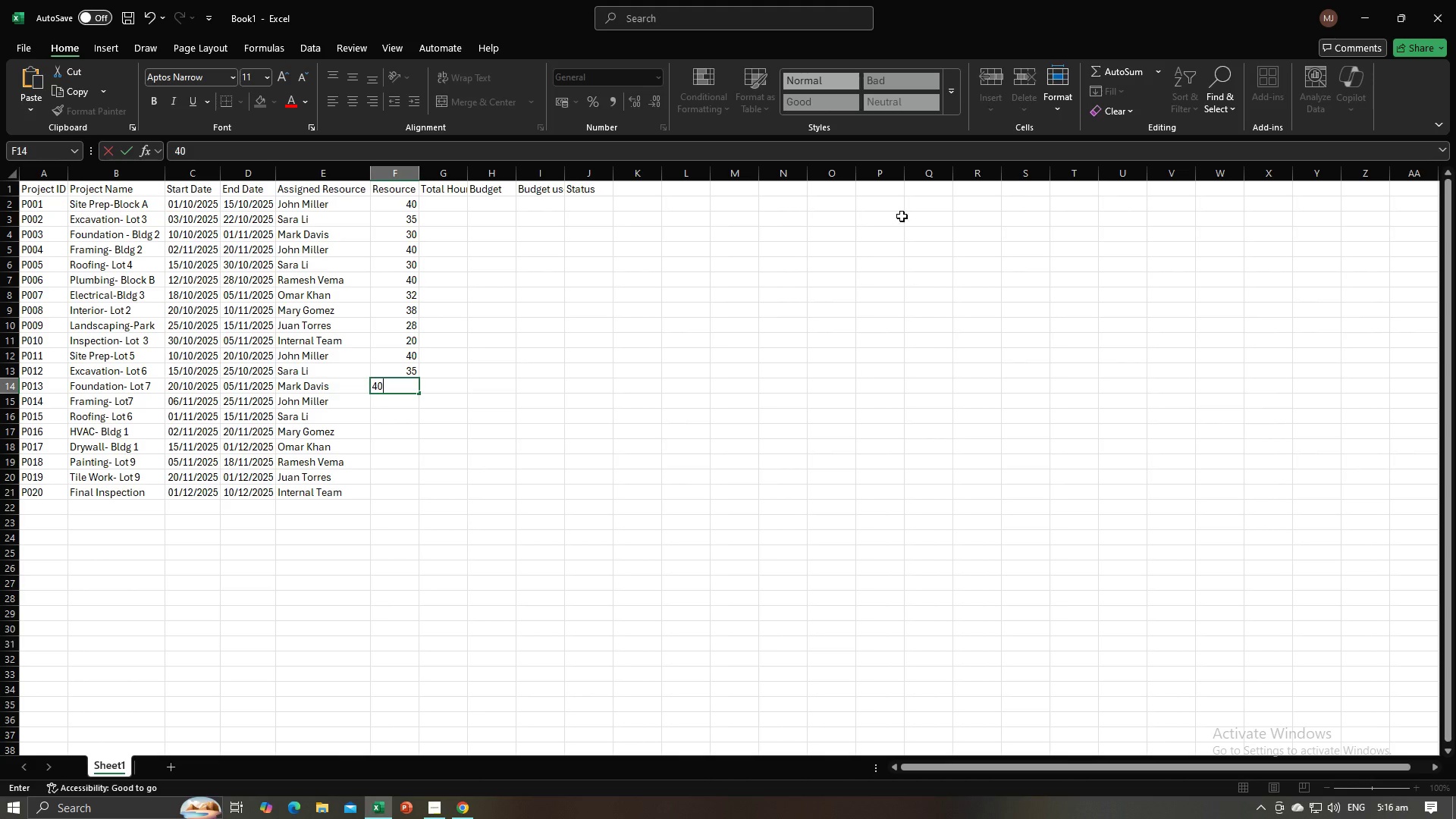 
key(NumpadEnter)
 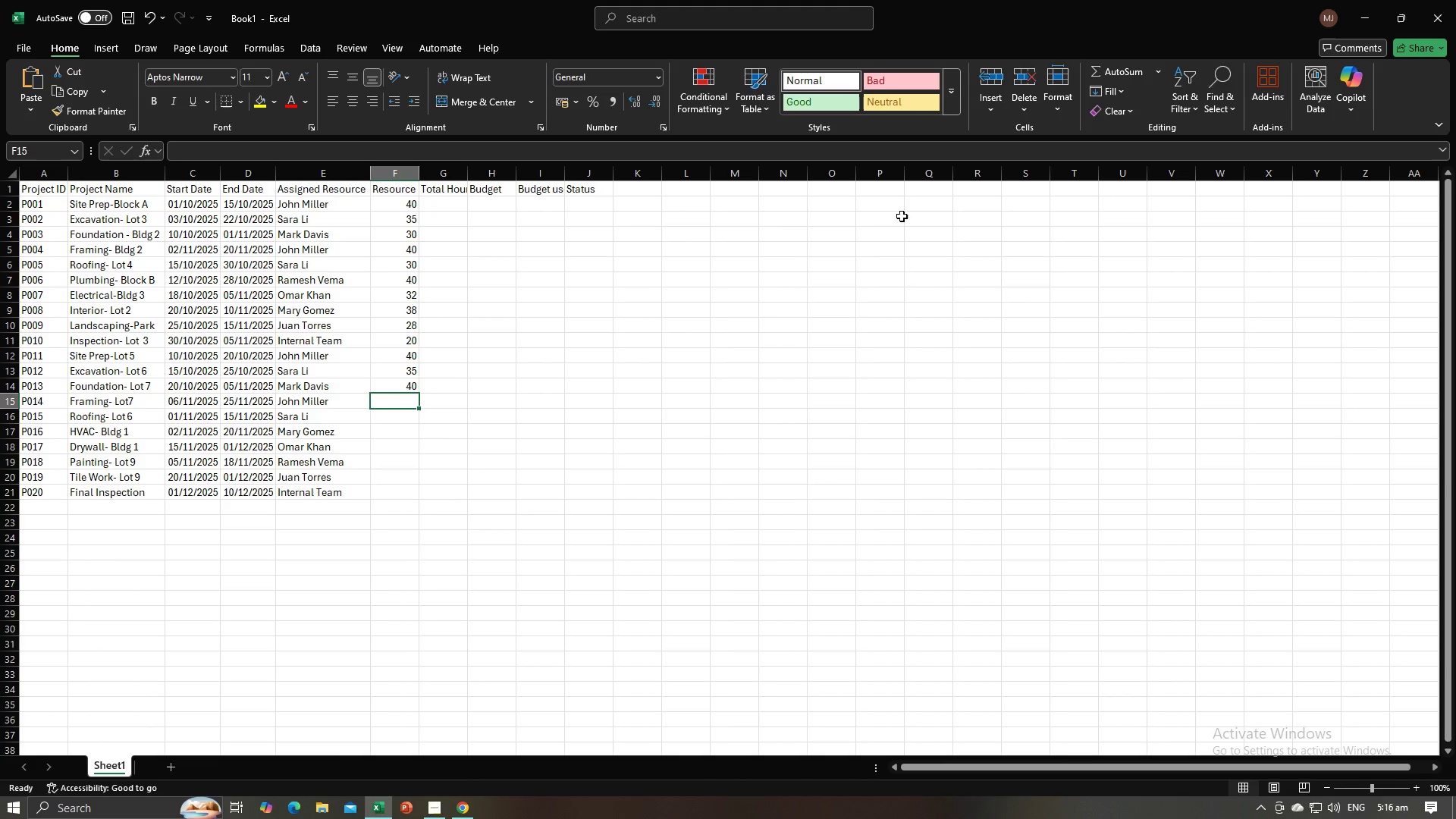 
key(Alt+AltLeft)
 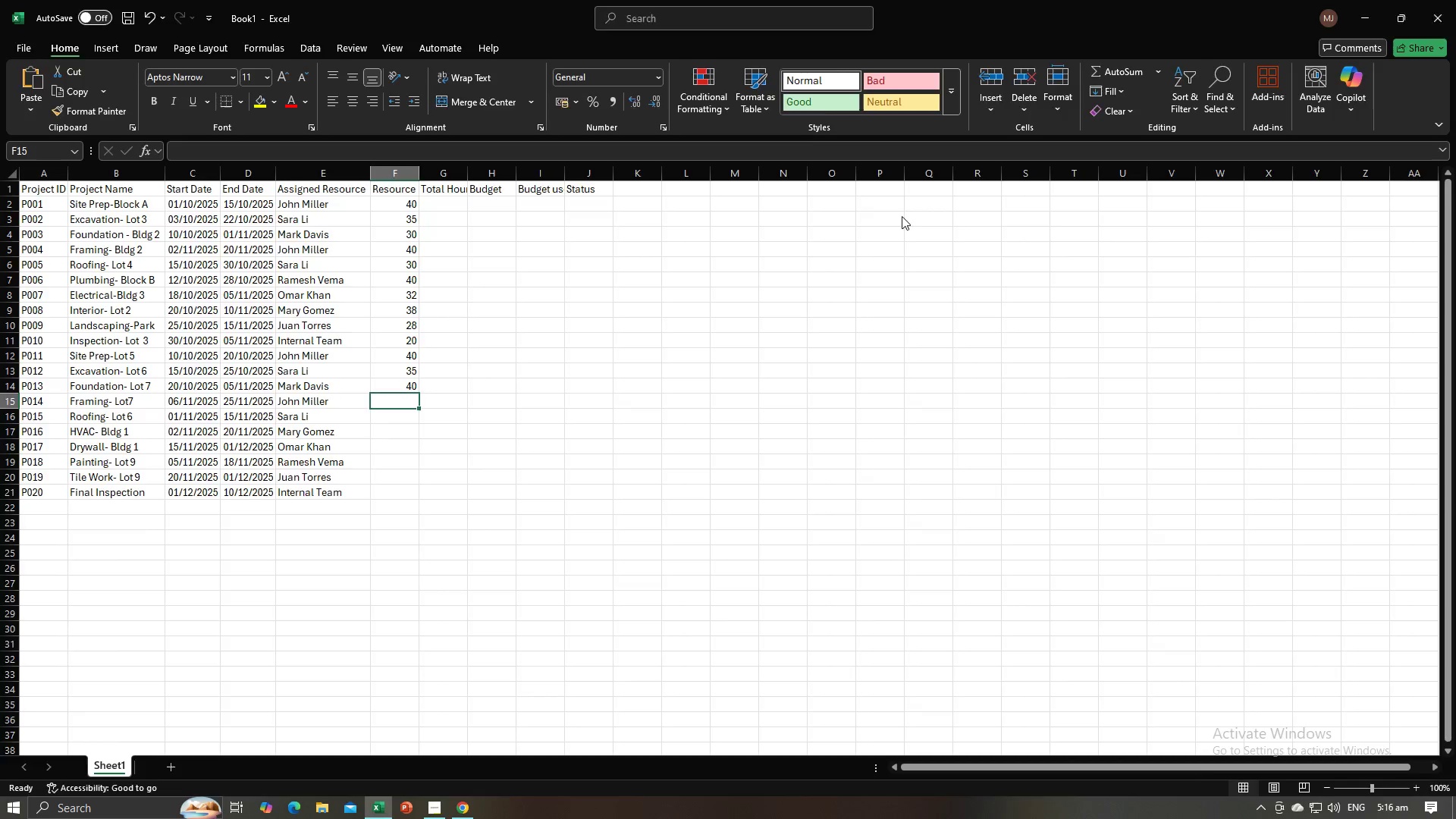 
key(Alt+Tab)
 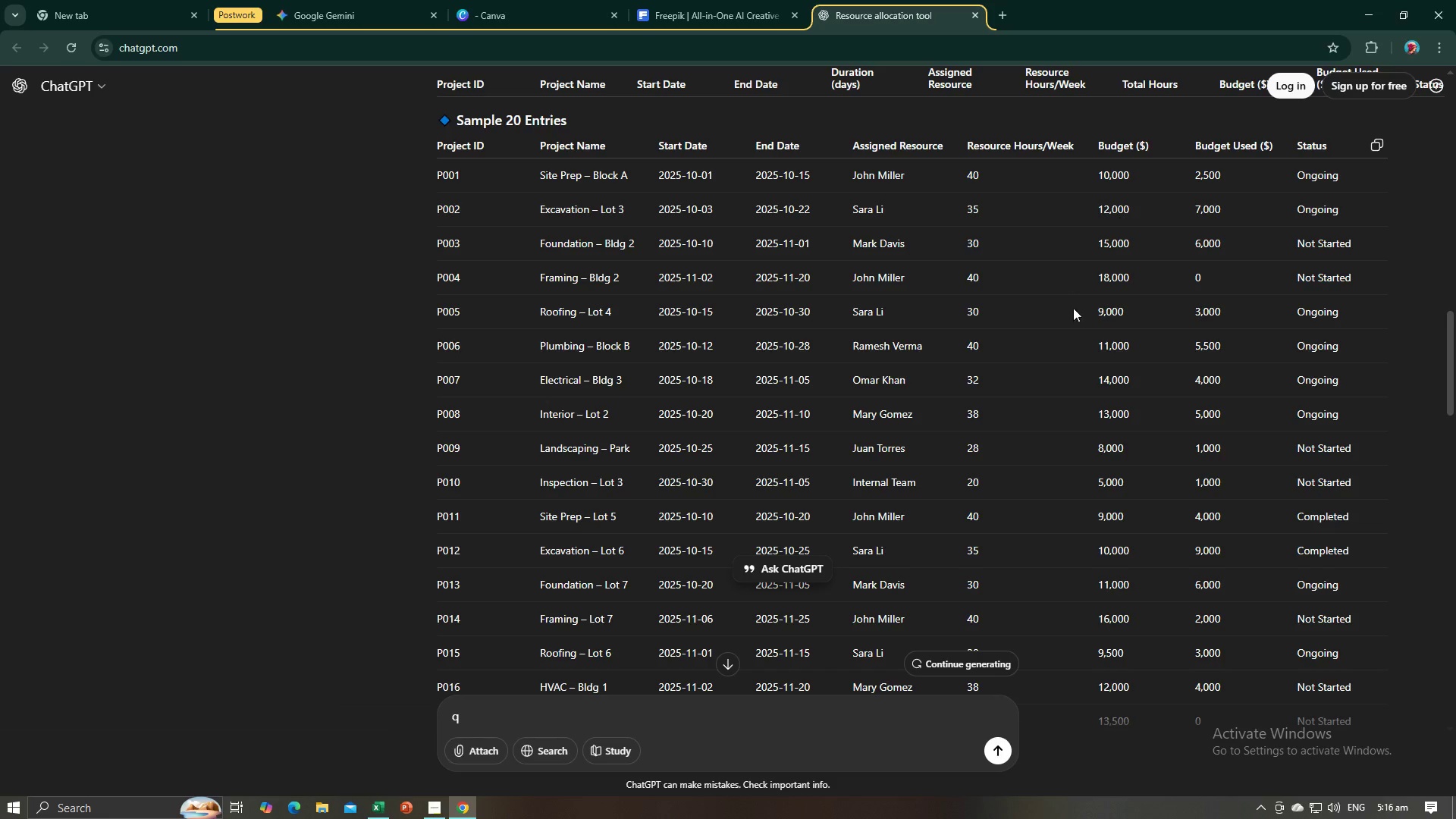 
scroll: coordinate [1073, 322], scroll_direction: down, amount: 3.0
 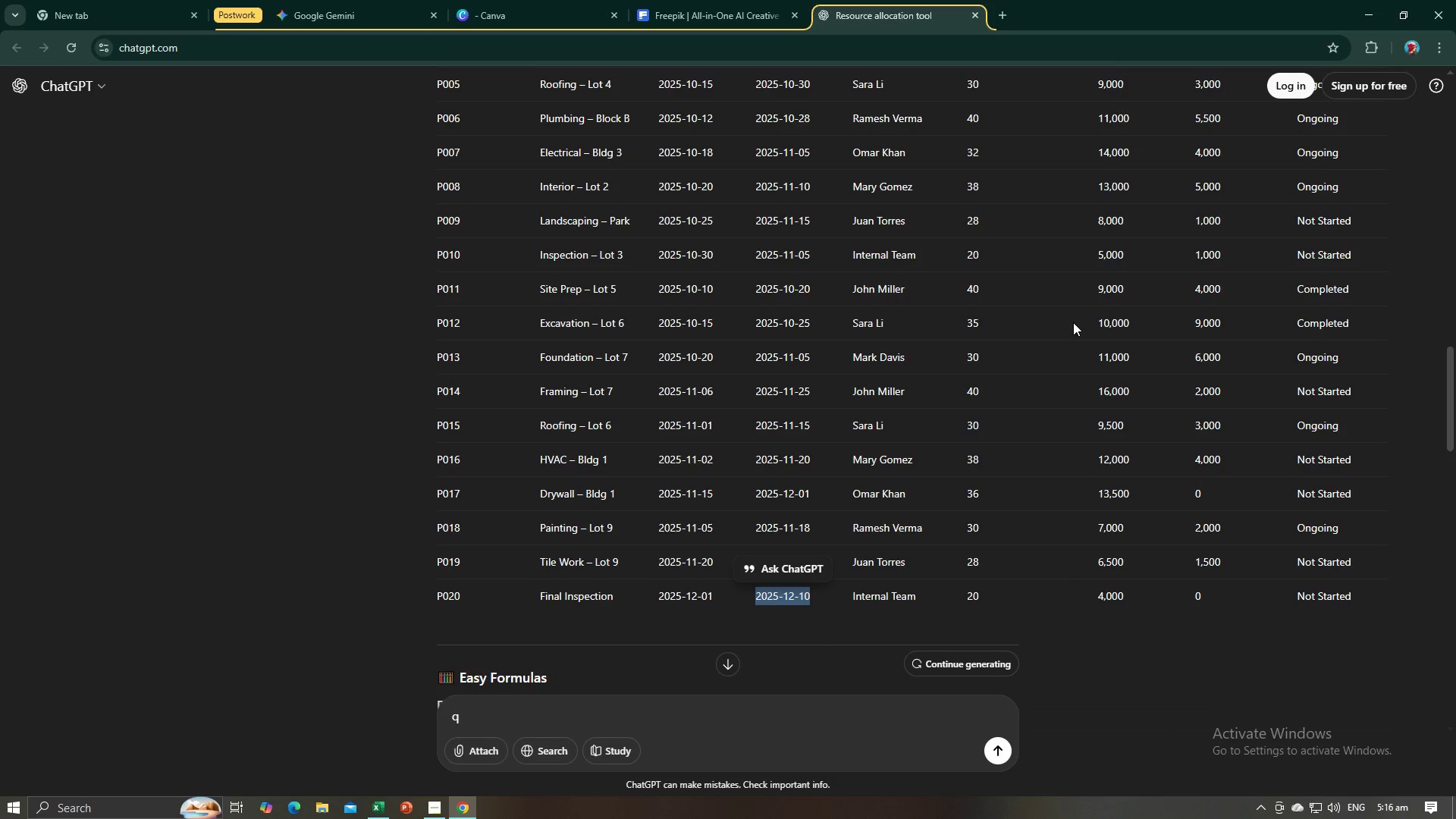 
key(Alt+Tab)
 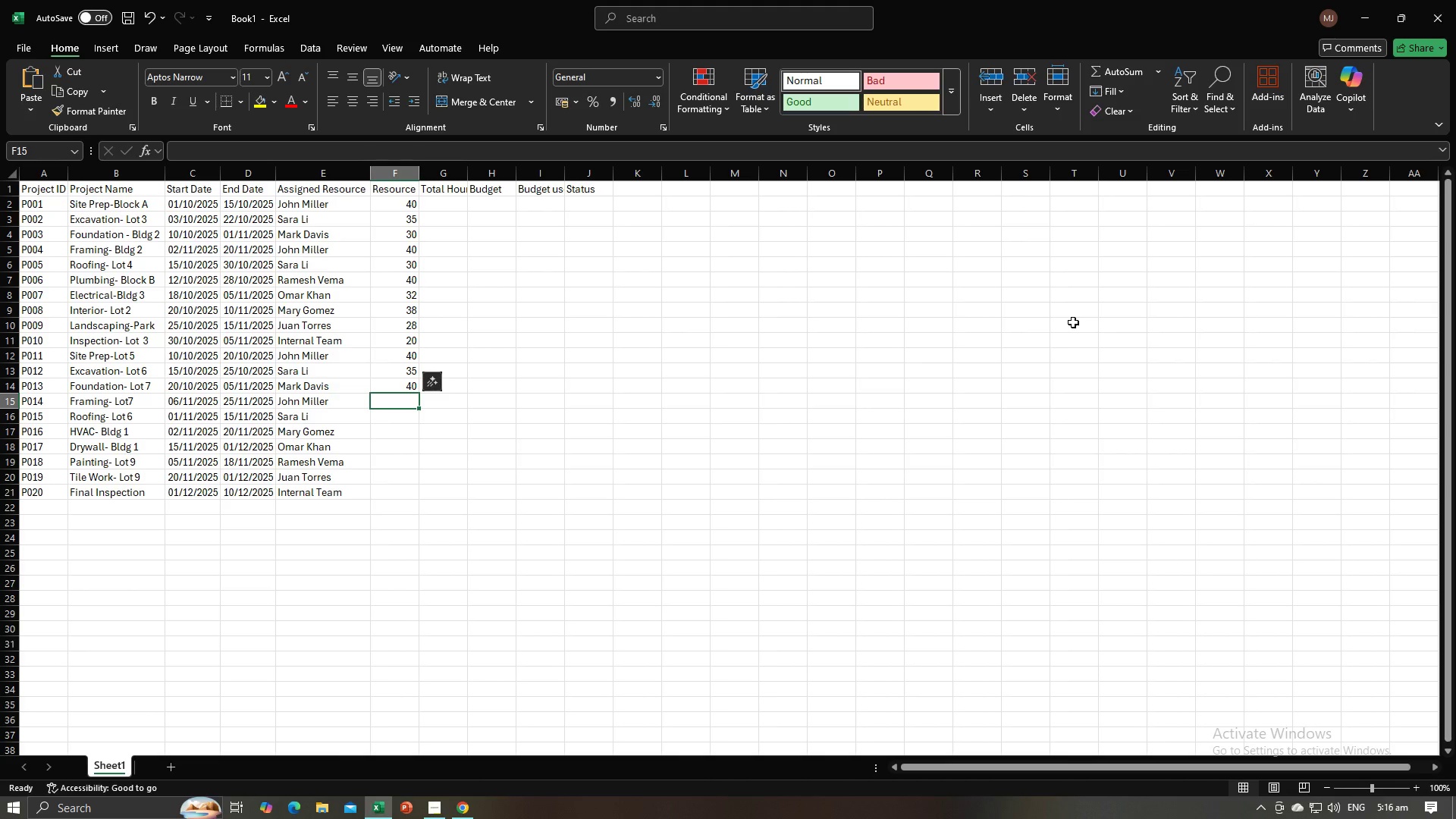 
key(Numpad3)
 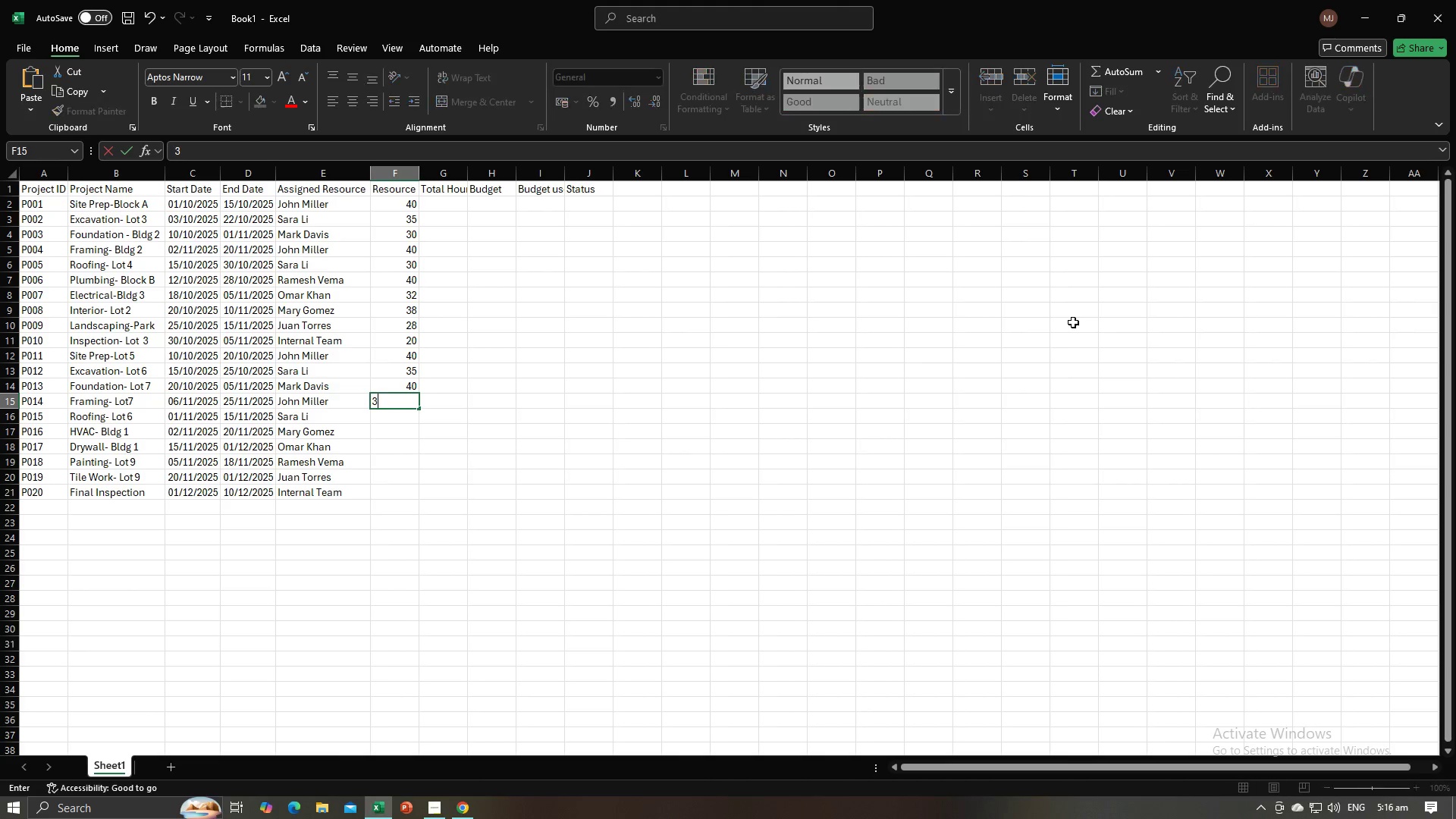 
key(Numpad0)
 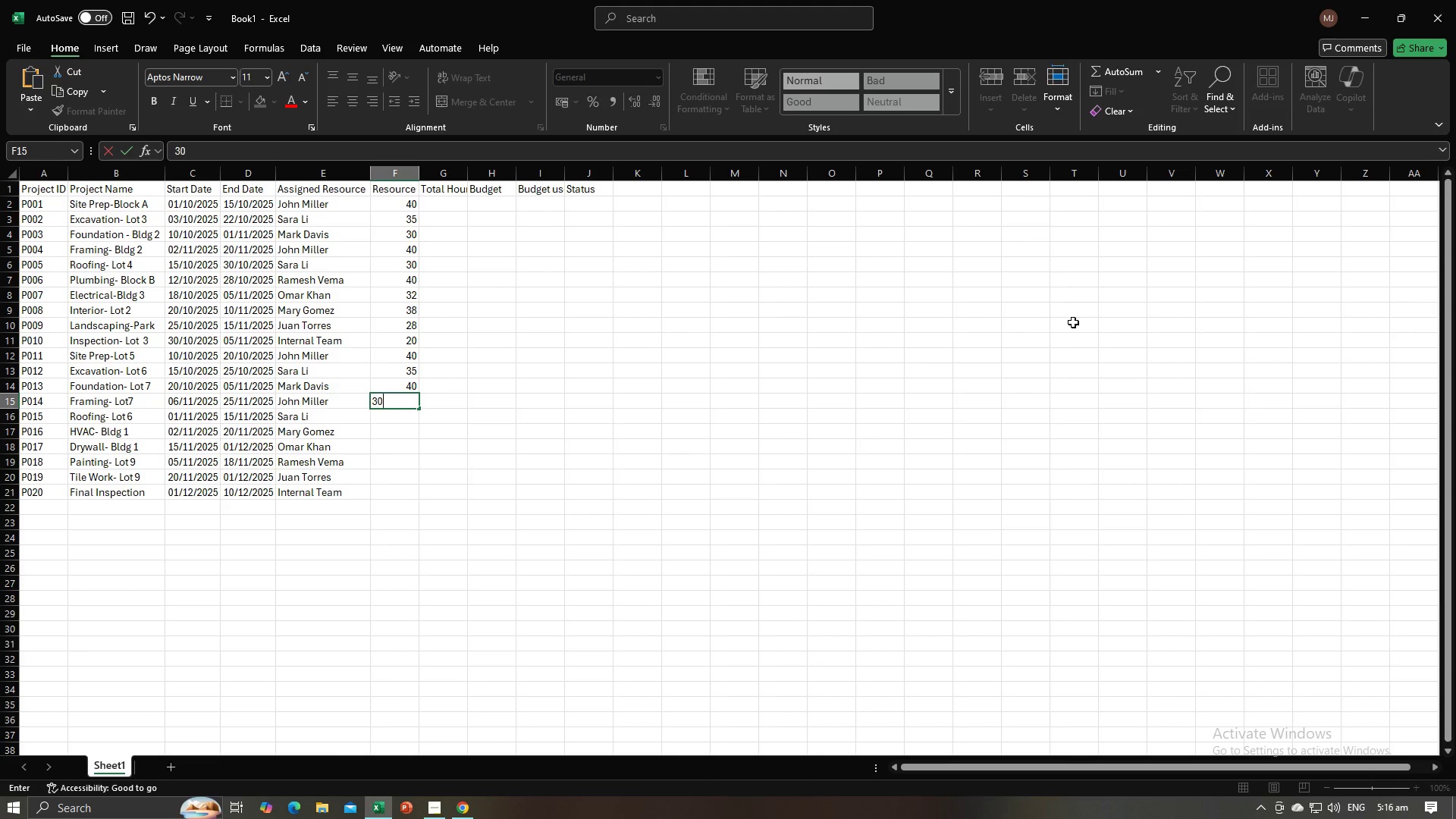 
key(NumpadEnter)
 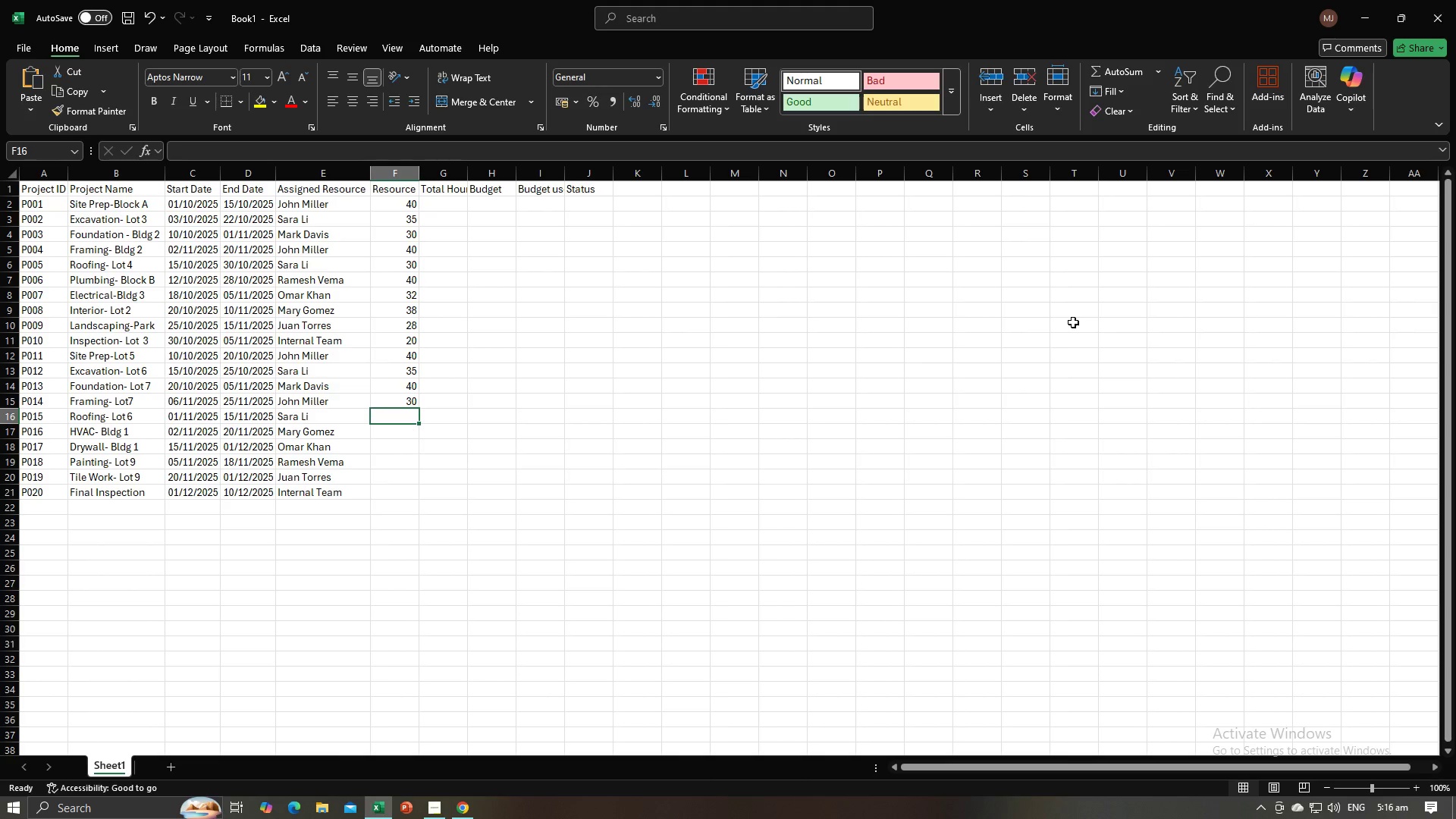 
key(Numpad3)
 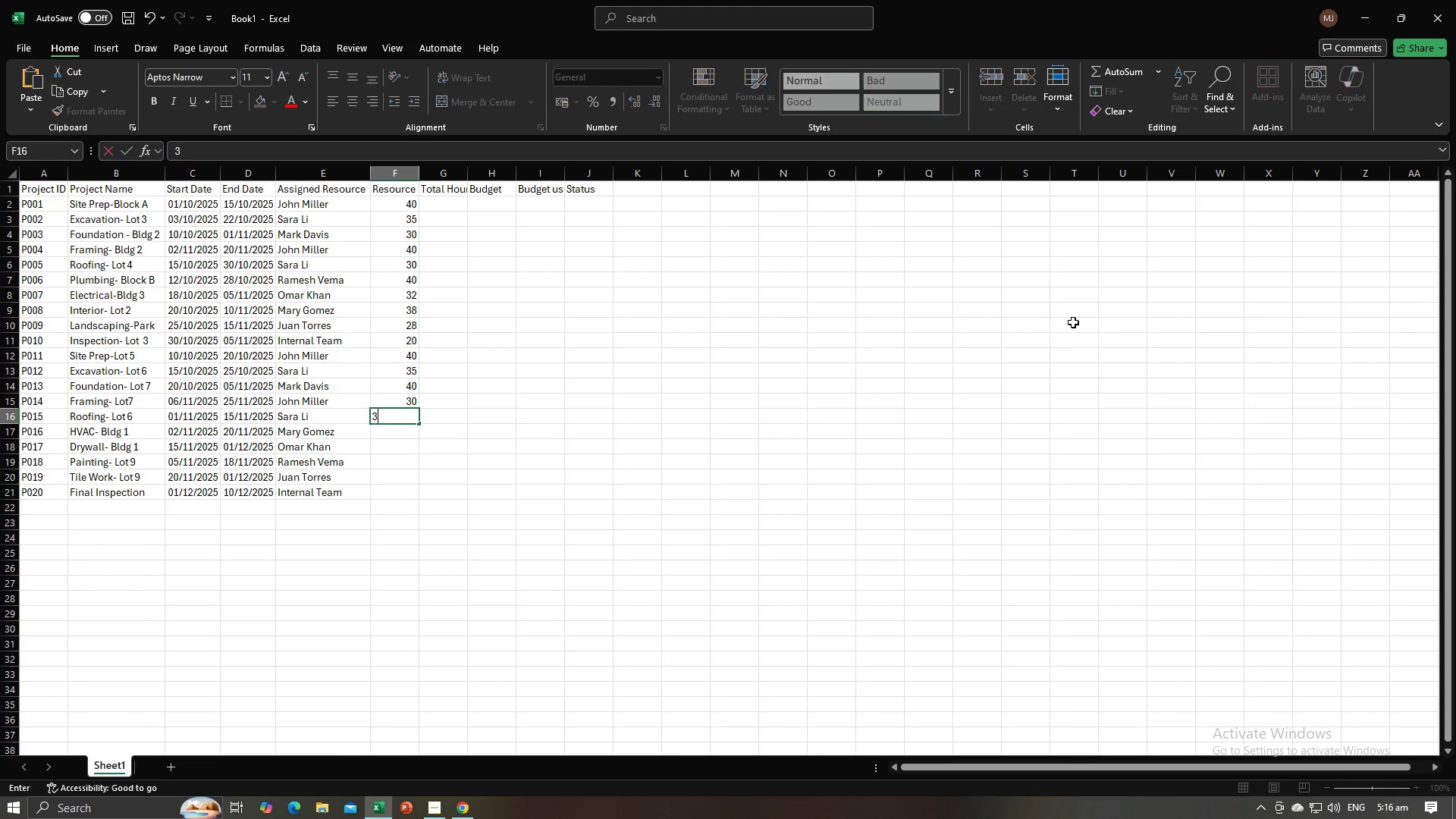 
key(Numpad8)
 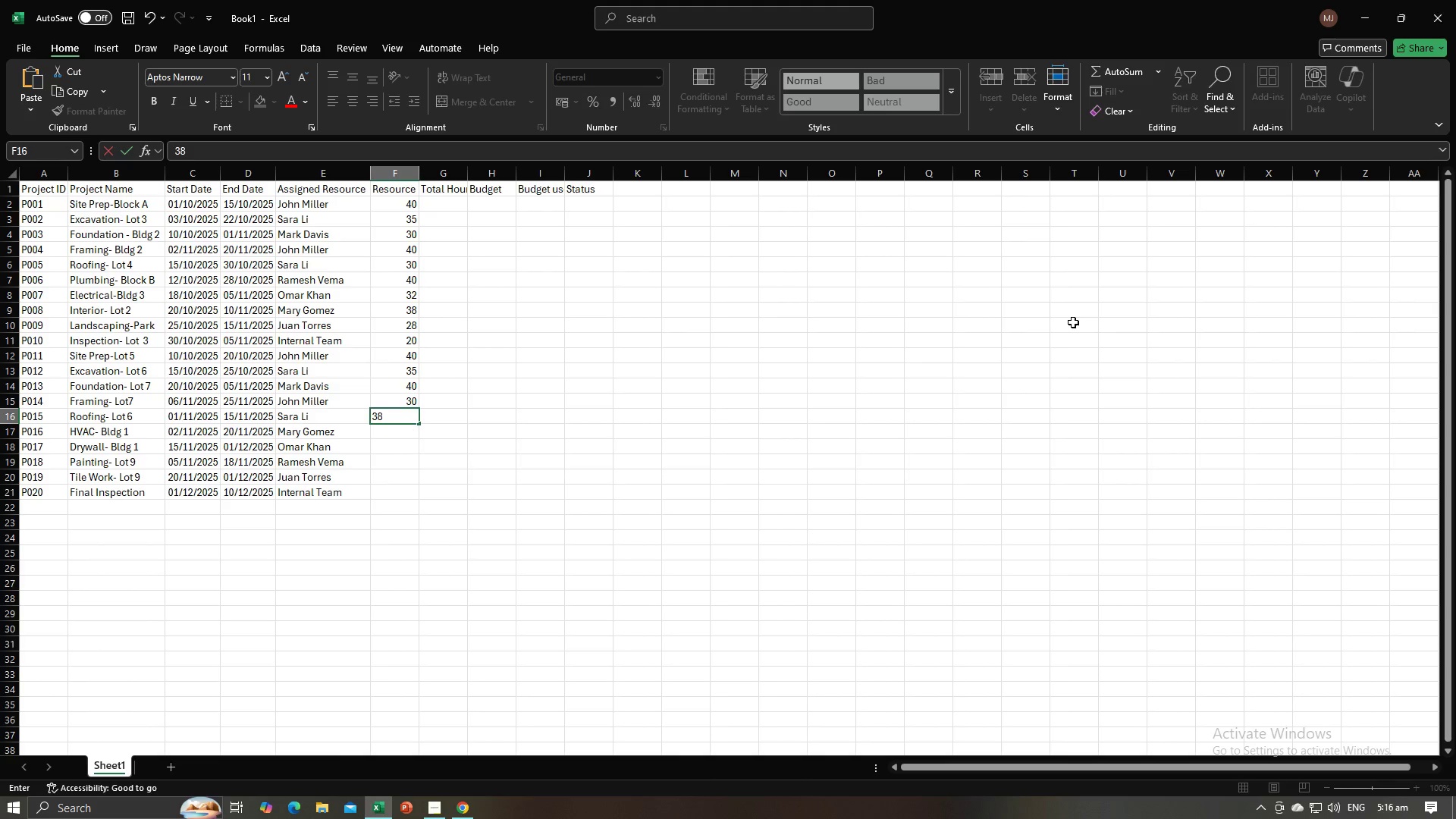 
key(NumpadEnter)
 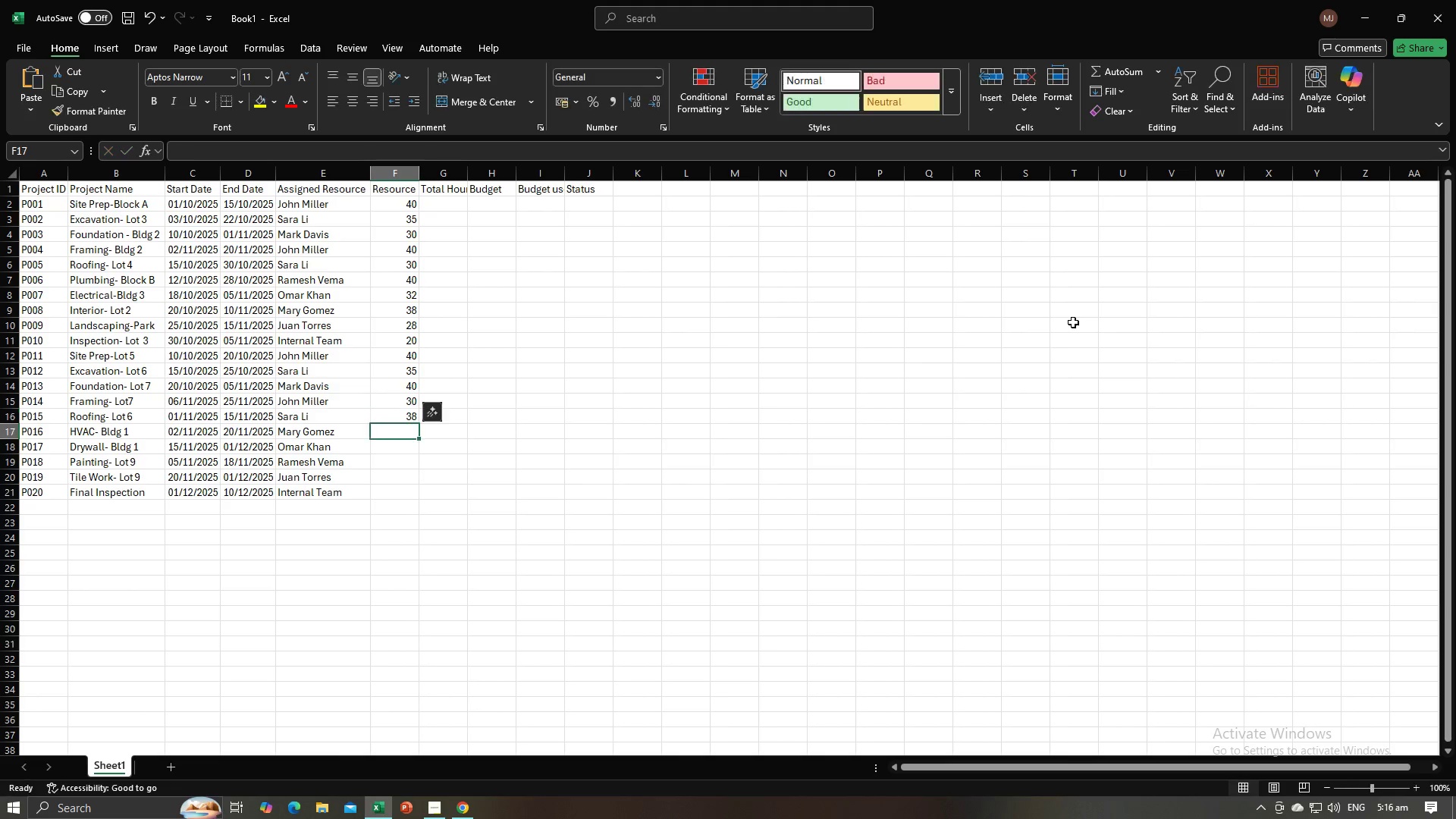 
key(Alt+AltLeft)
 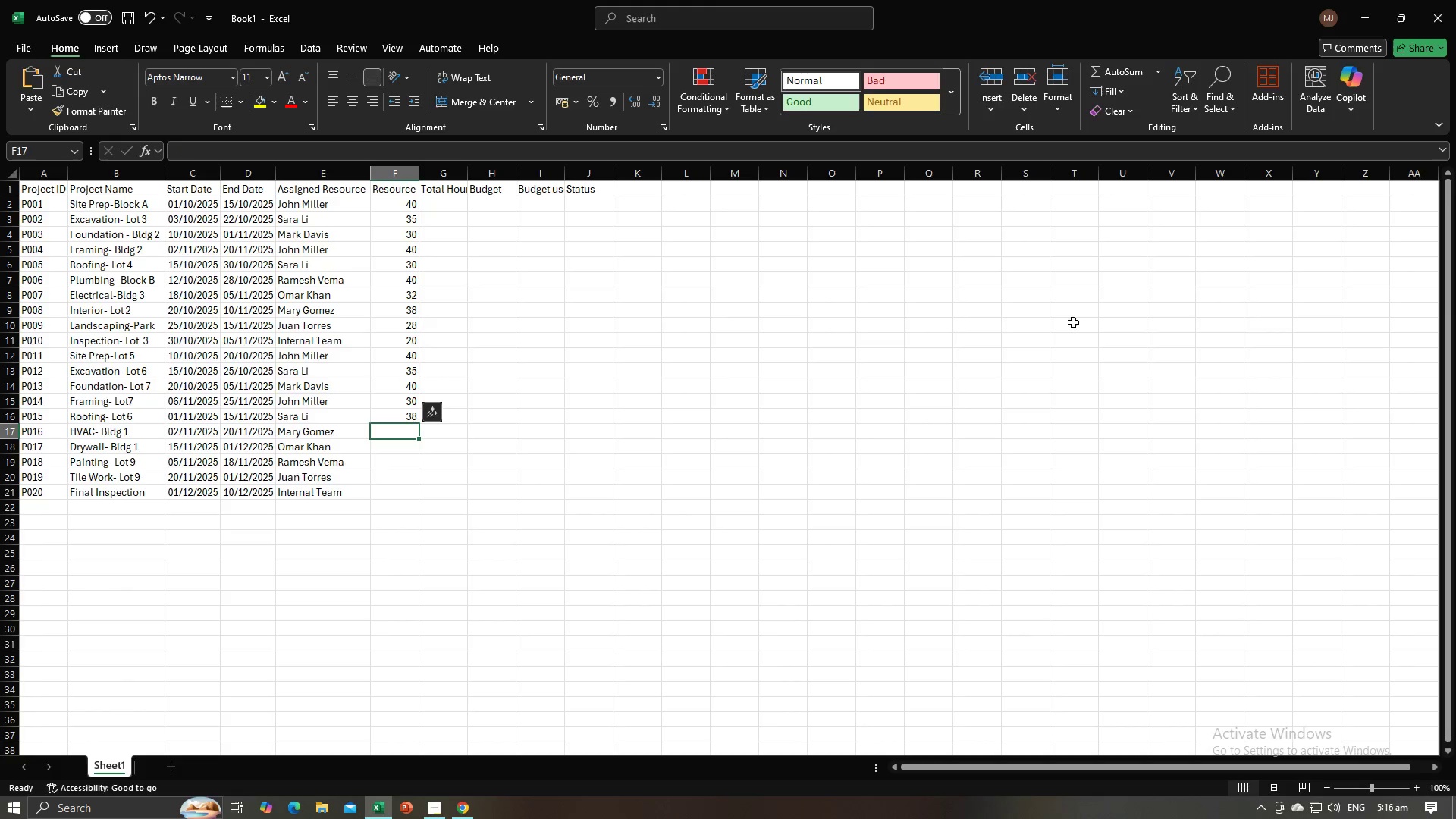 
key(Alt+Tab)
 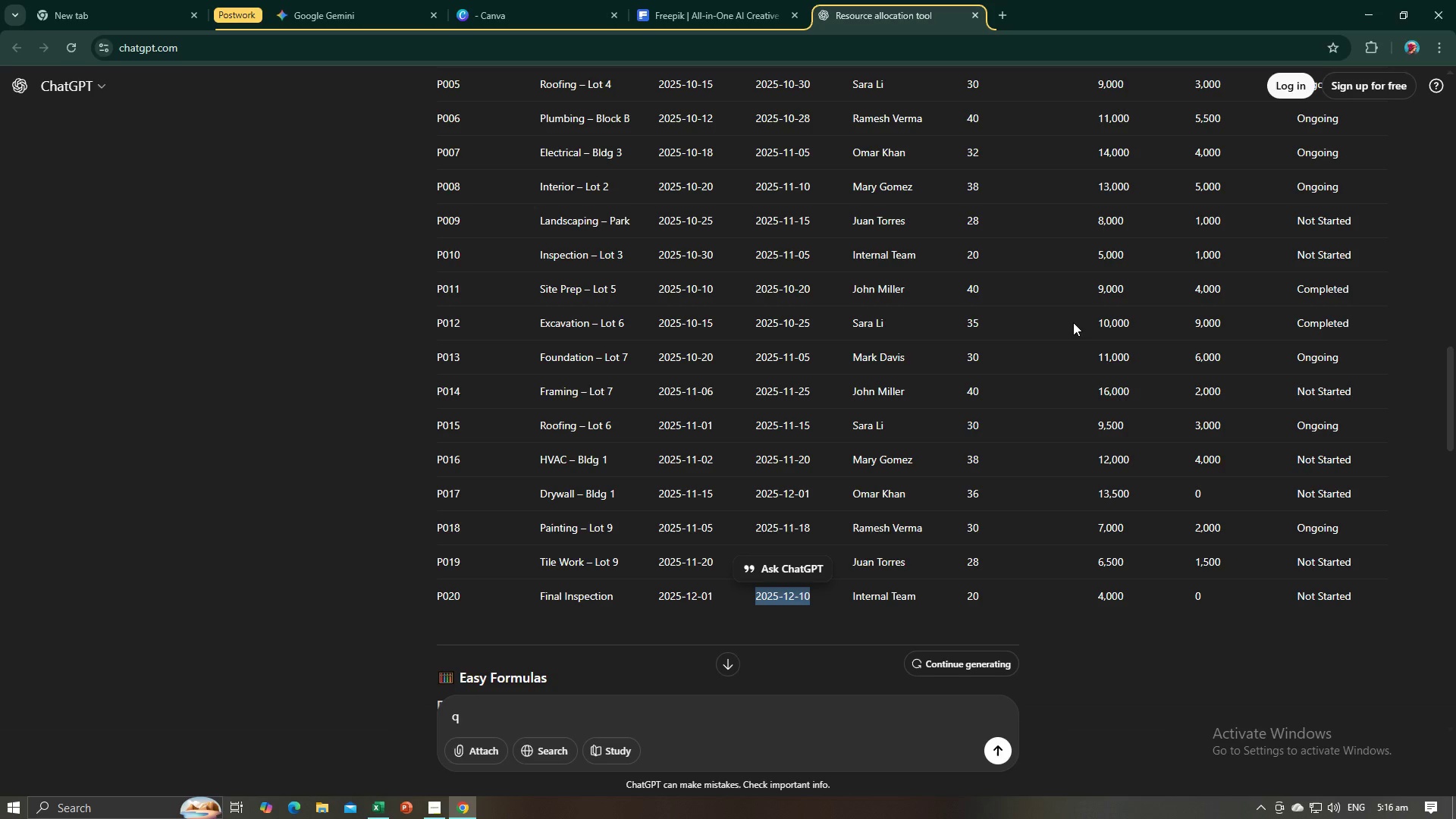 
key(Alt+AltLeft)
 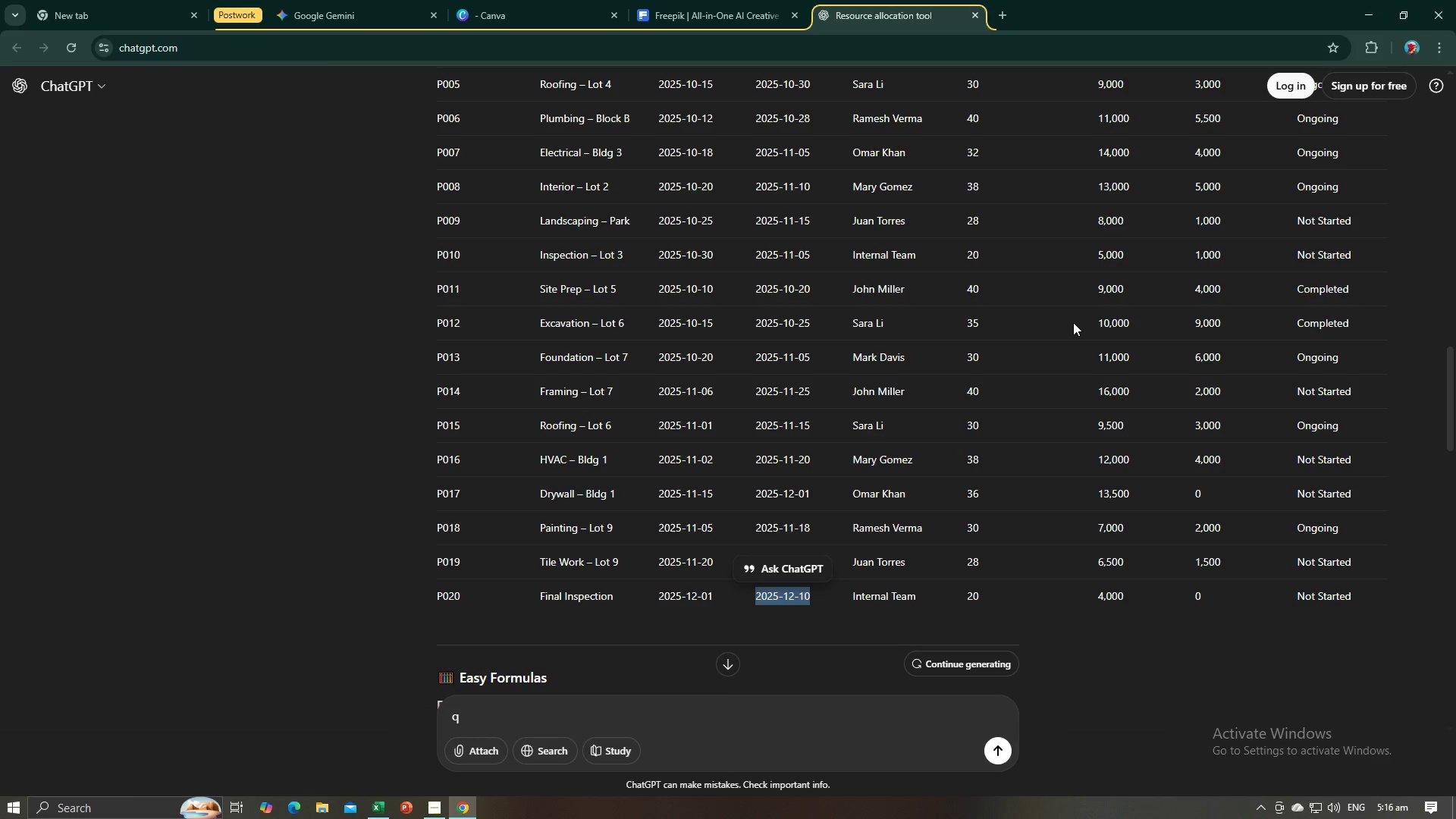 
key(Alt+Tab)
 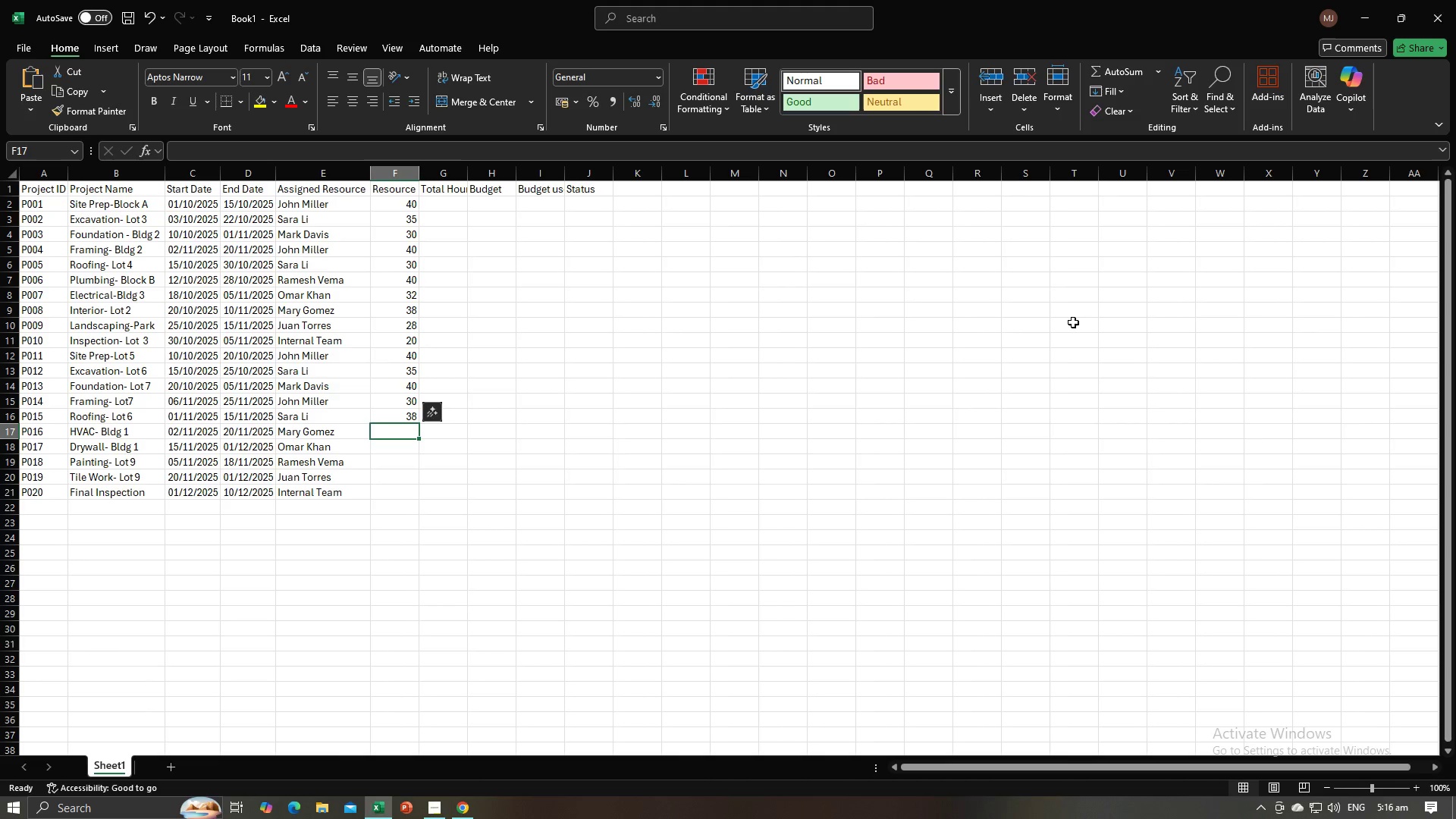 
key(Numpad3)
 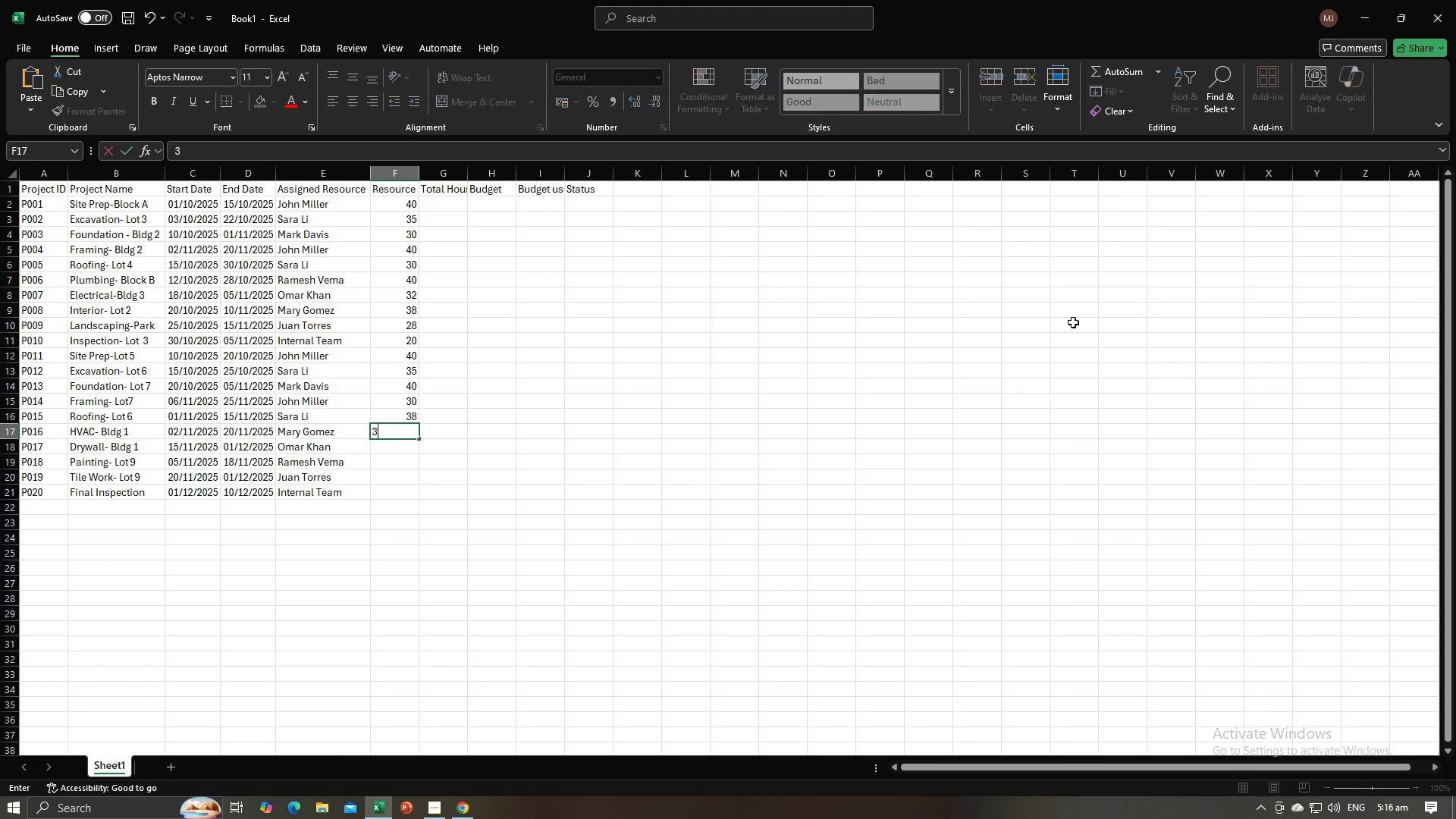 
key(Numpad6)
 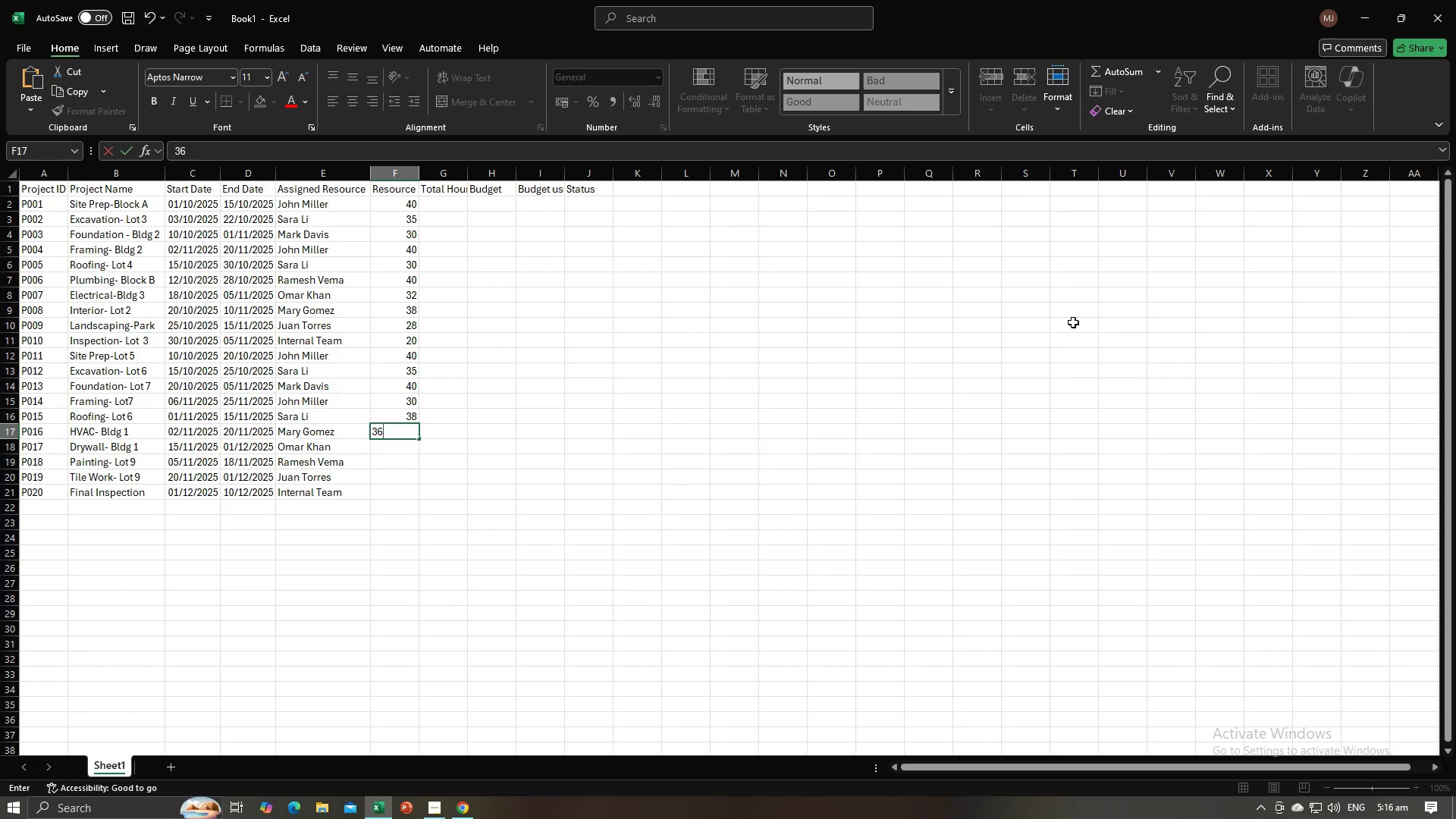 
key(NumpadEnter)
 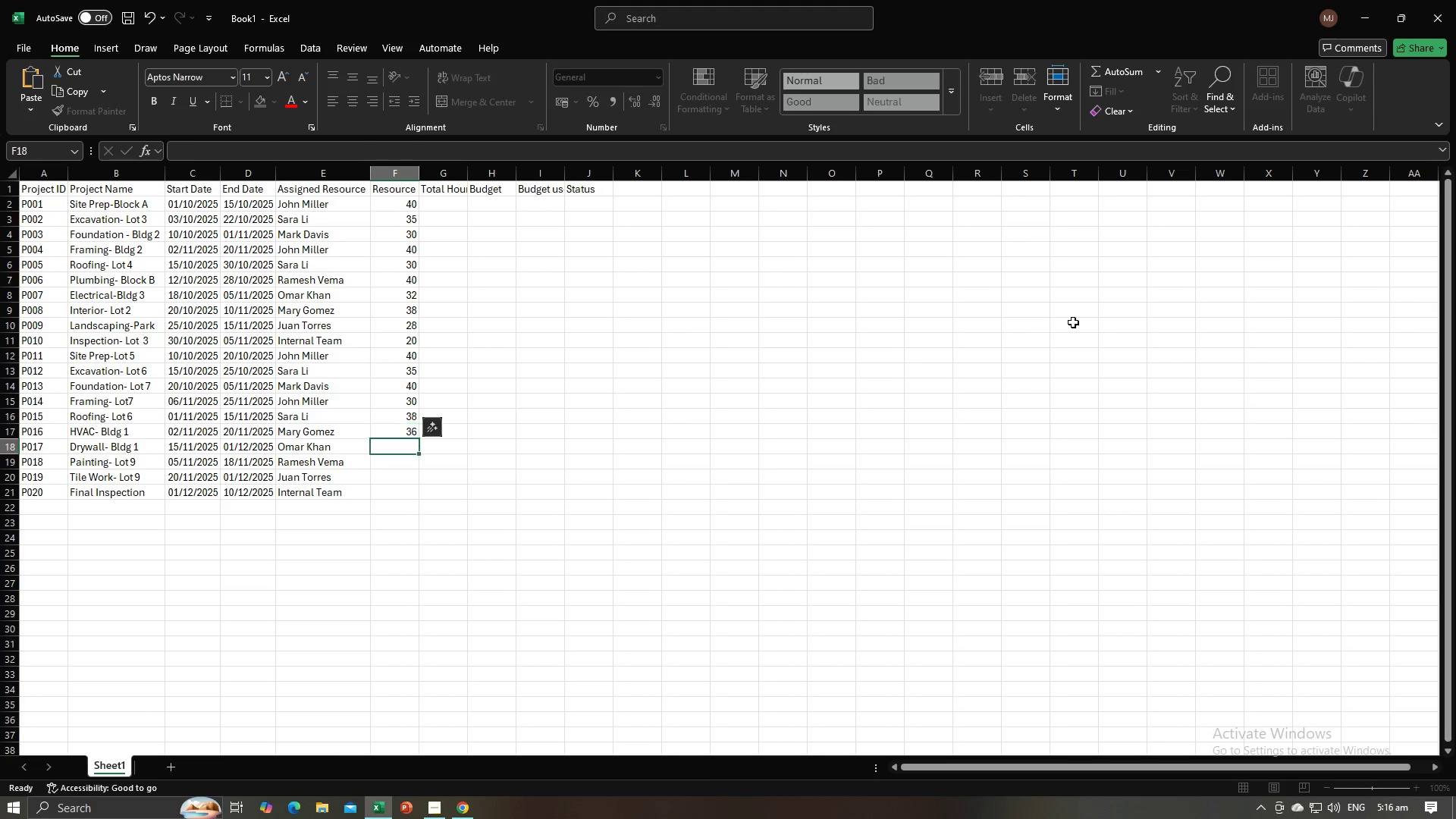 
key(Alt+AltLeft)
 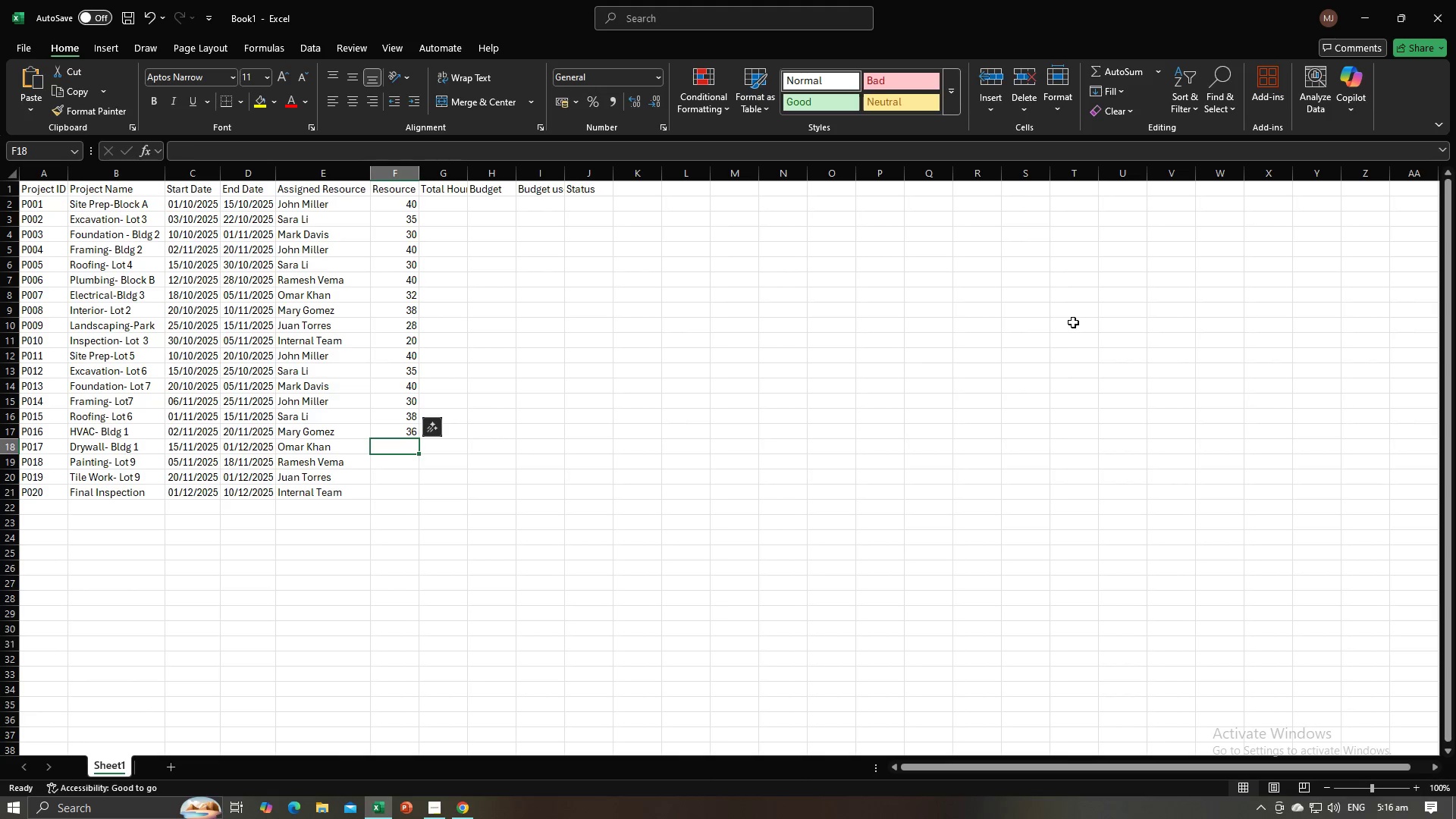 
key(Alt+Tab)
 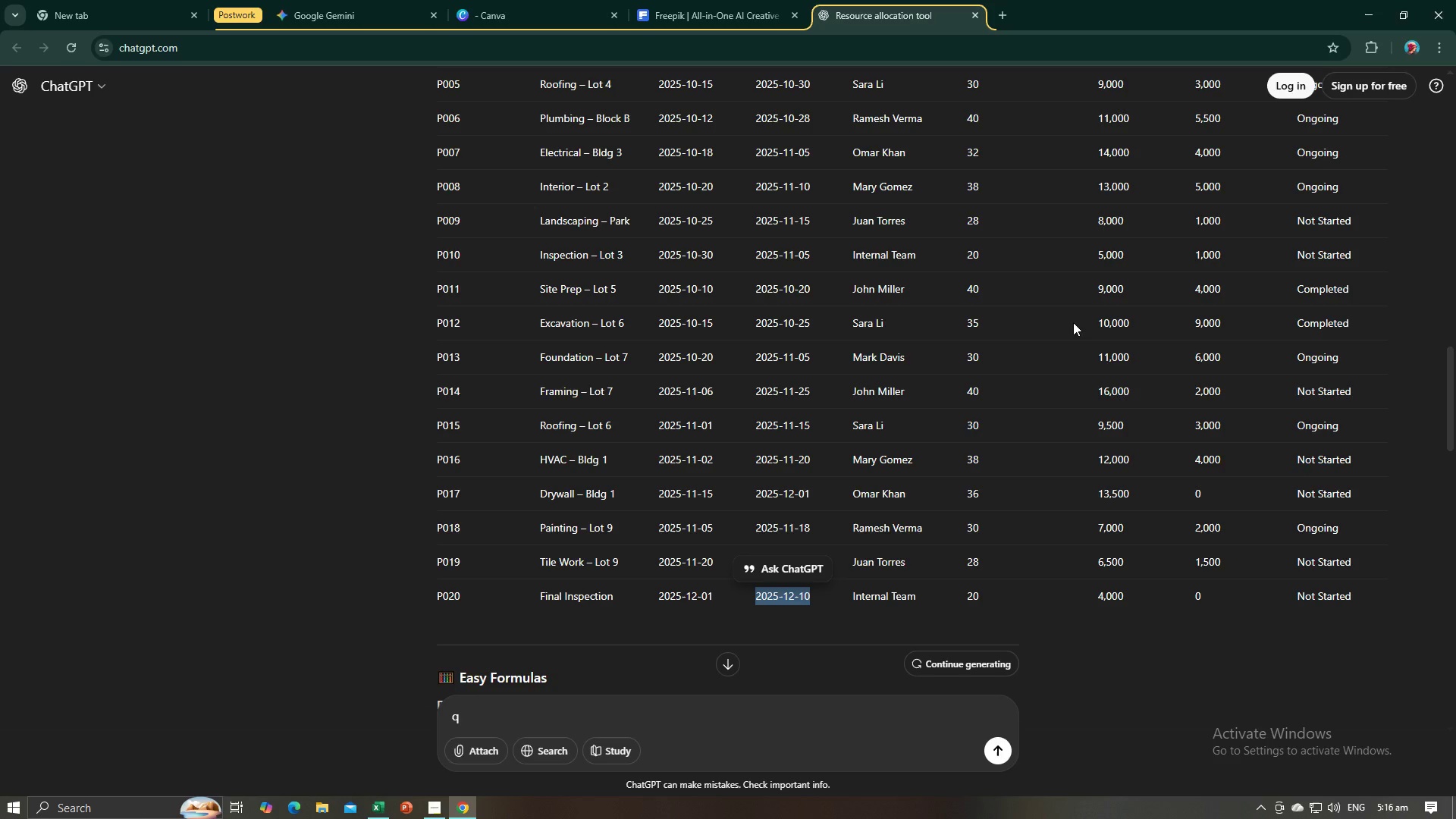 
key(Alt+AltLeft)
 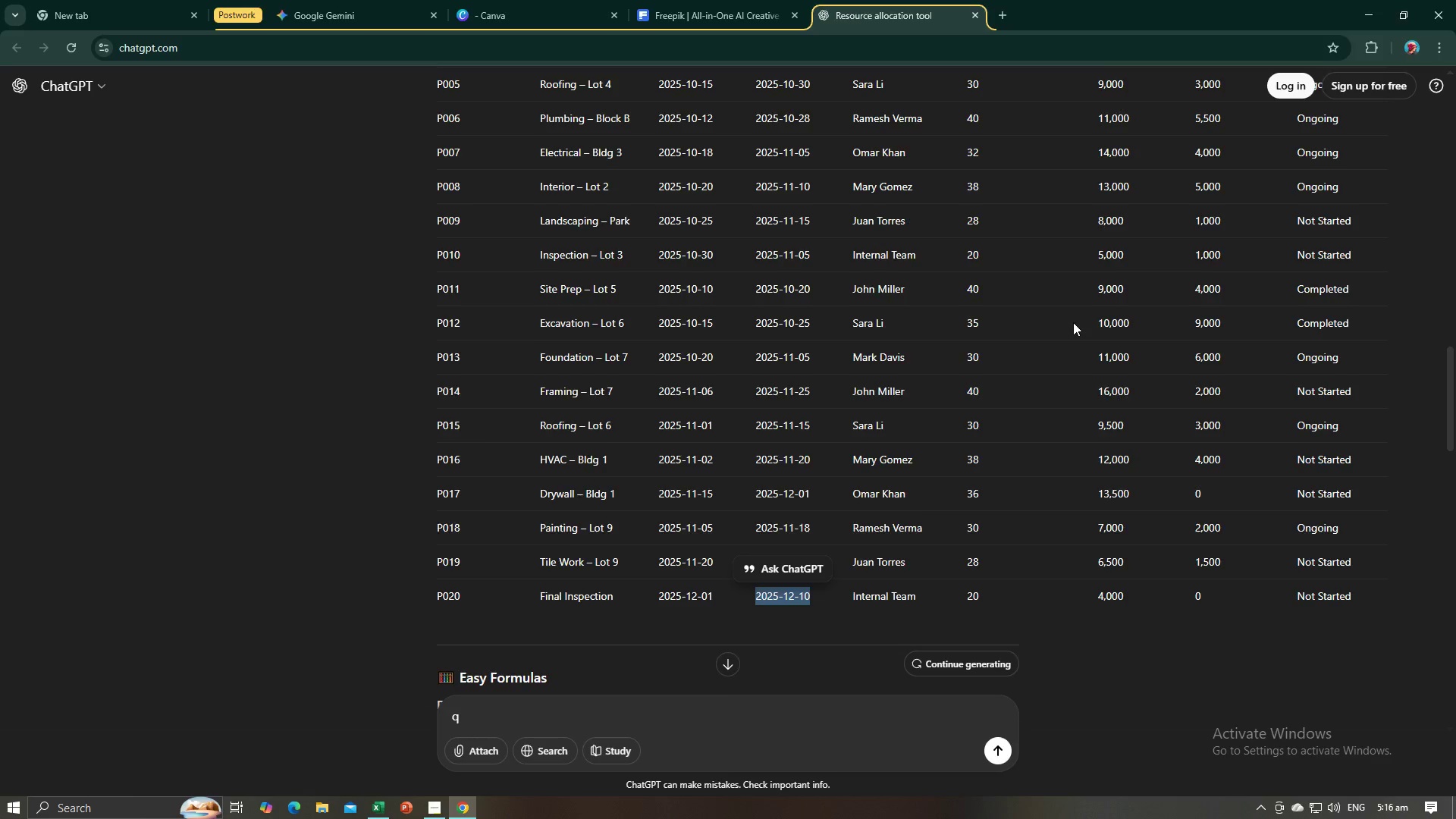 
key(Alt+Tab)
 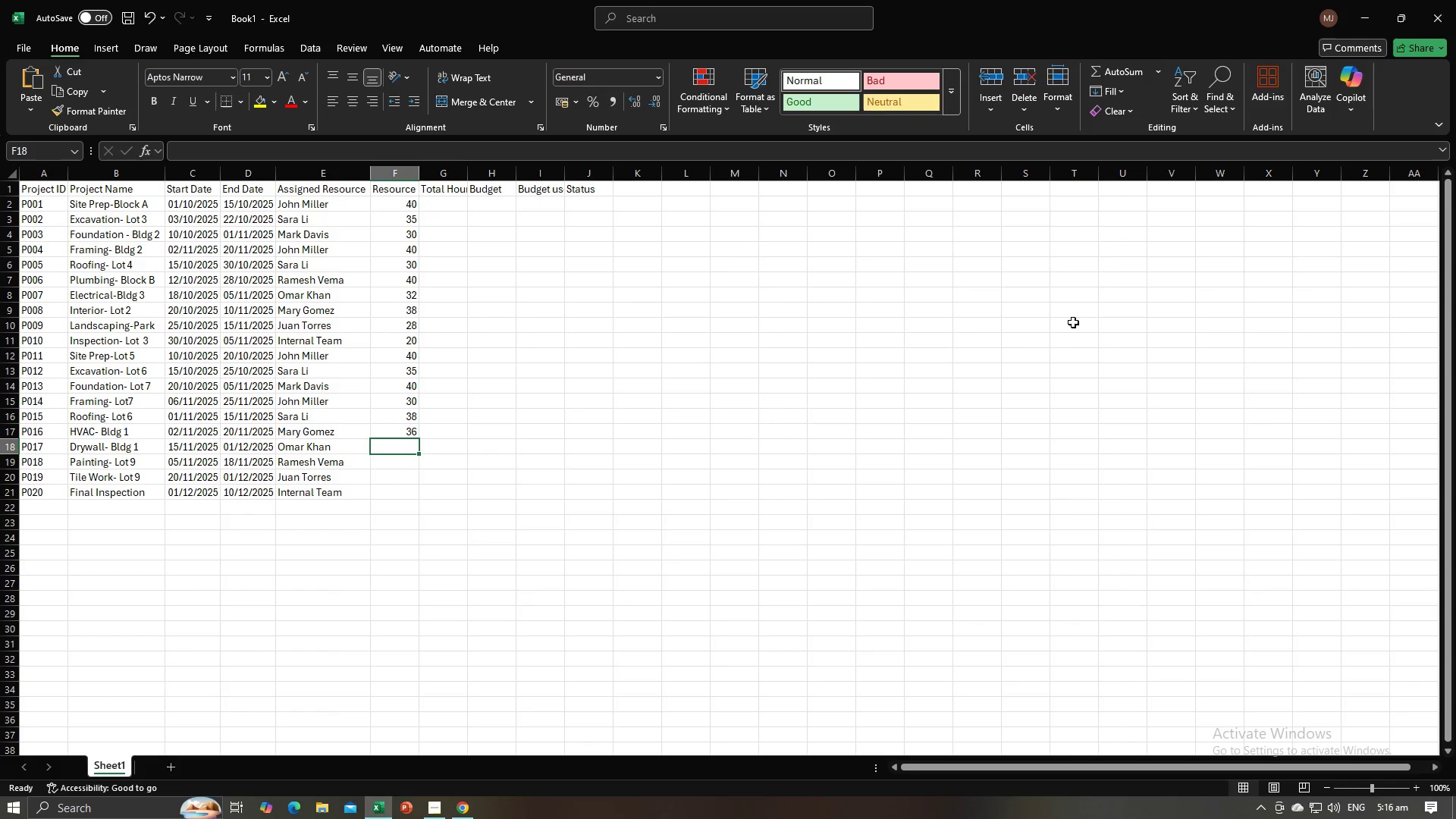 
key(Numpad3)
 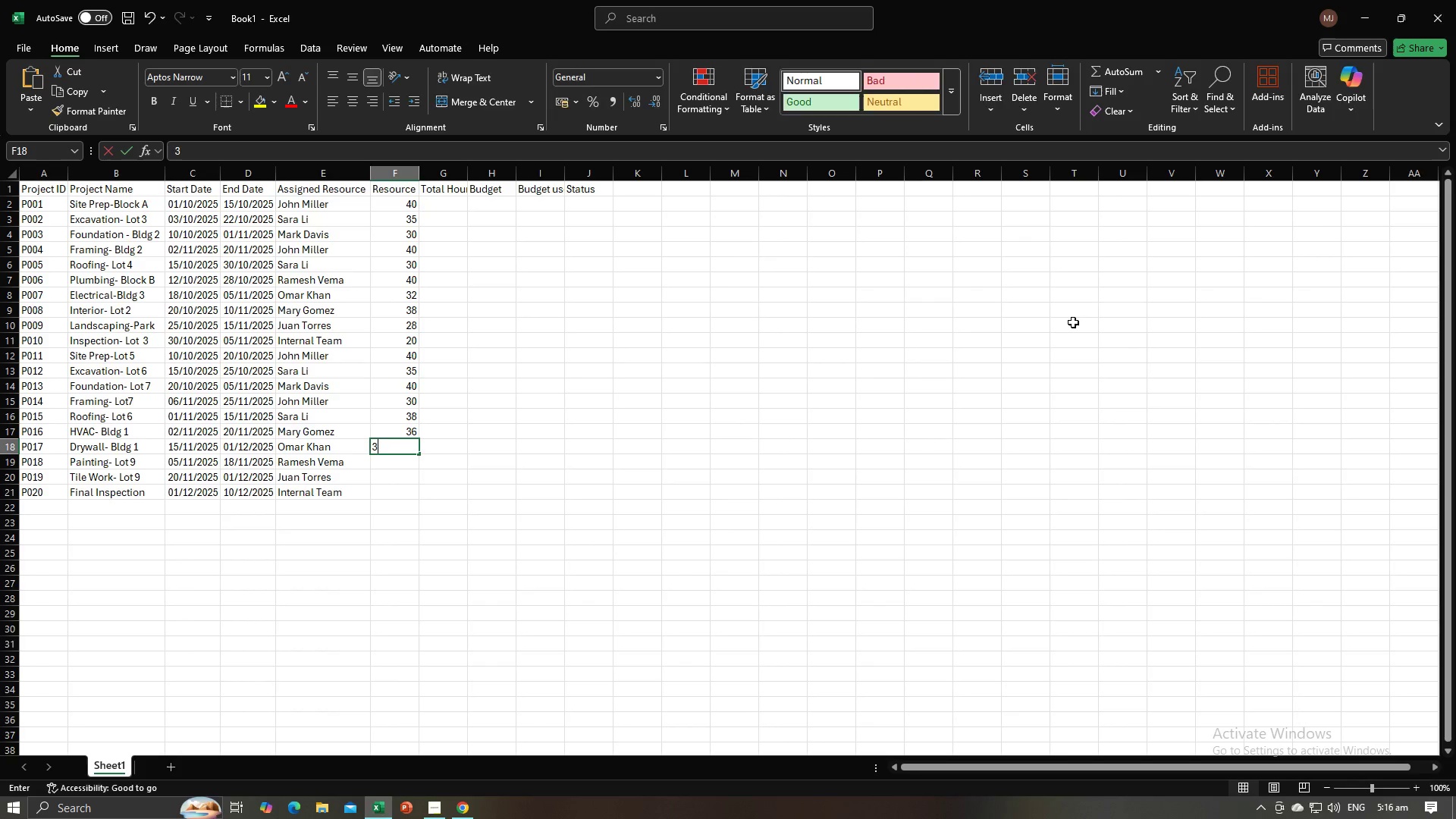 
key(Numpad0)
 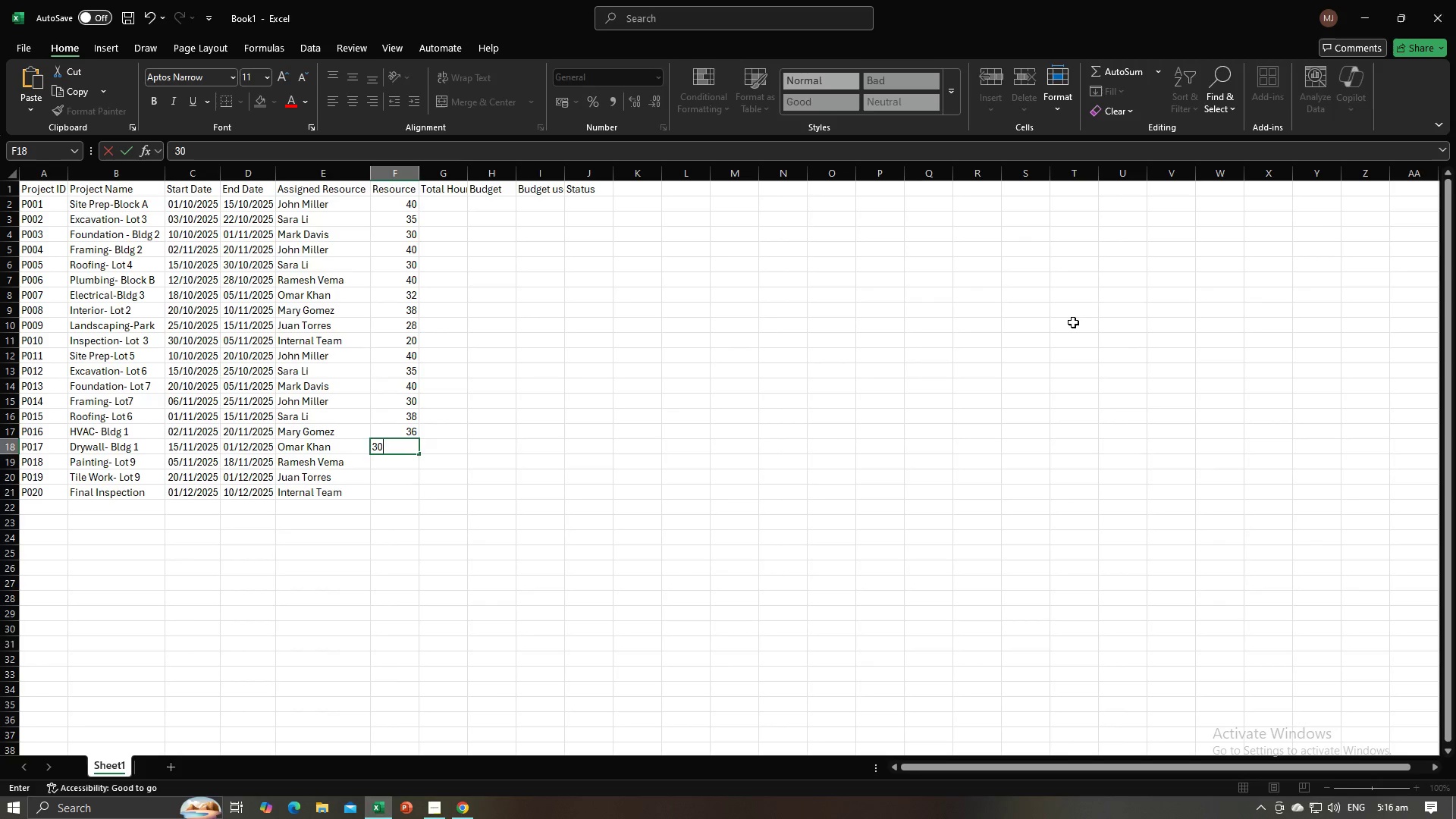 
key(NumpadEnter)
 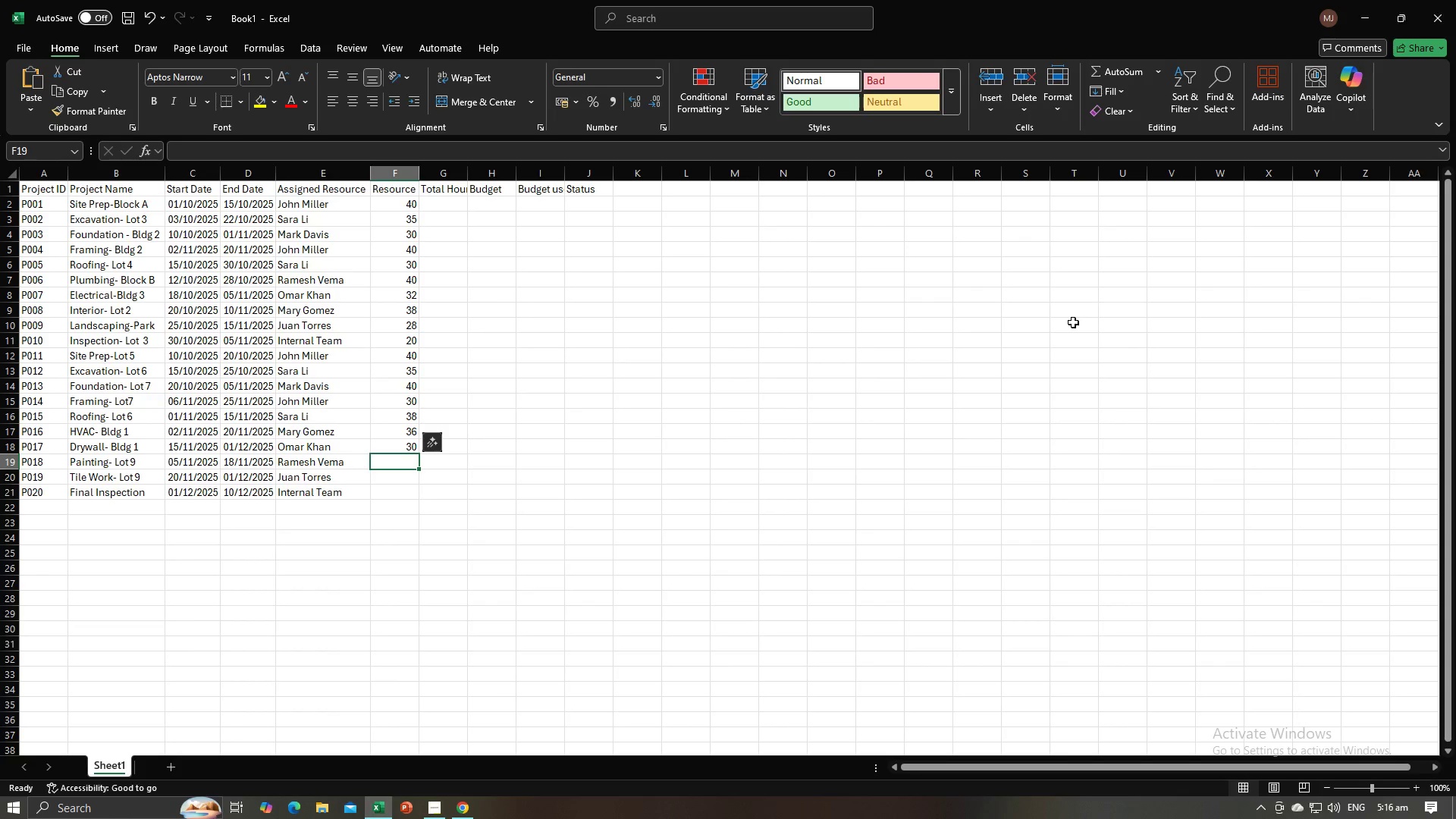 
key(Tab)
 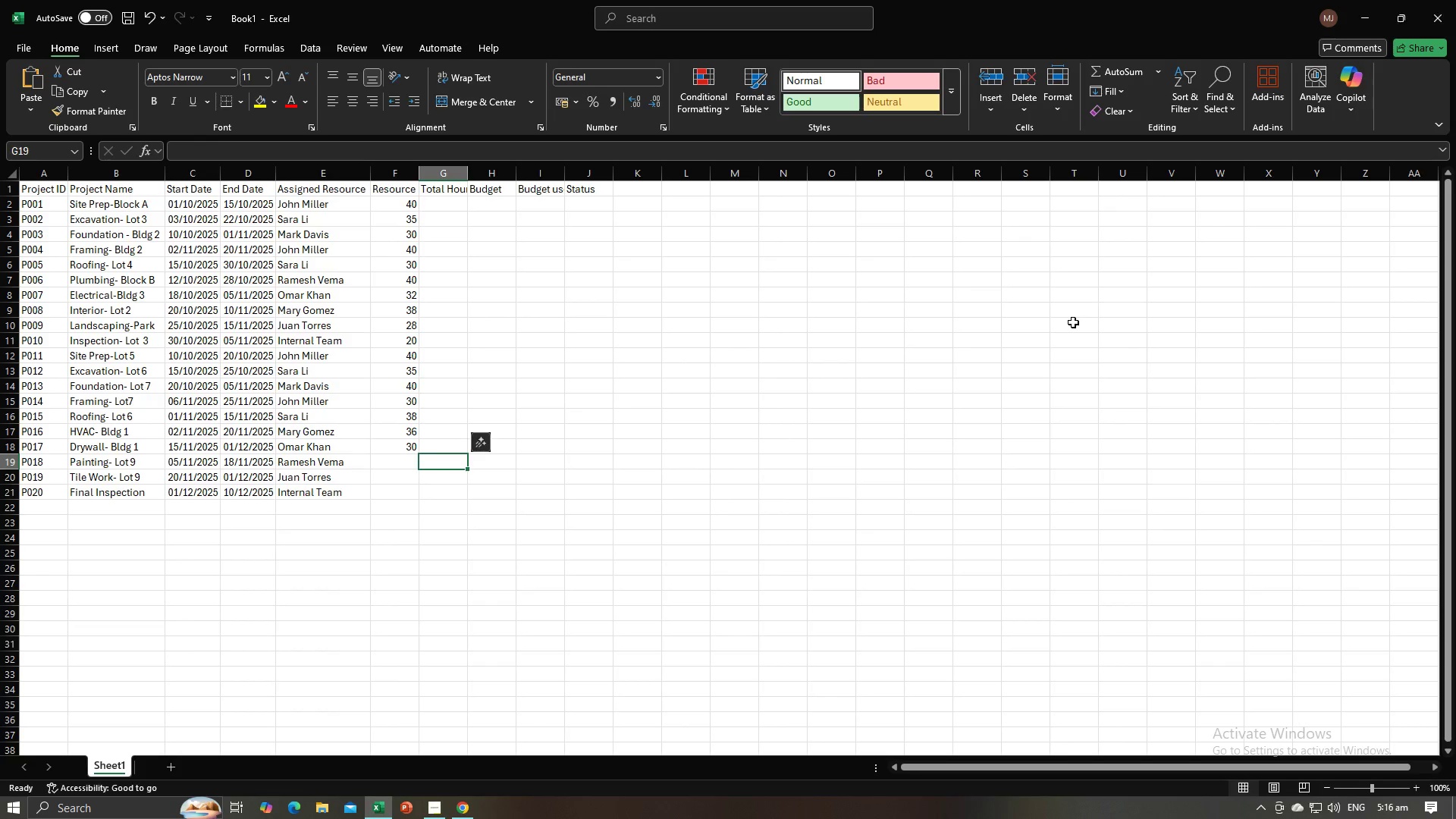 
key(Alt+AltLeft)
 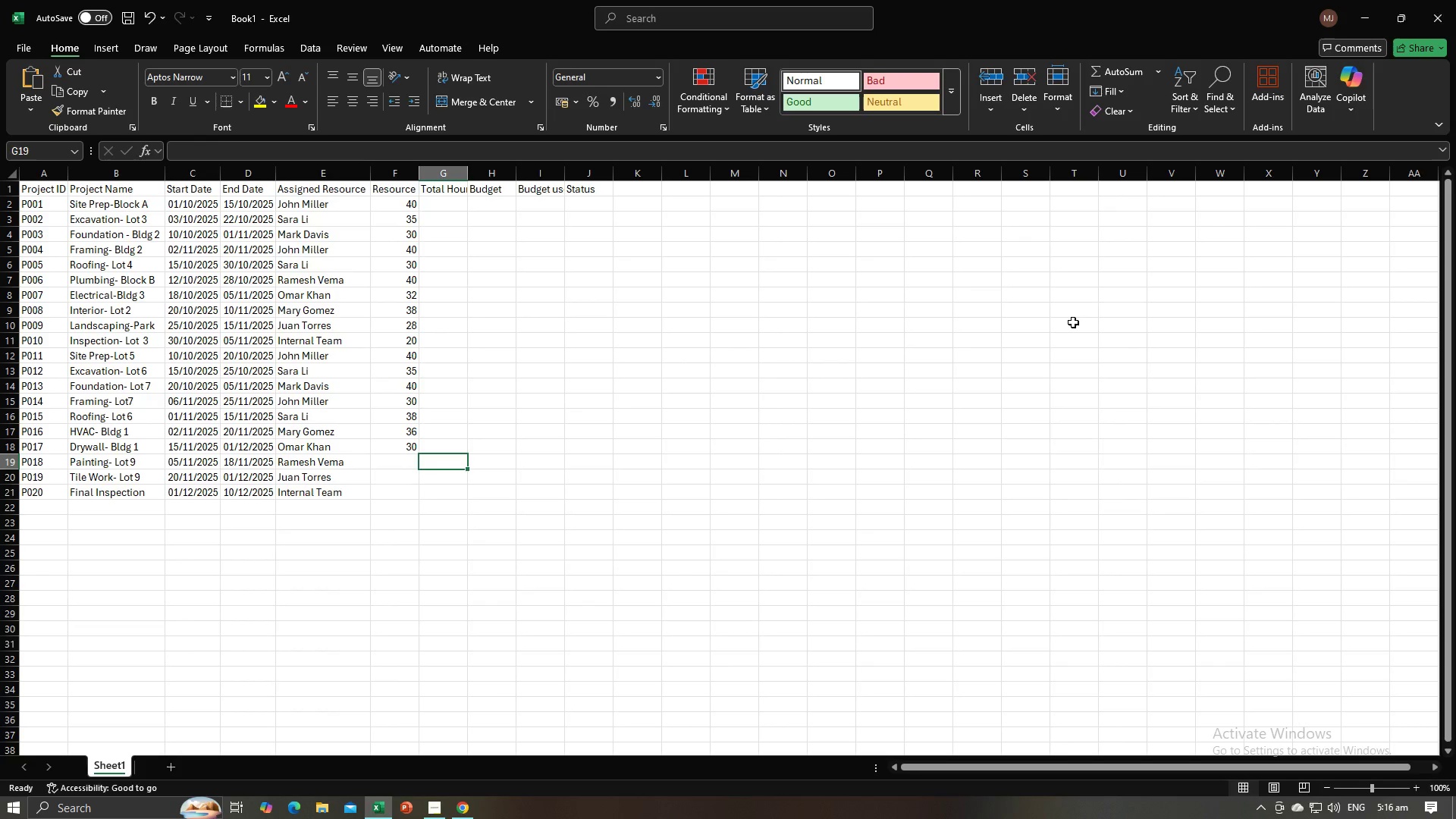 
key(Tab)
 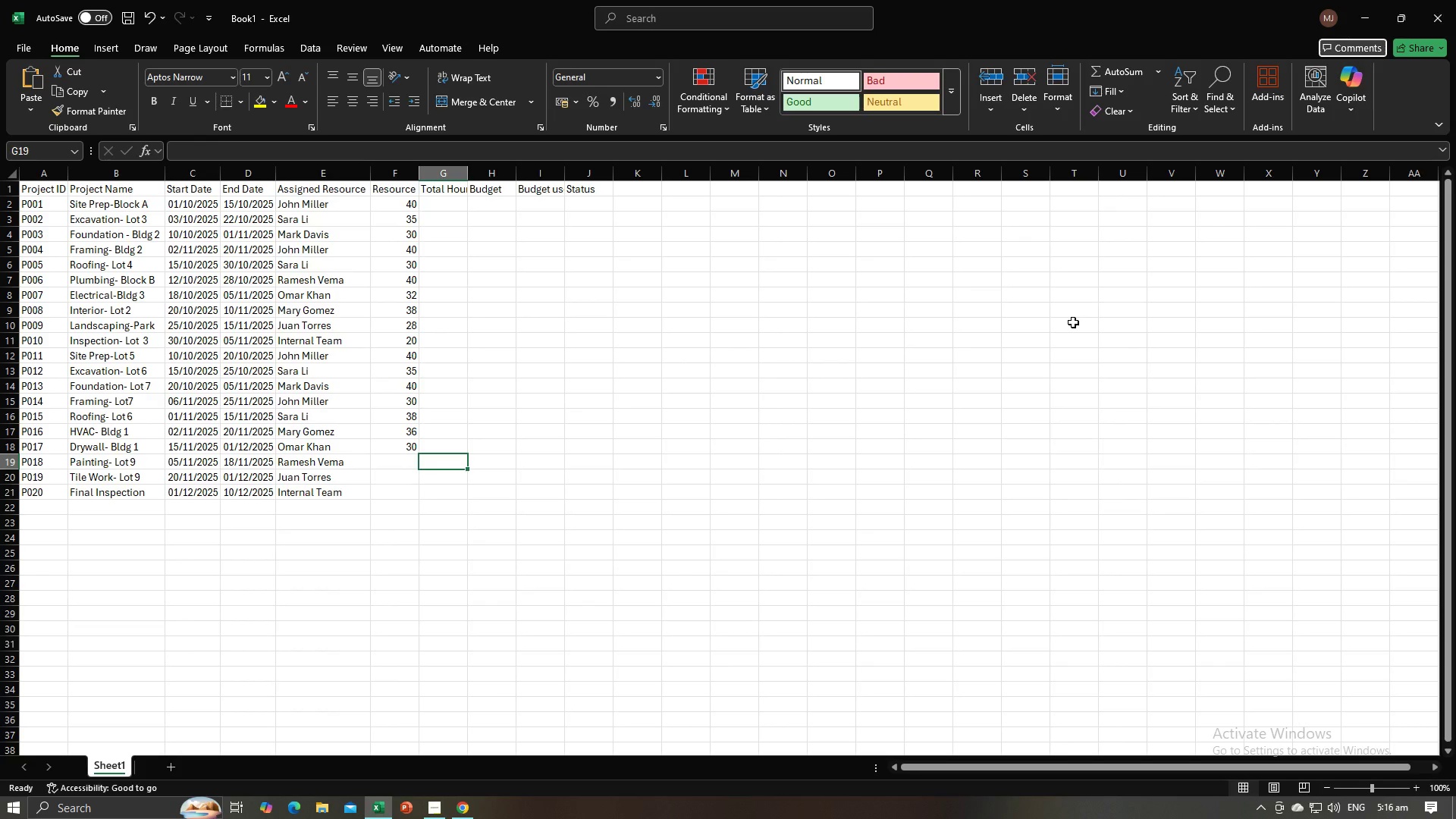 
key(ArrowLeft)
 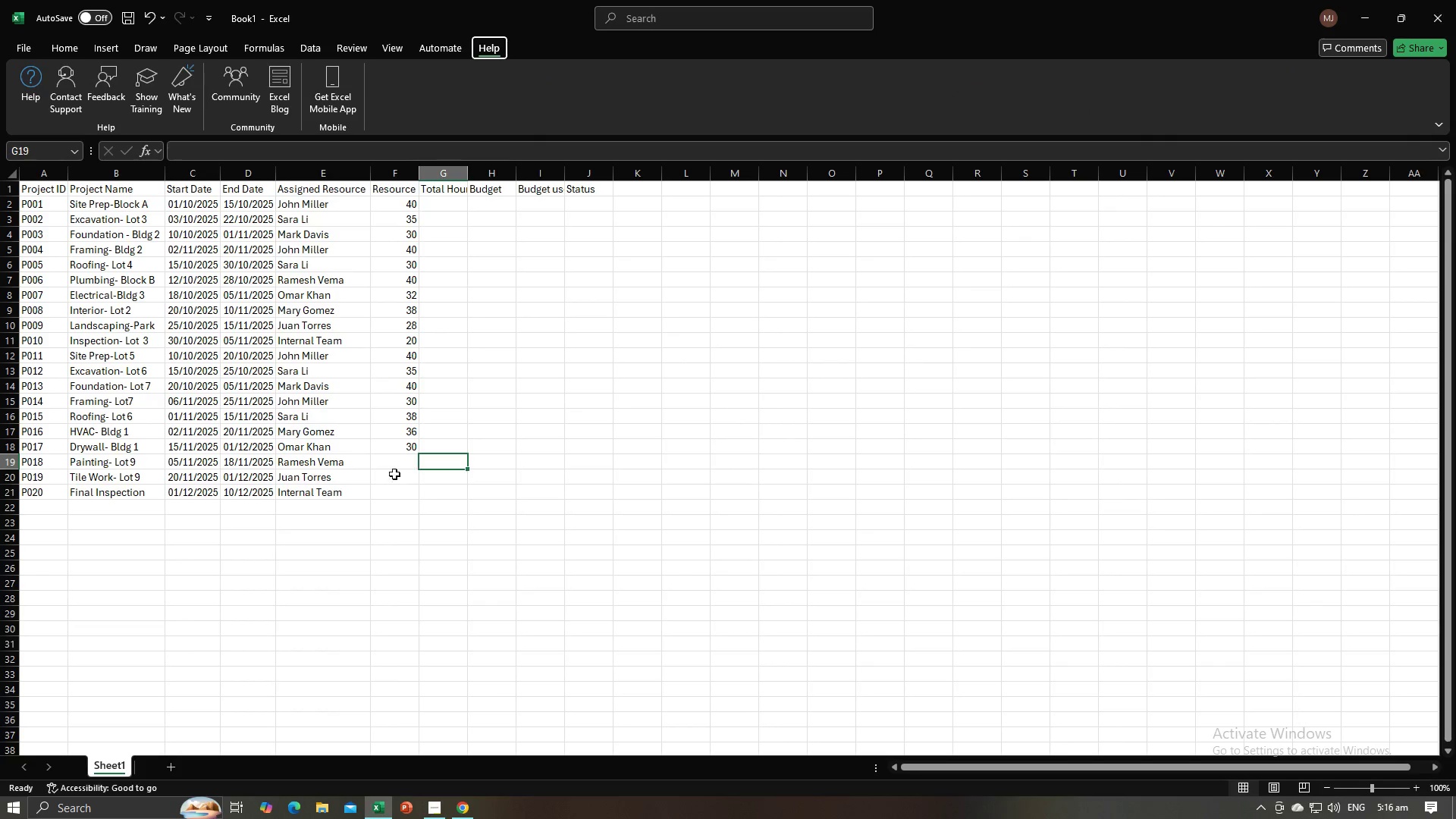 
left_click([406, 463])
 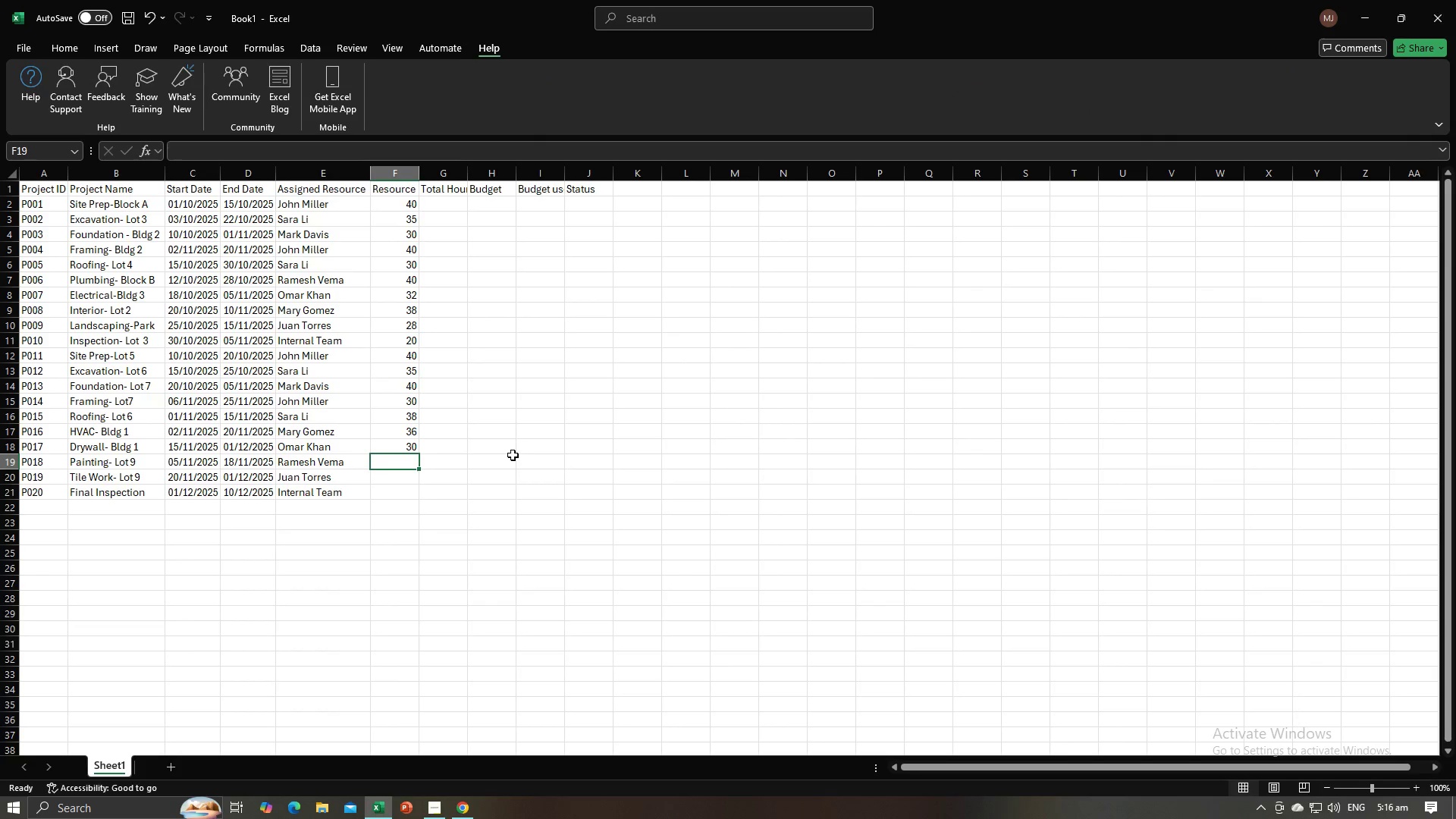 
key(Alt+AltLeft)
 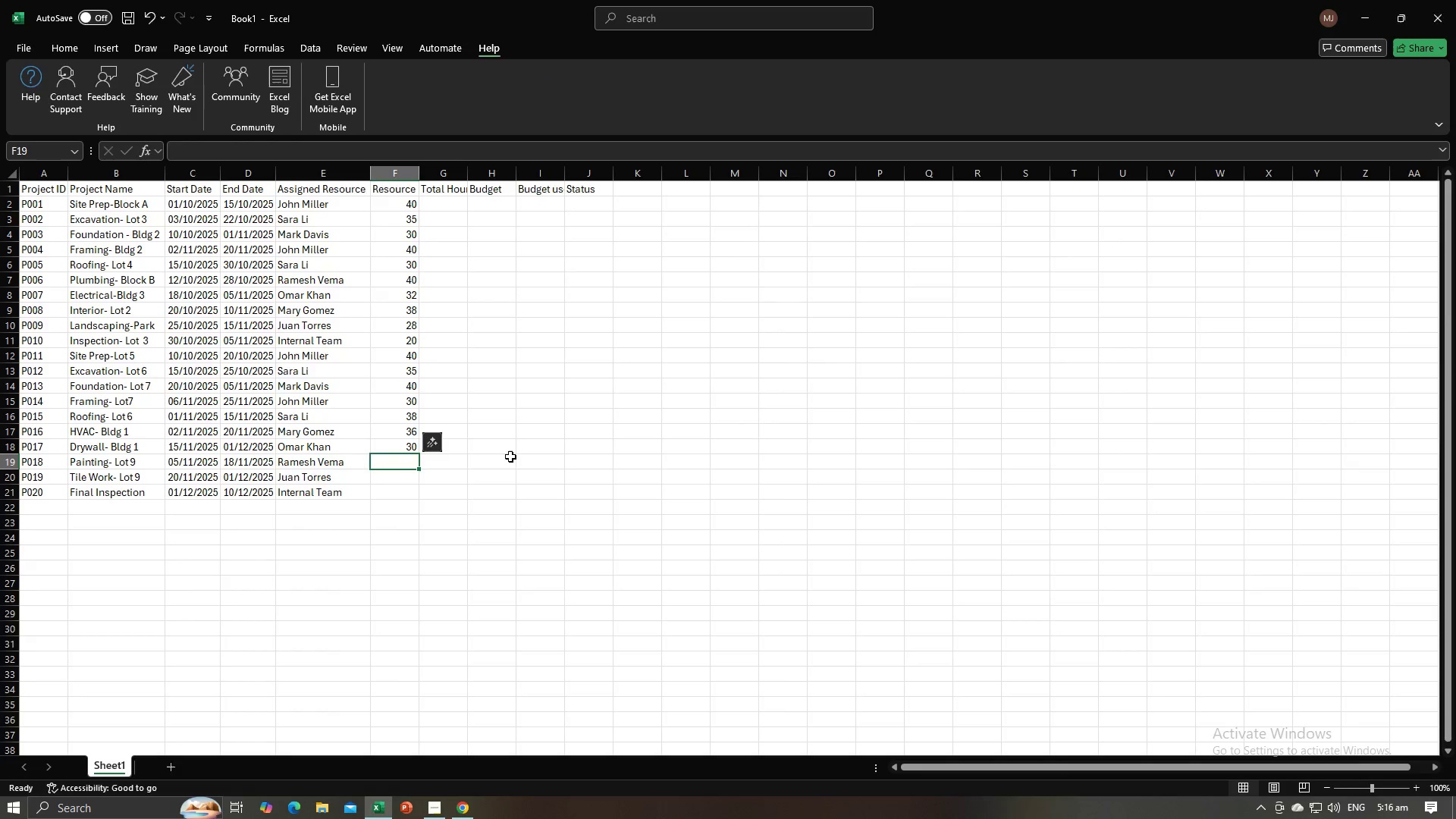 
key(Alt+Tab)
 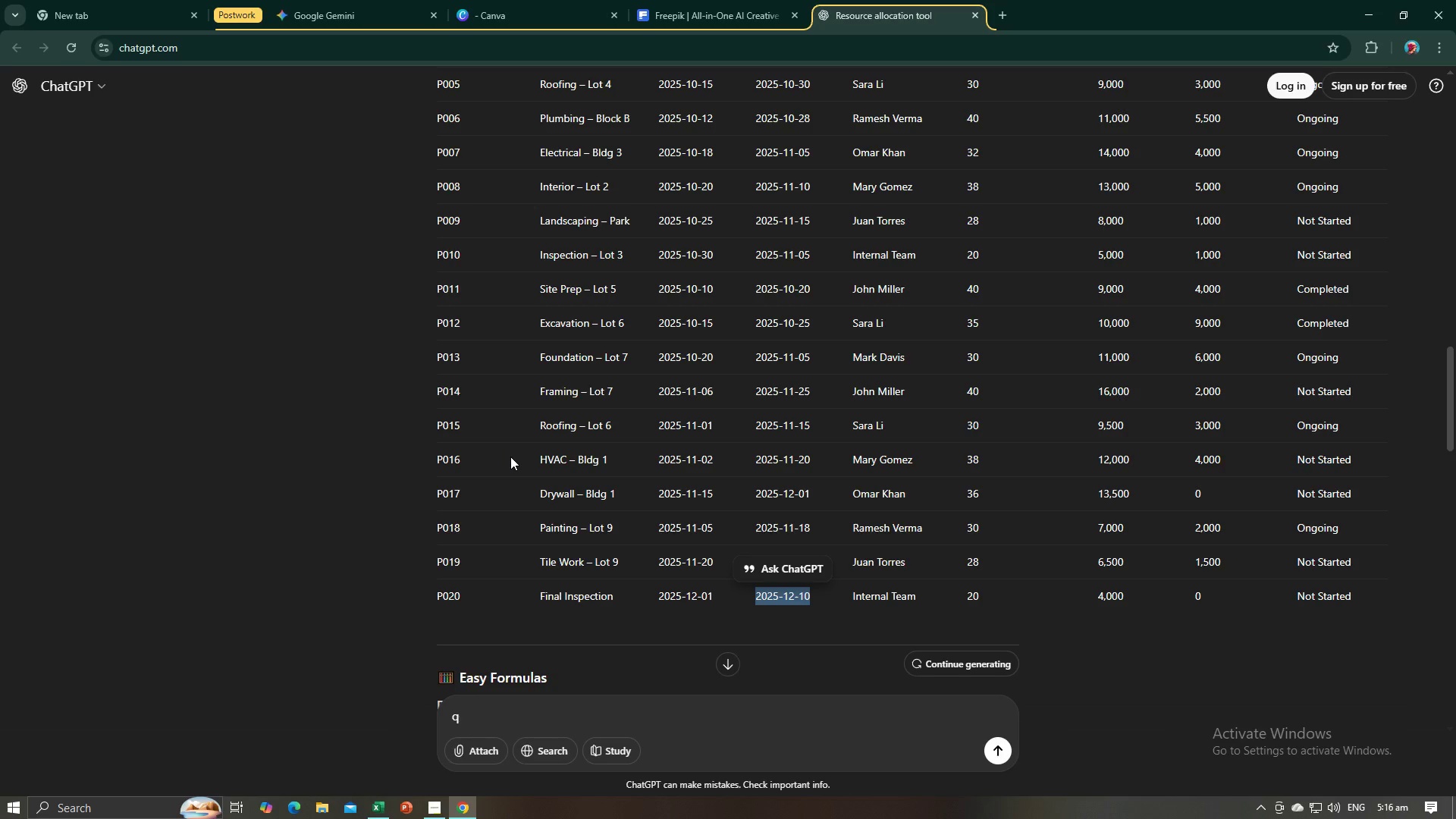 
key(Alt+AltLeft)
 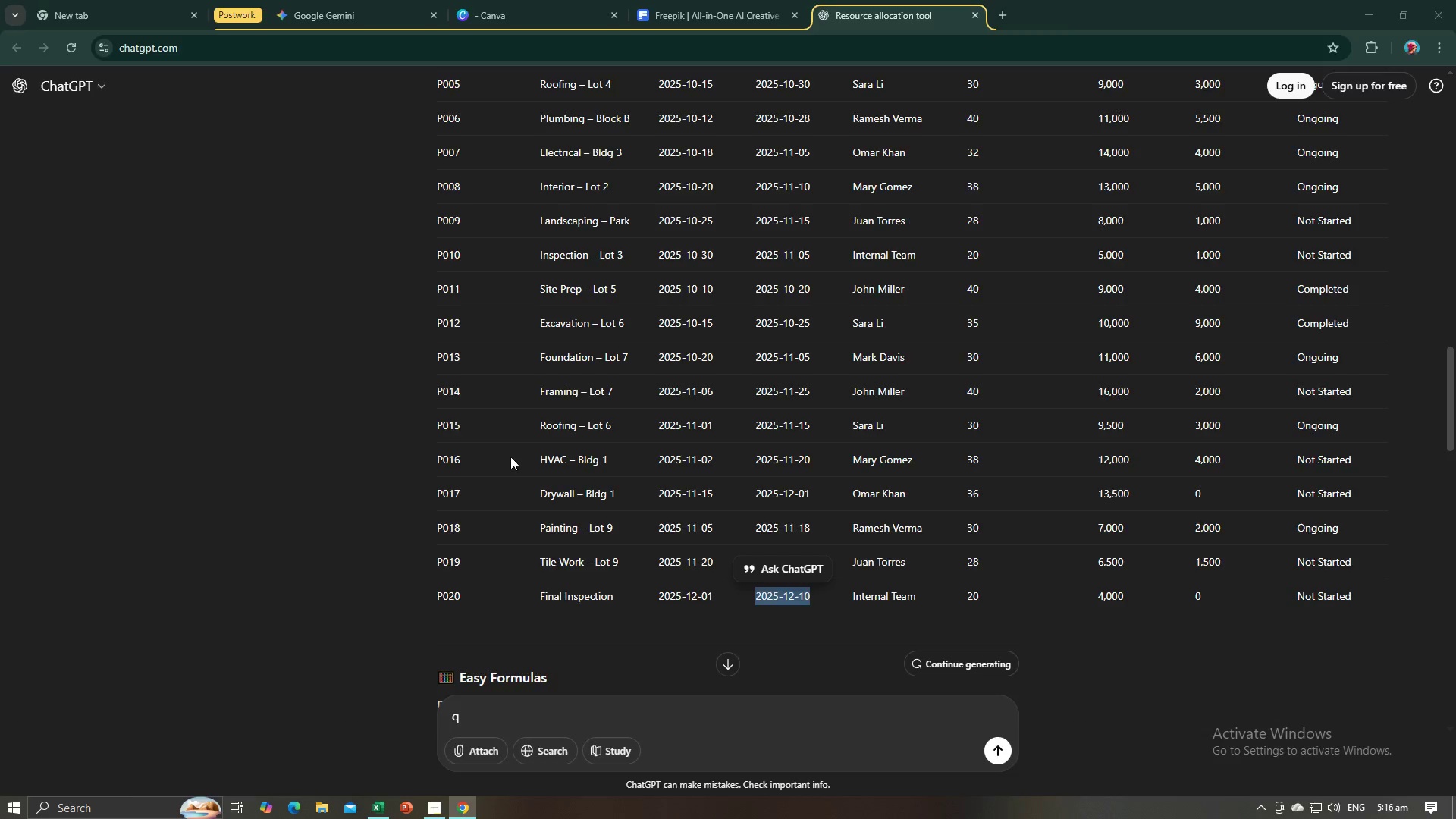 
key(Alt+Tab)
 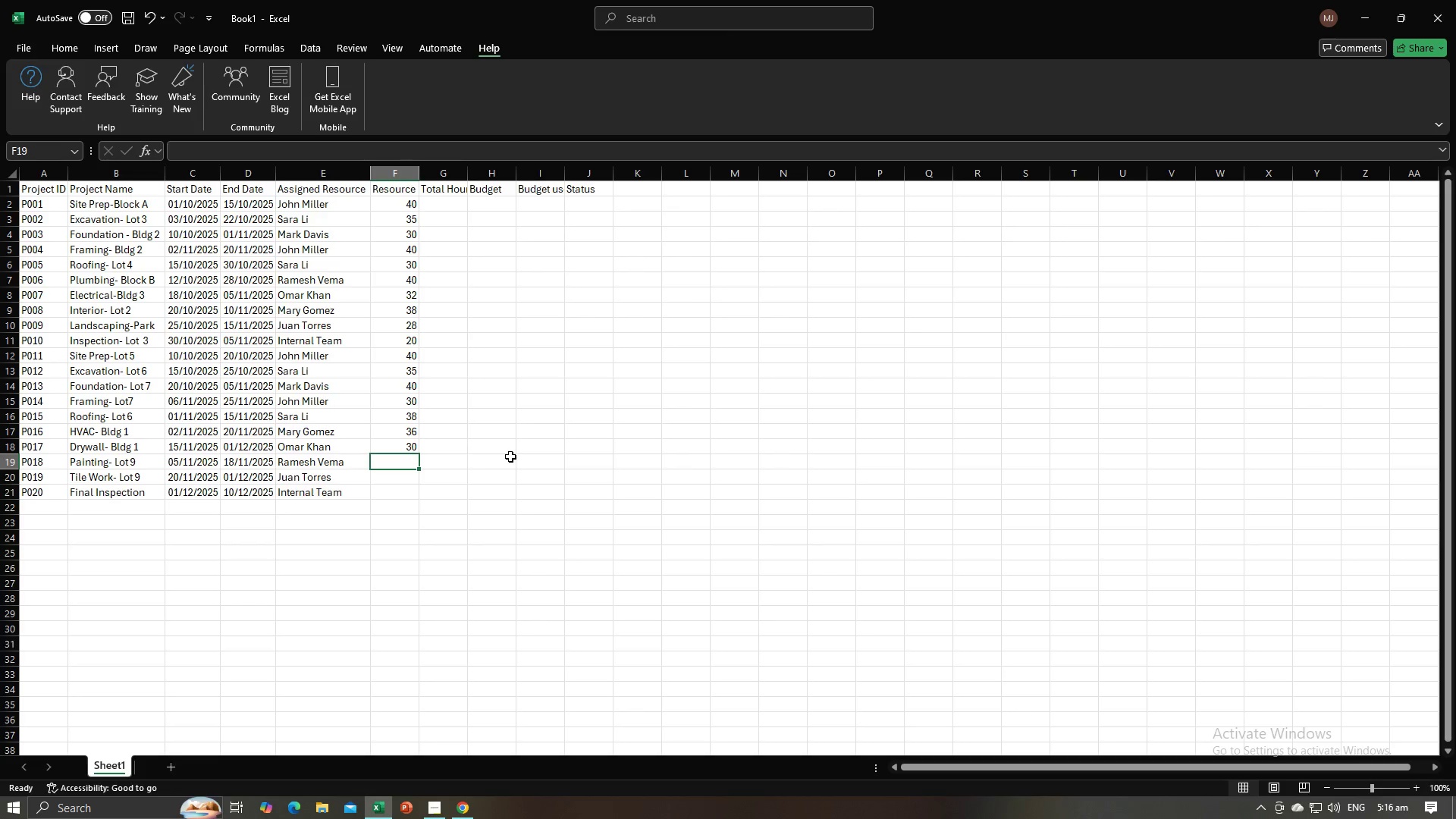 
key(Numpad2)
 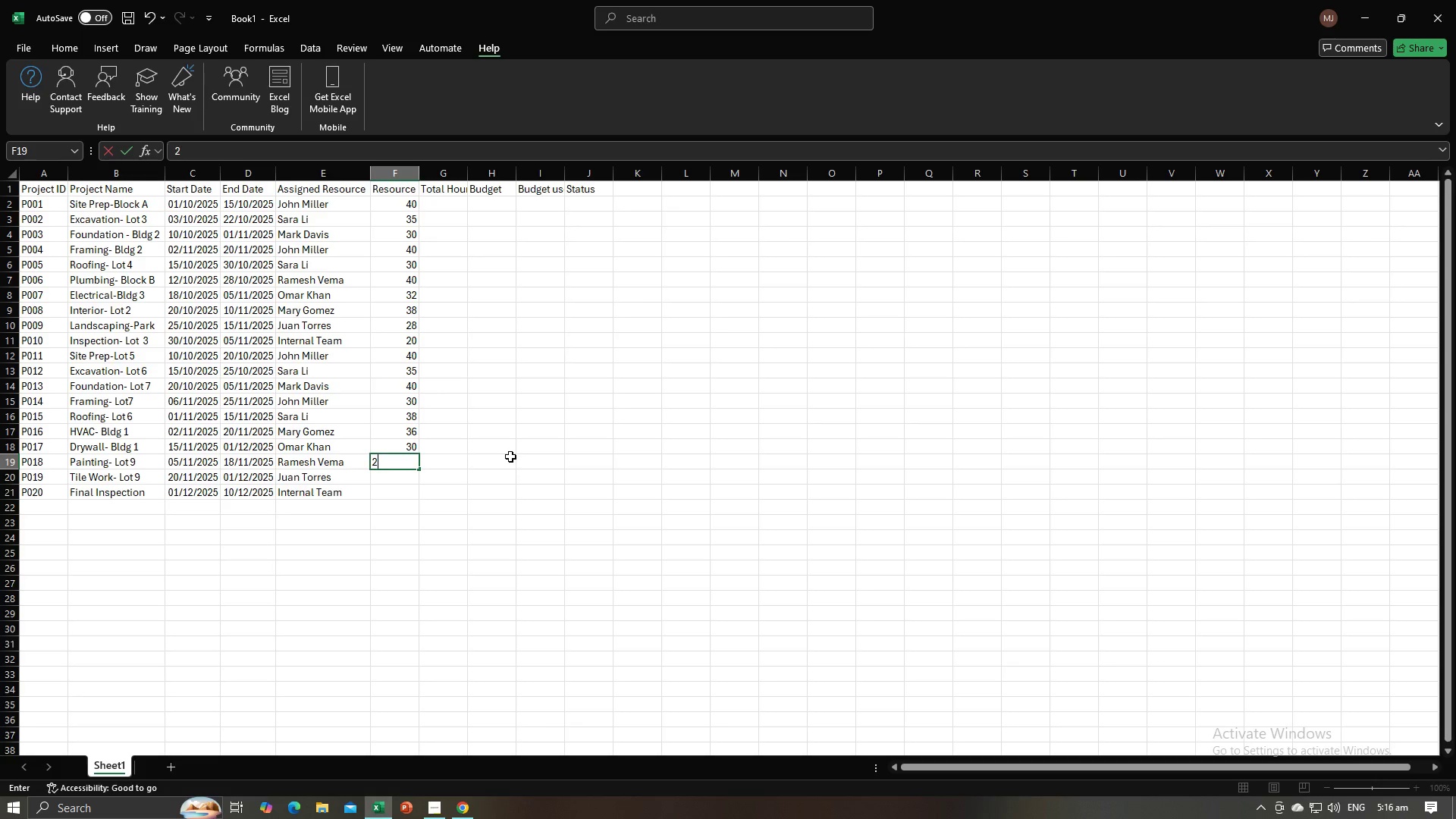 
key(Numpad8)
 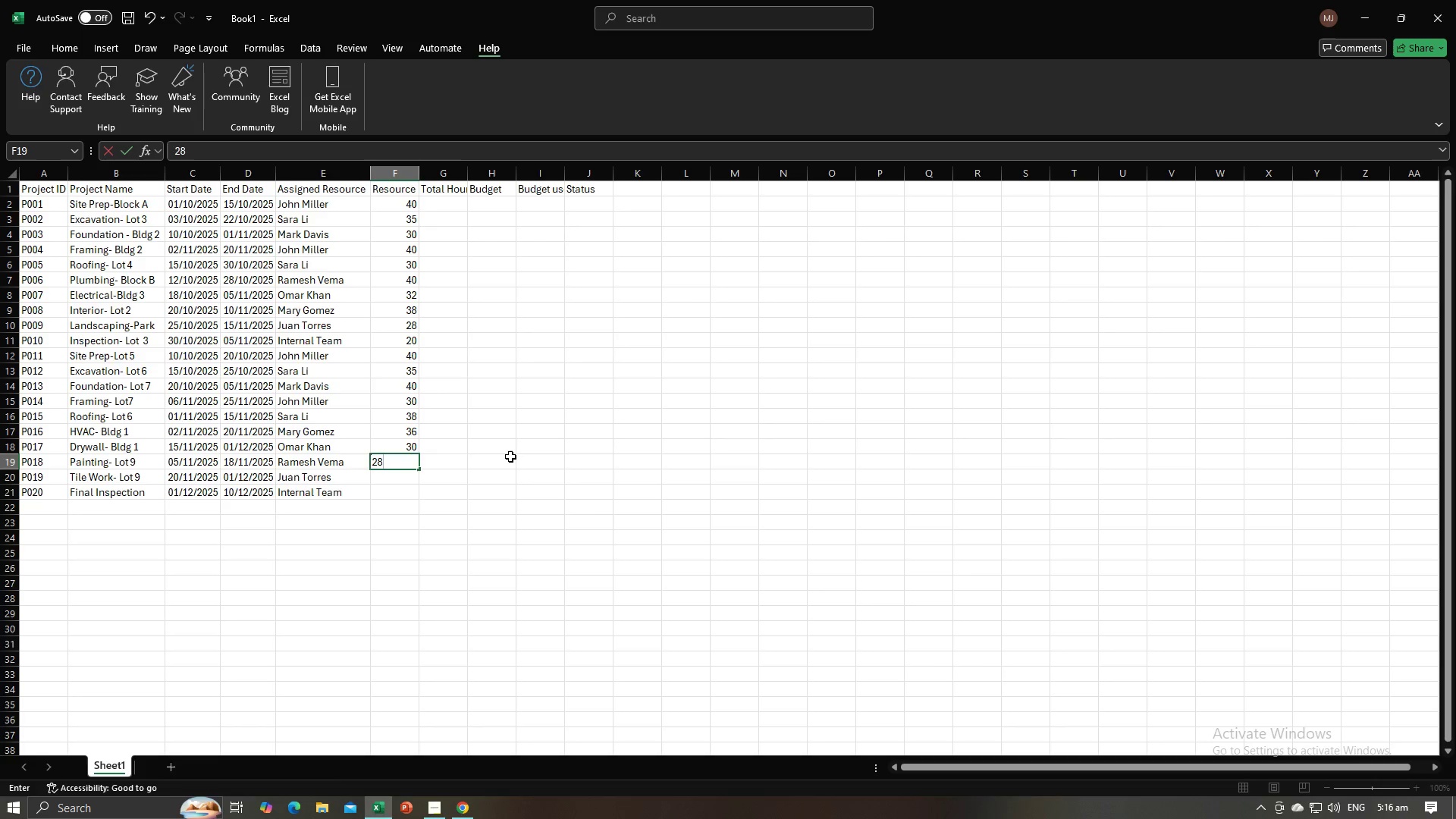 
key(NumpadEnter)
 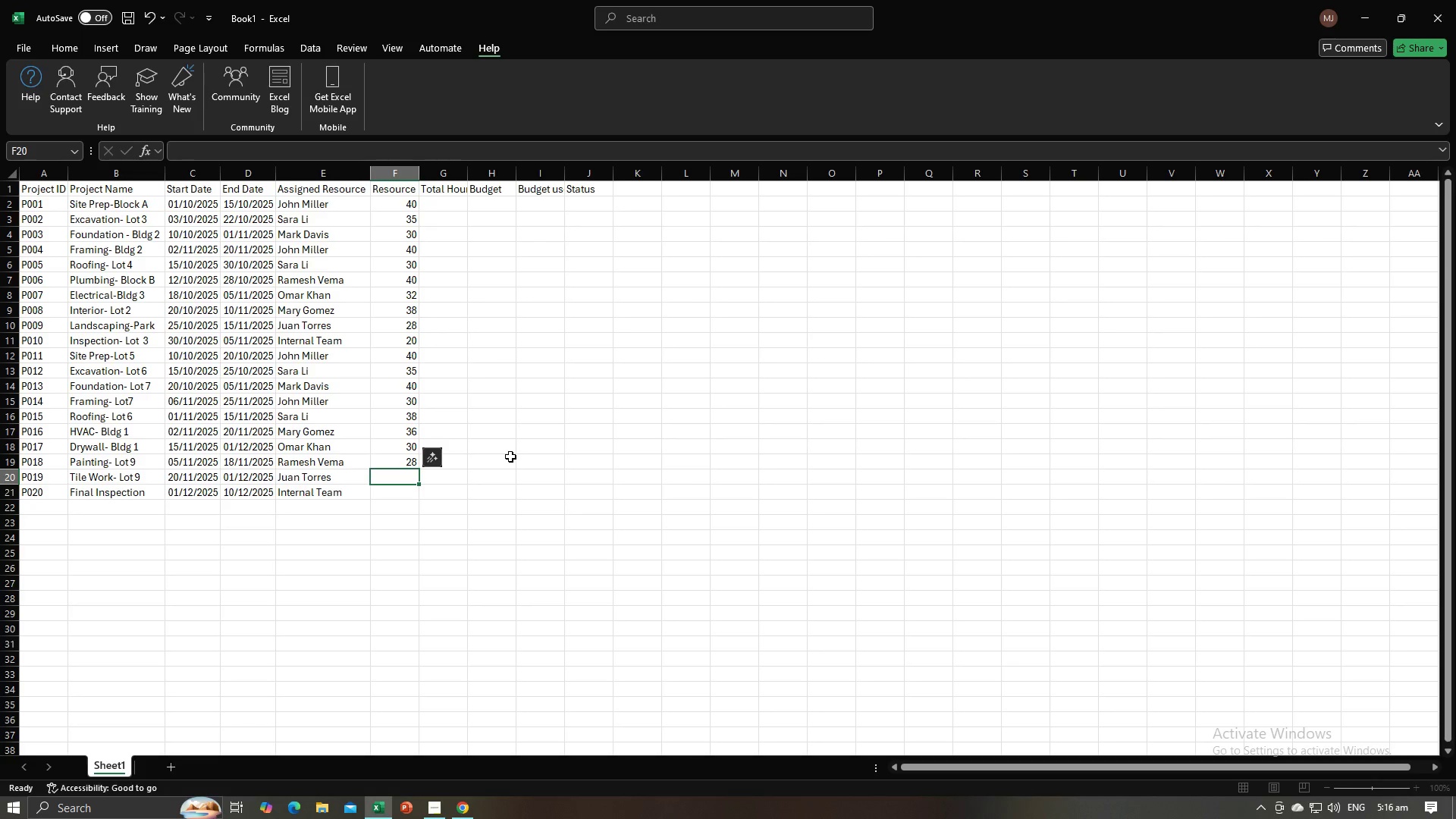 
key(Alt+AltLeft)
 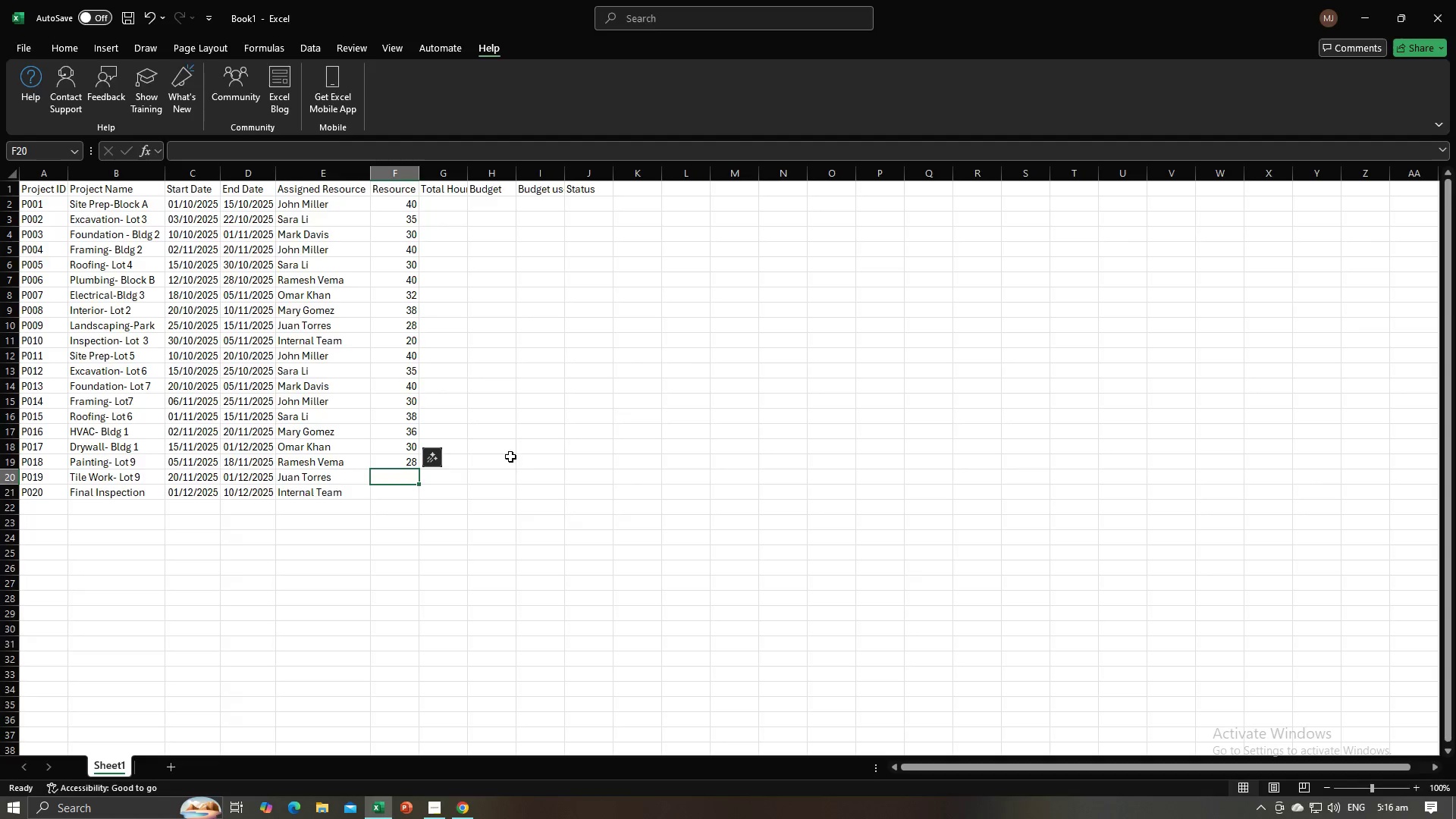 
key(Alt+Tab)
 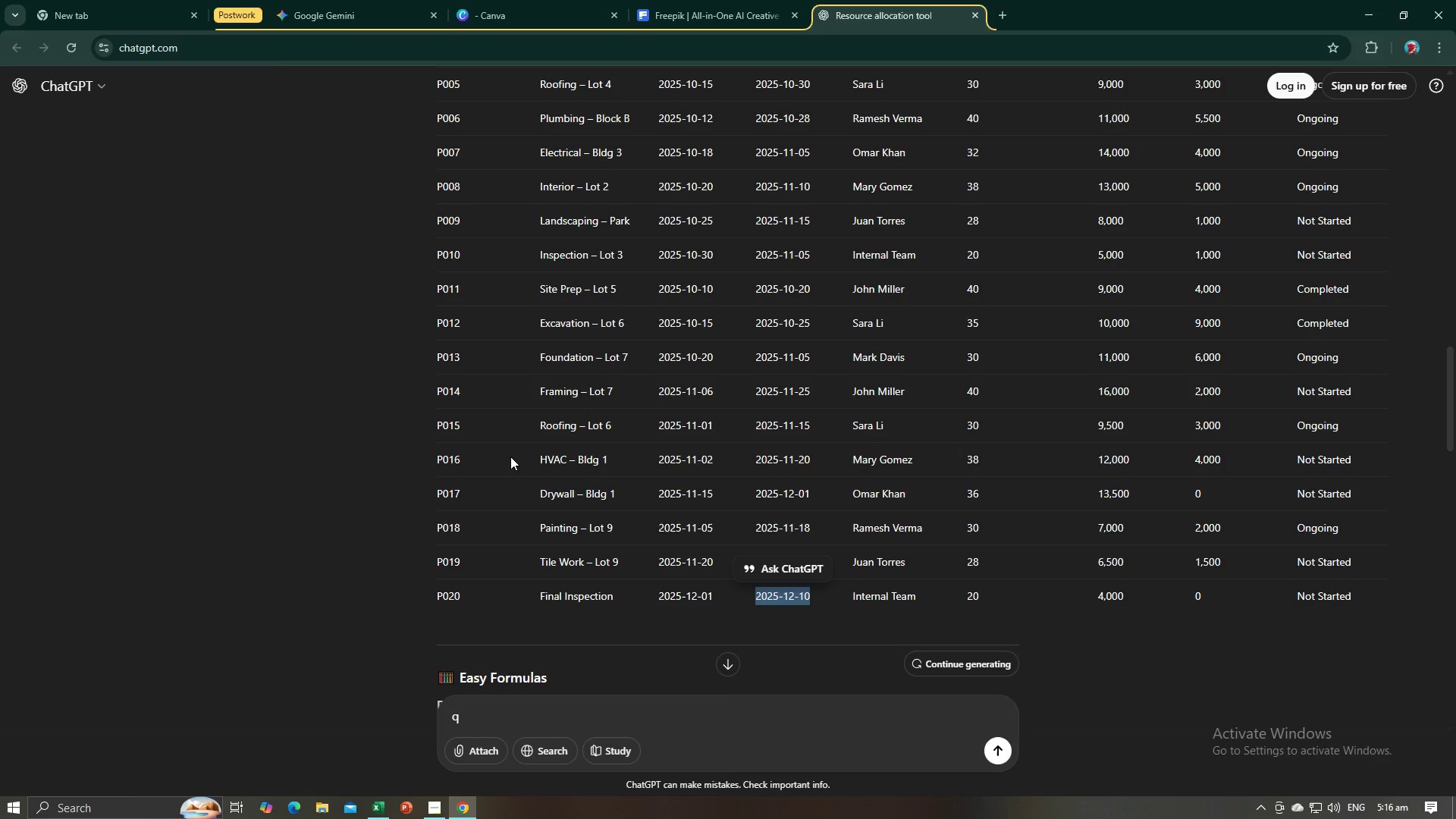 
key(Alt+AltLeft)
 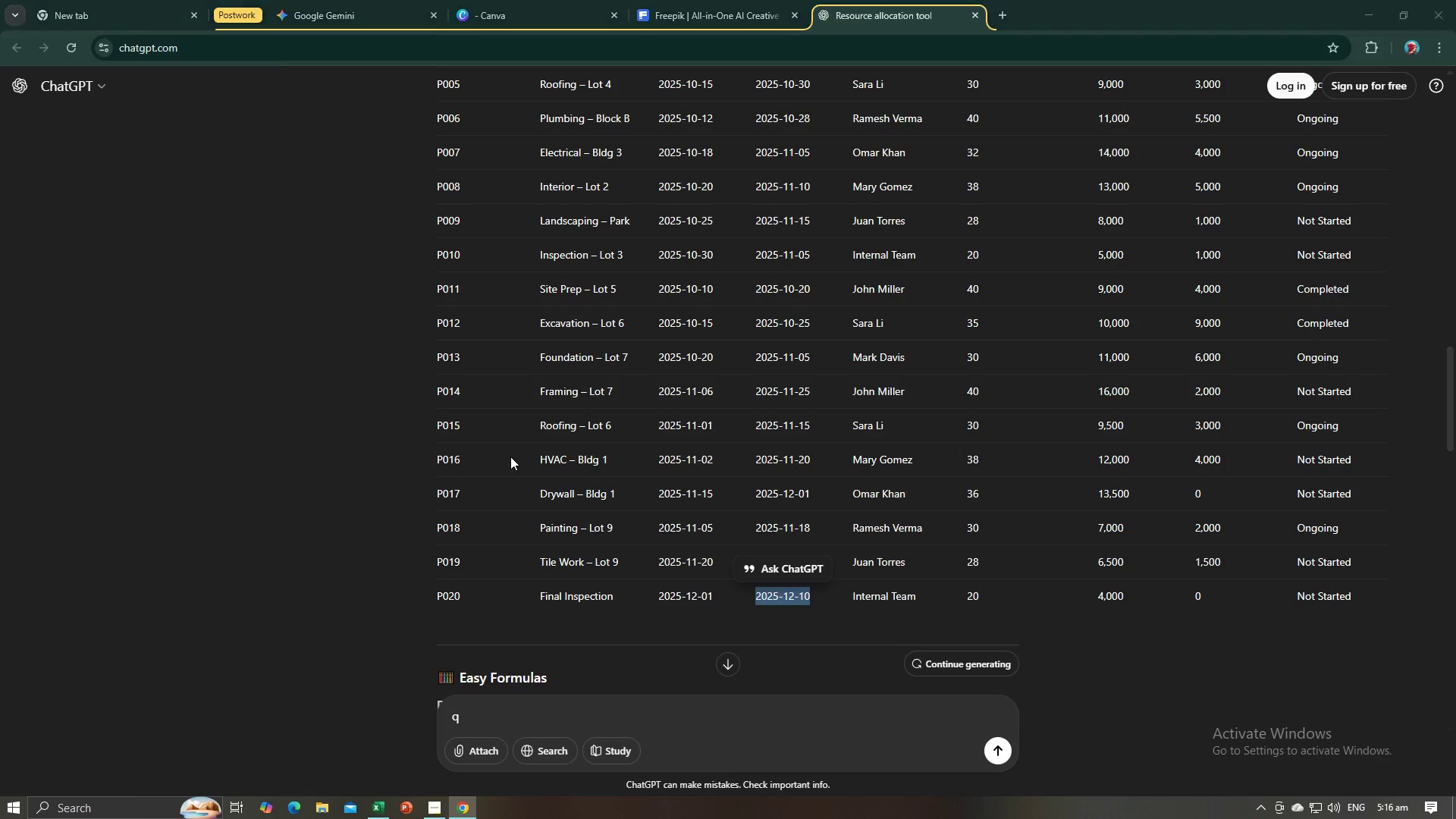 
key(Alt+Tab)
 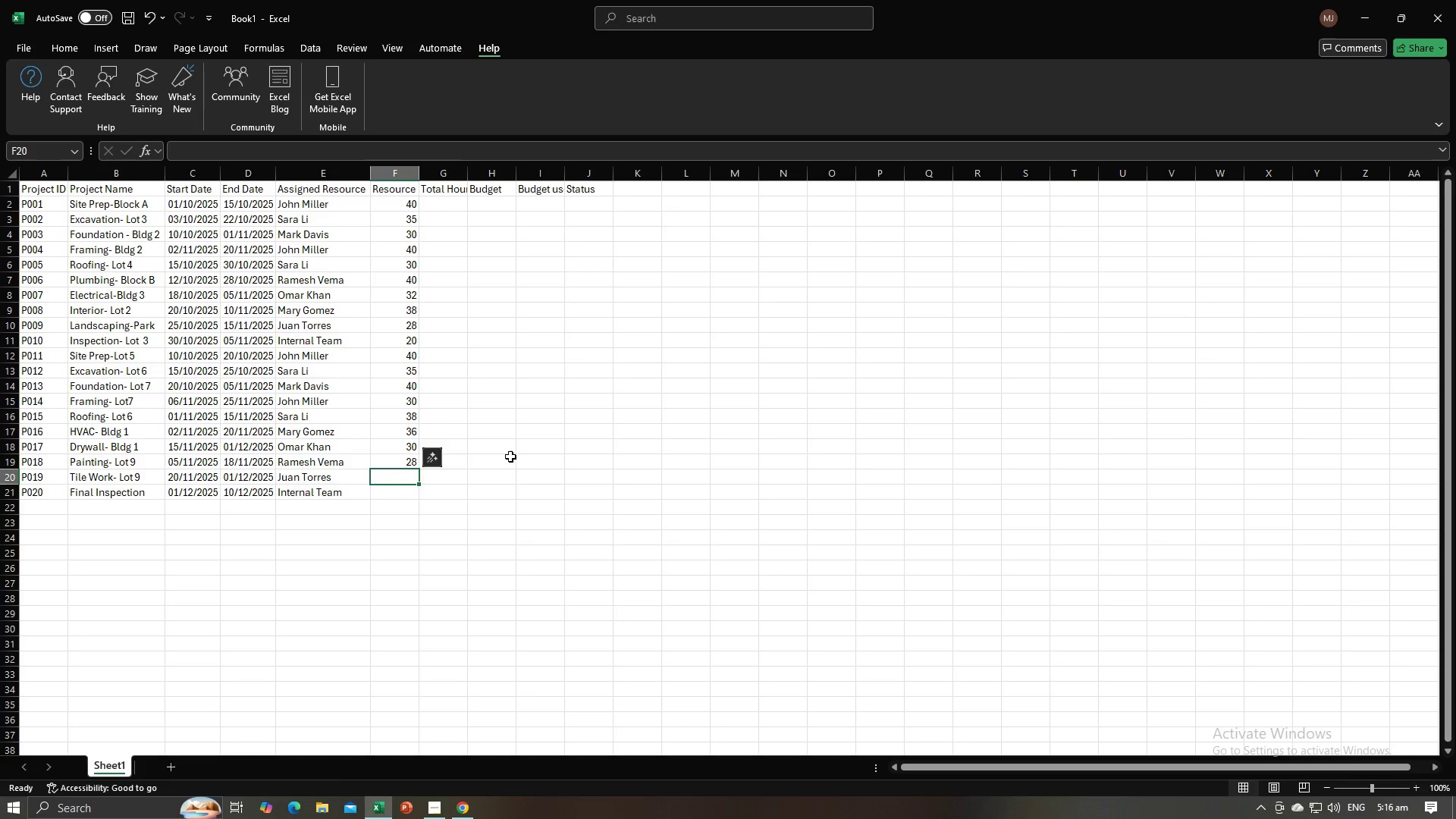 
key(Numpad2)
 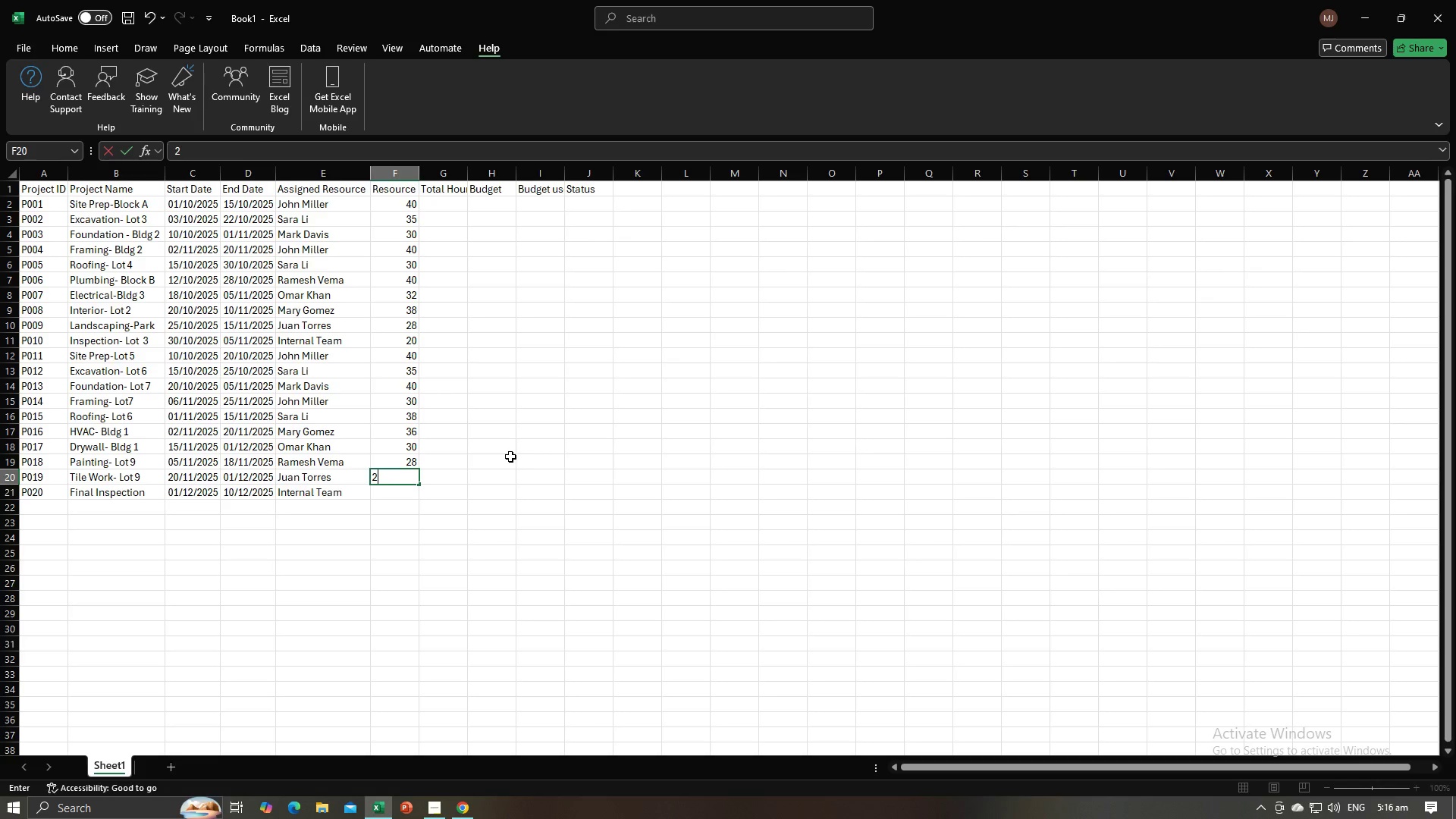 
key(Numpad0)
 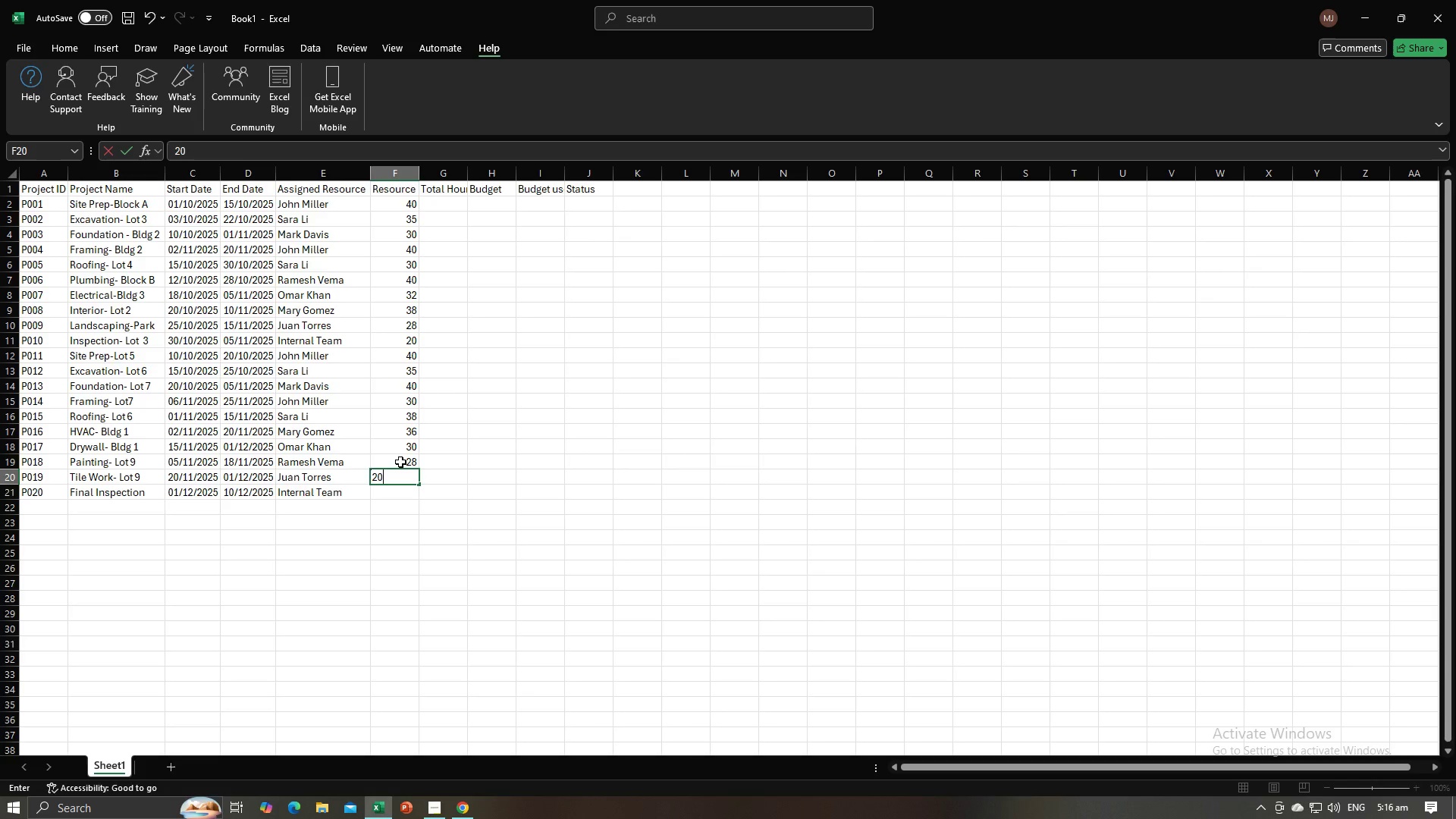 
key(Alt+AltLeft)
 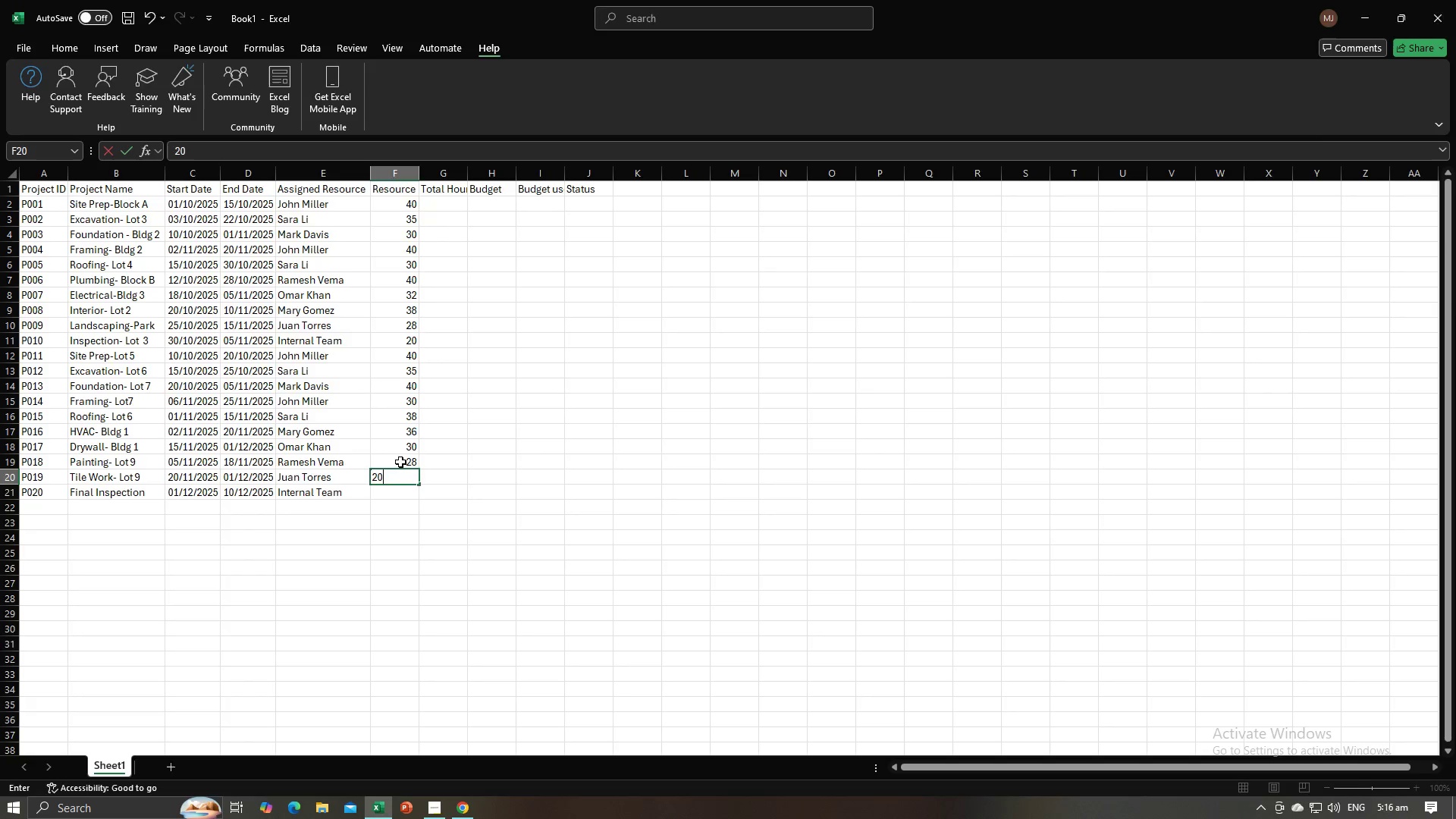 
key(Alt+Tab)
 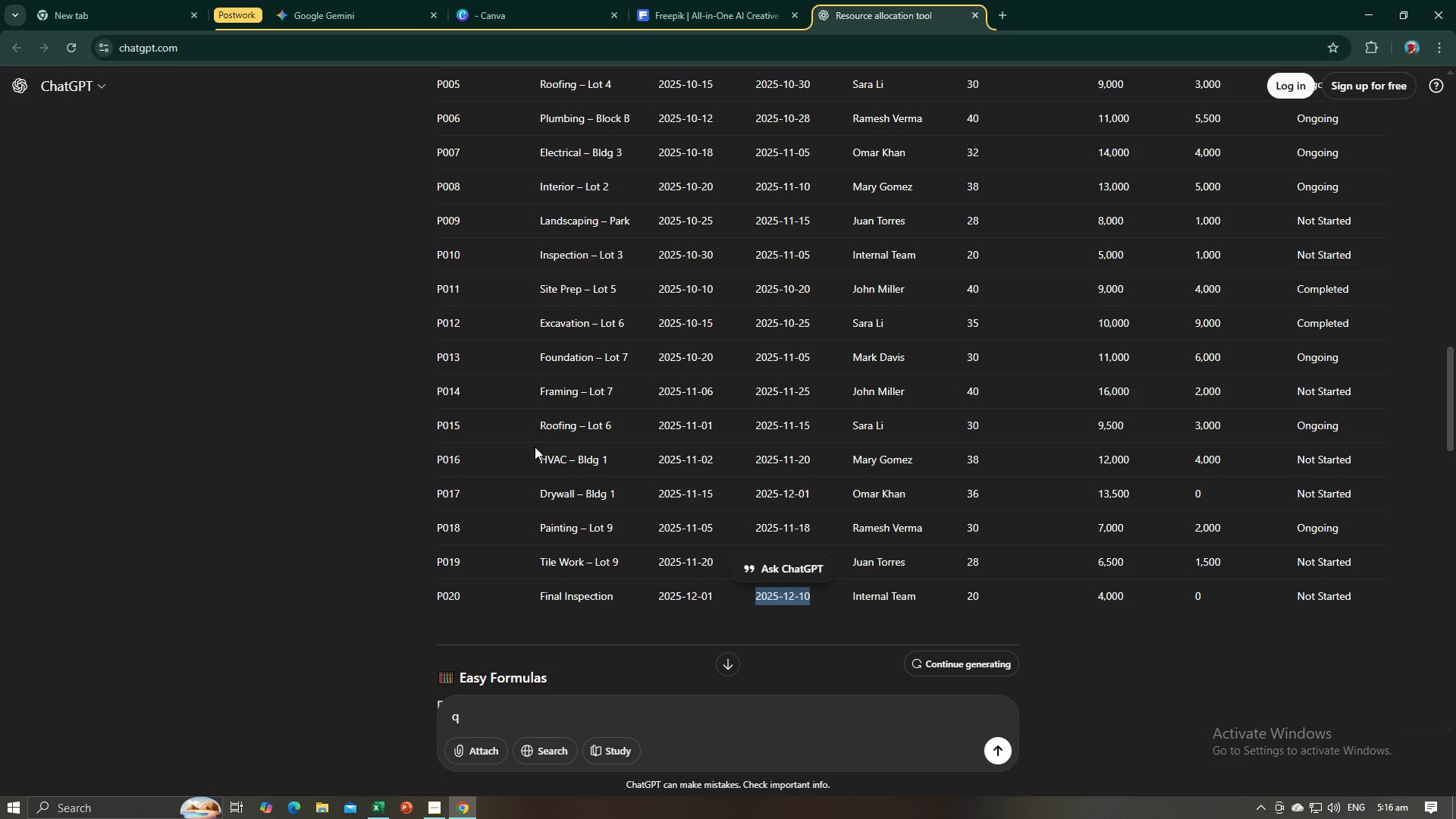 
key(Alt+AltLeft)
 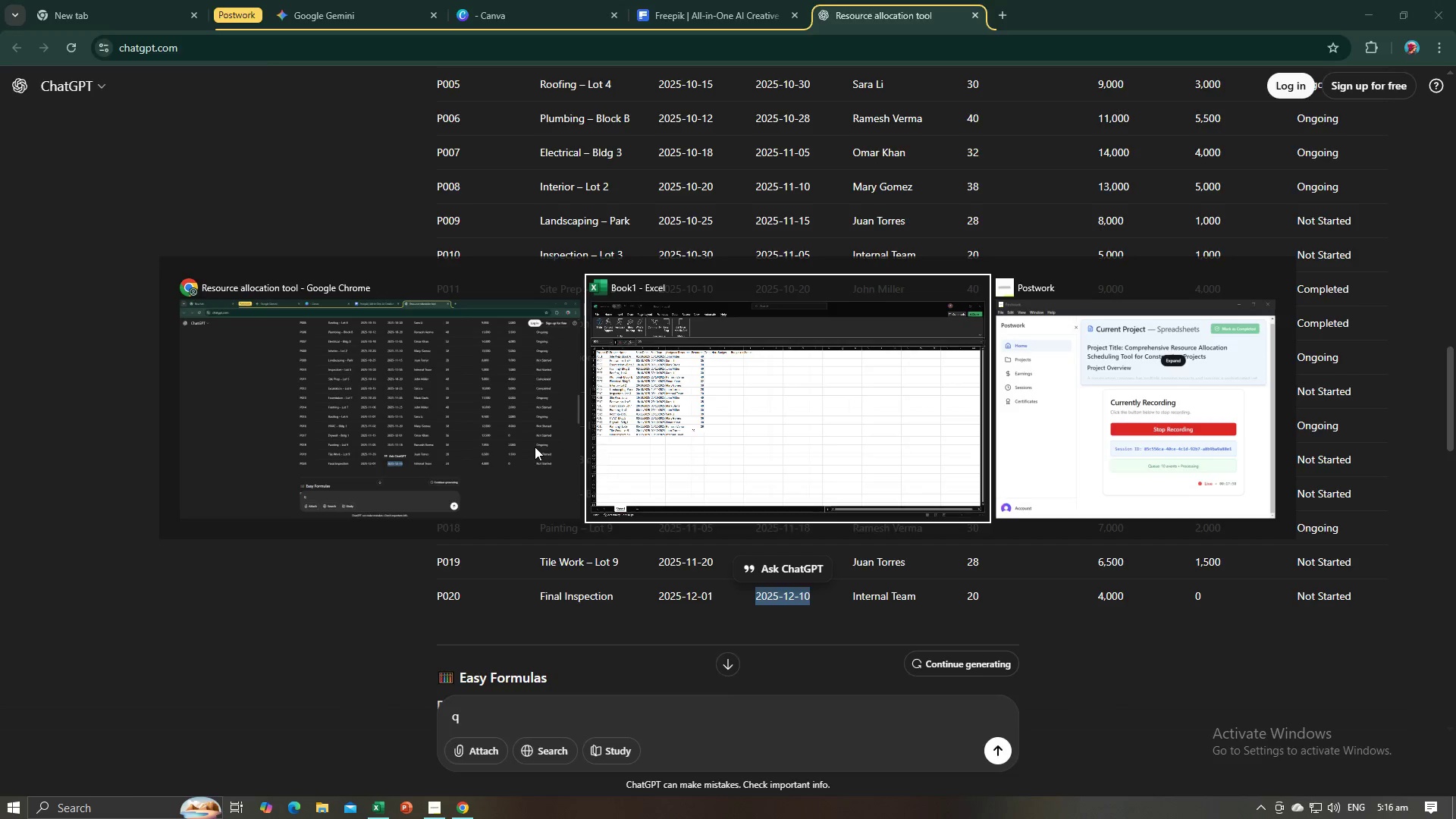 
key(Alt+Tab)
 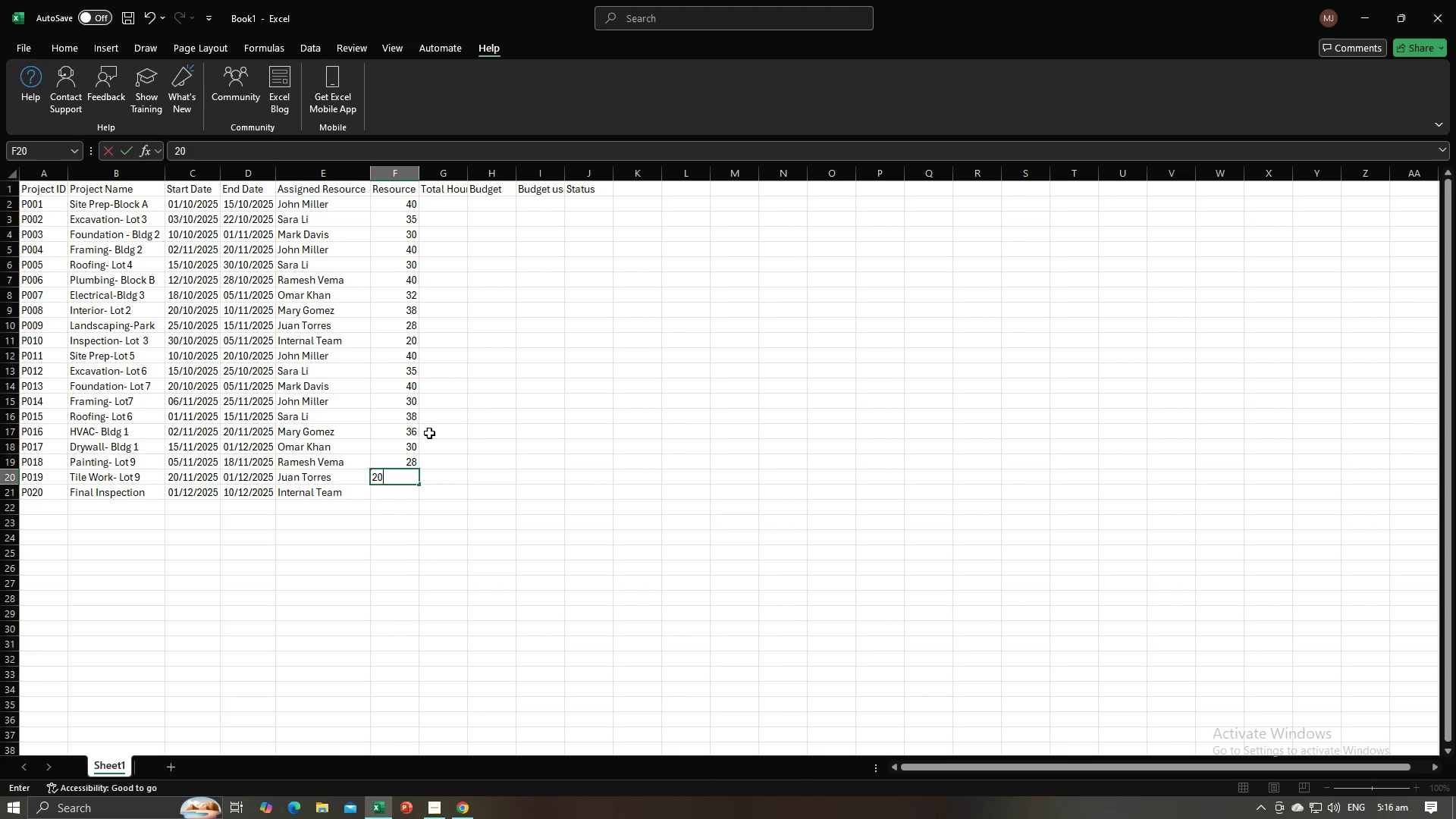 
key(Alt+AltLeft)
 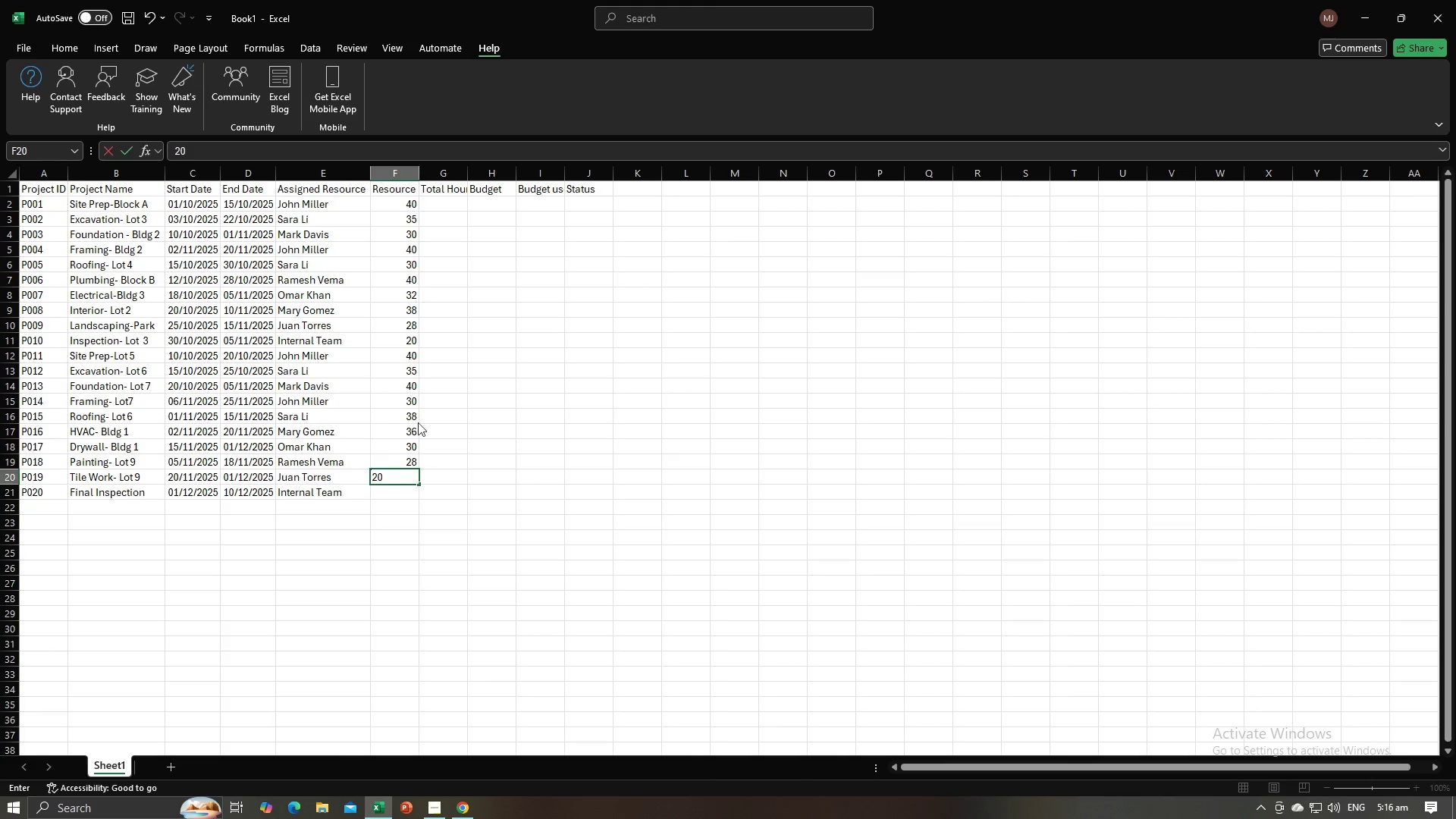 
key(Alt+Tab)
 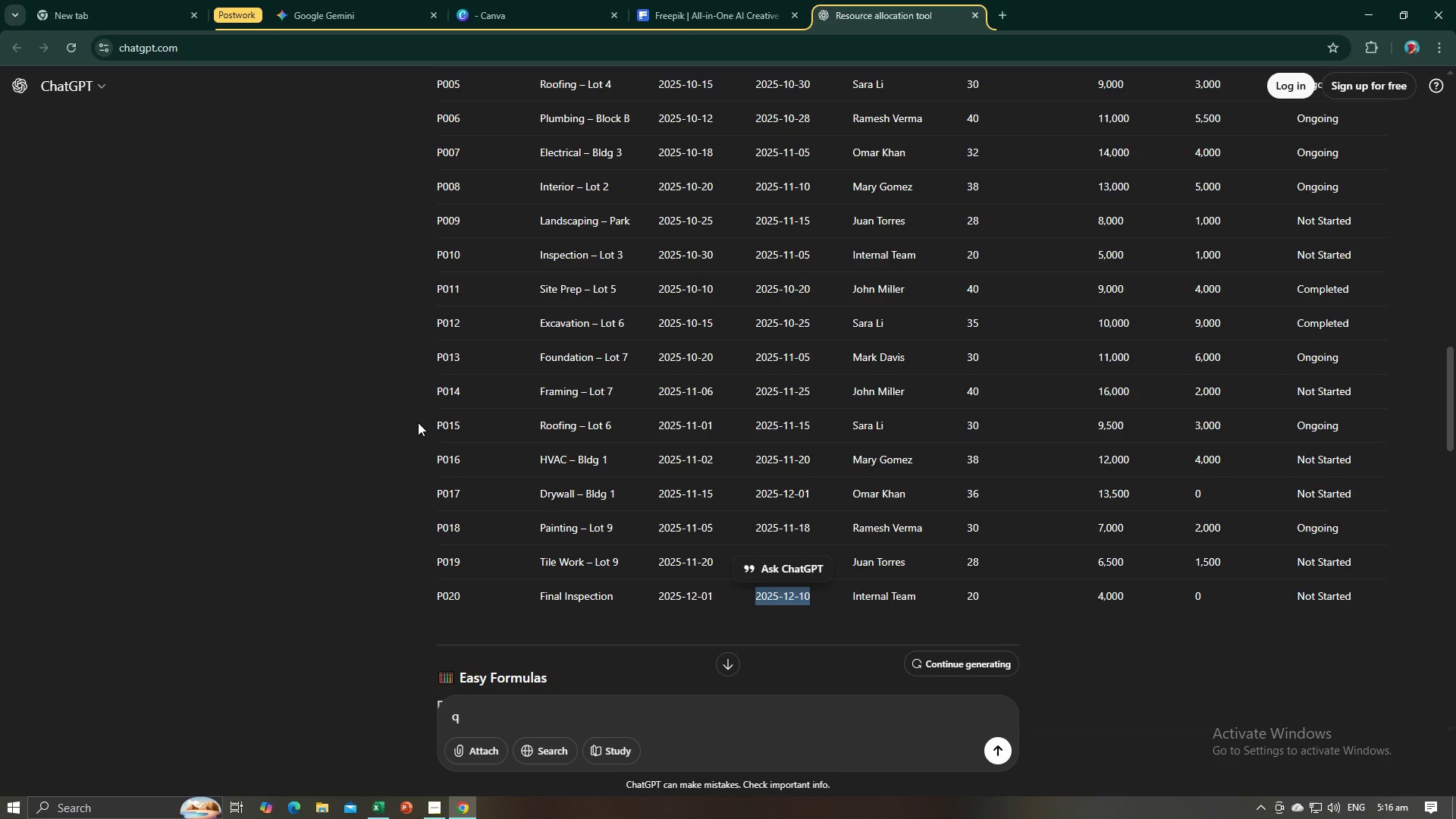 
key(Alt+AltLeft)
 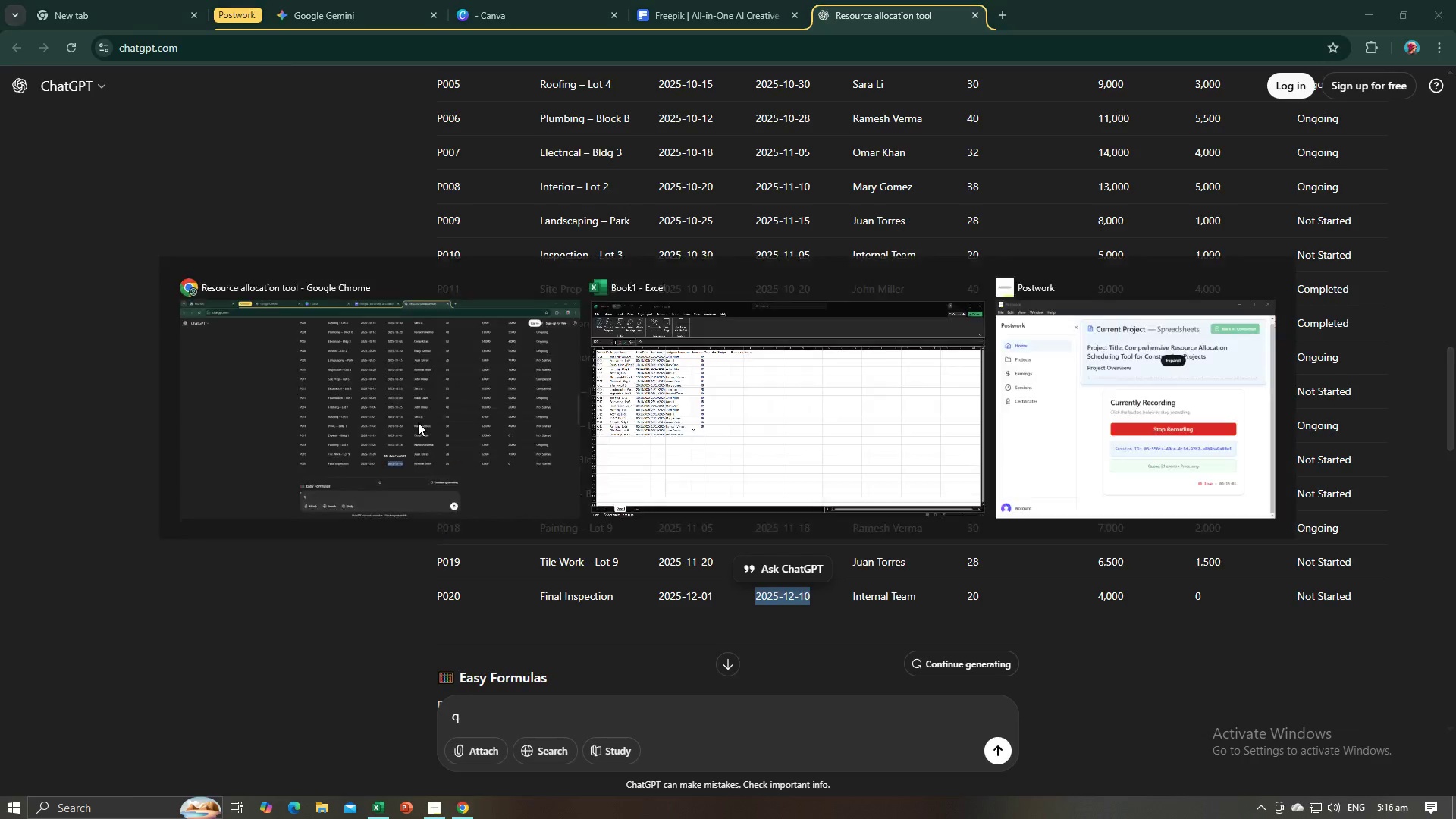 
key(Alt+Tab)
 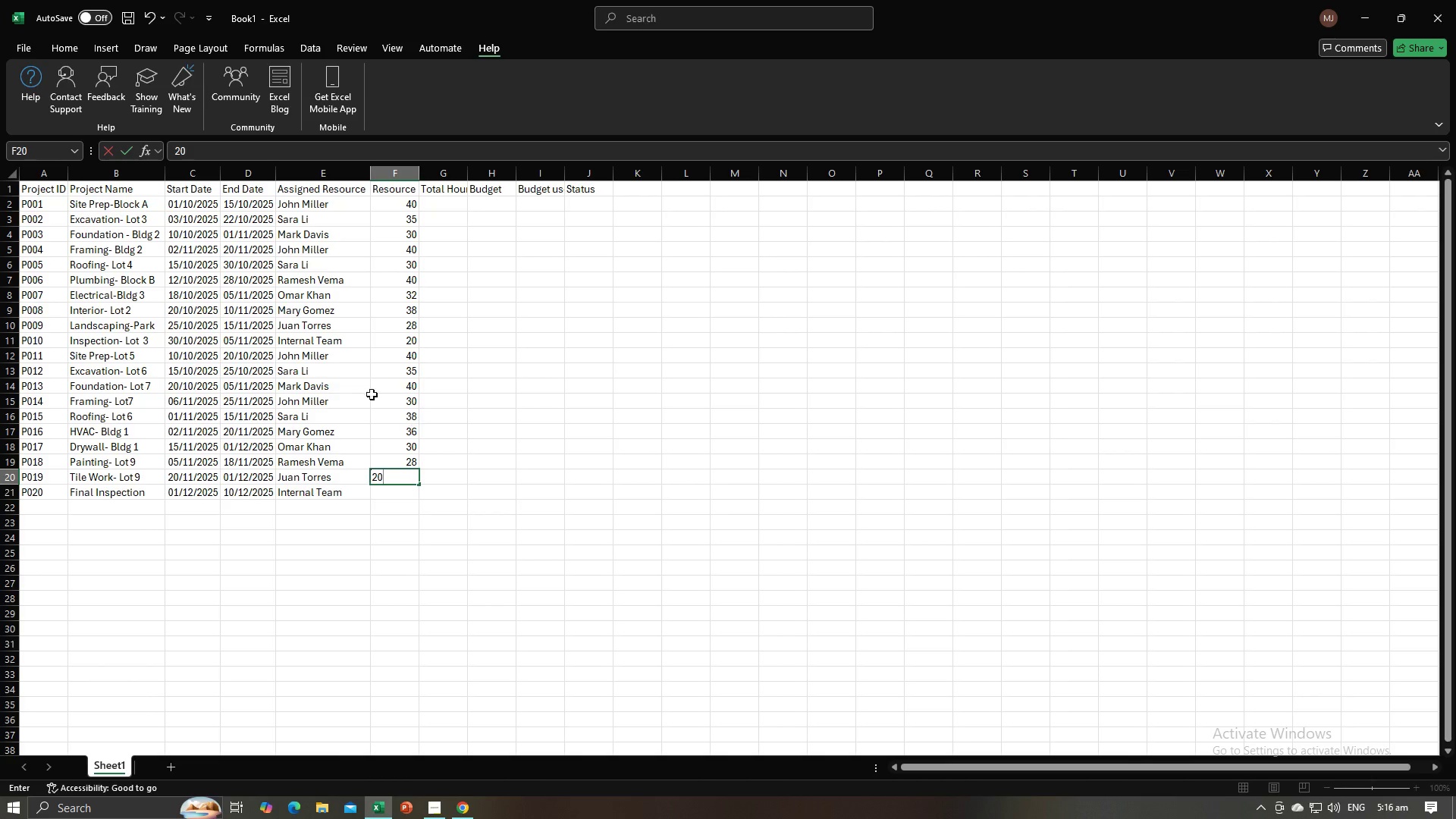 
scroll: coordinate [374, 388], scroll_direction: up, amount: 4.0
 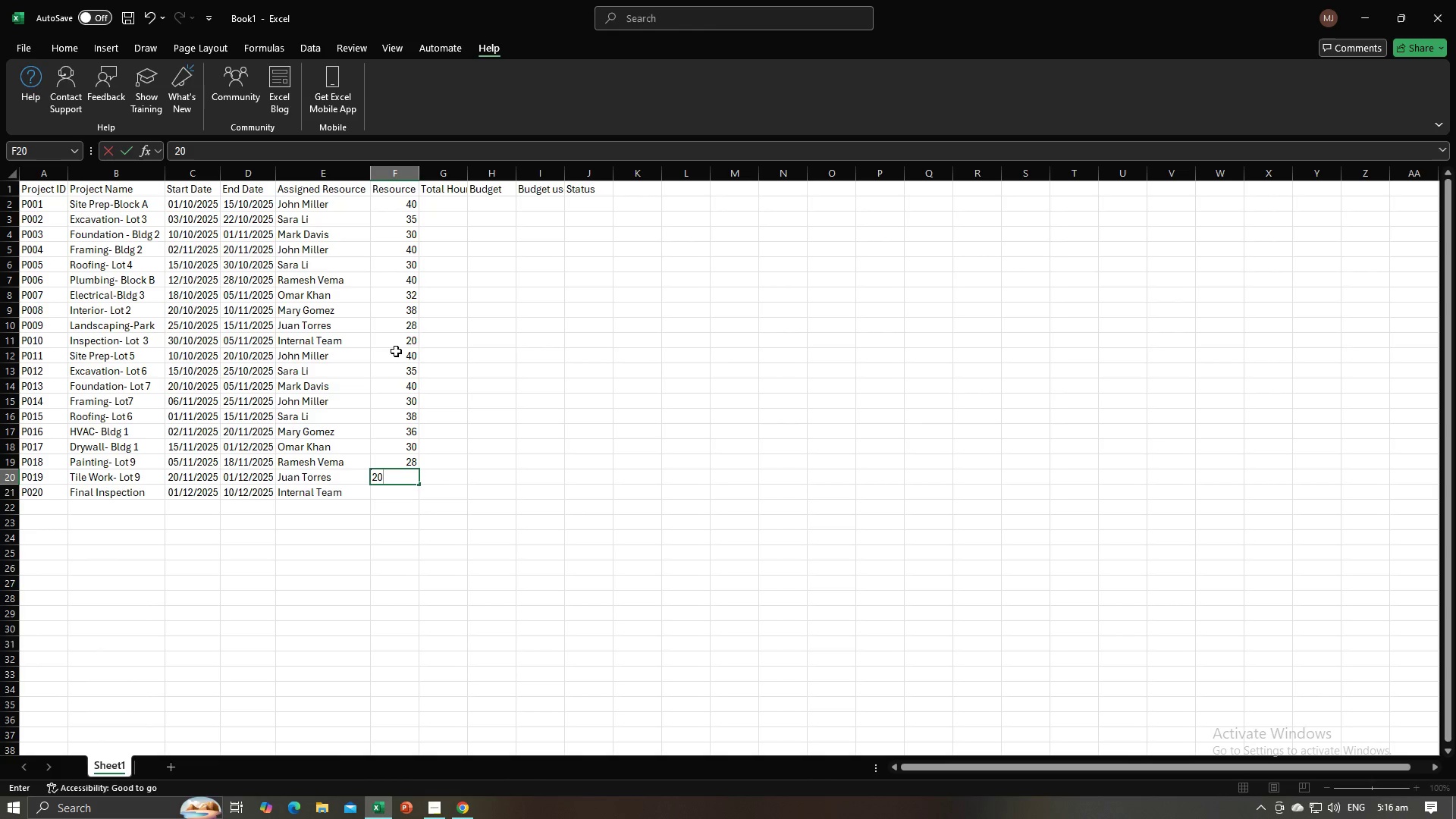 
key(Alt+AltLeft)
 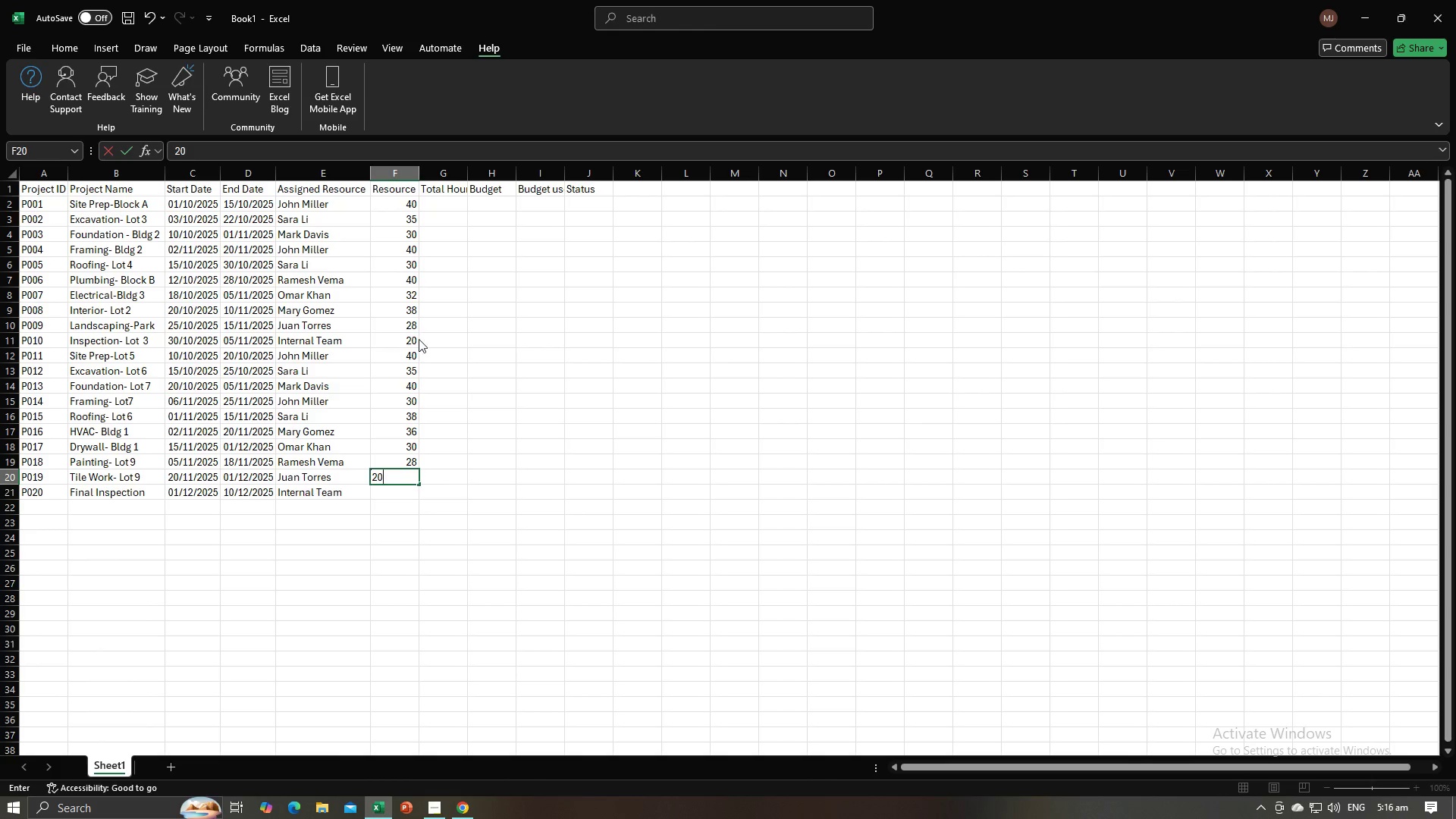 
key(Alt+Tab)
 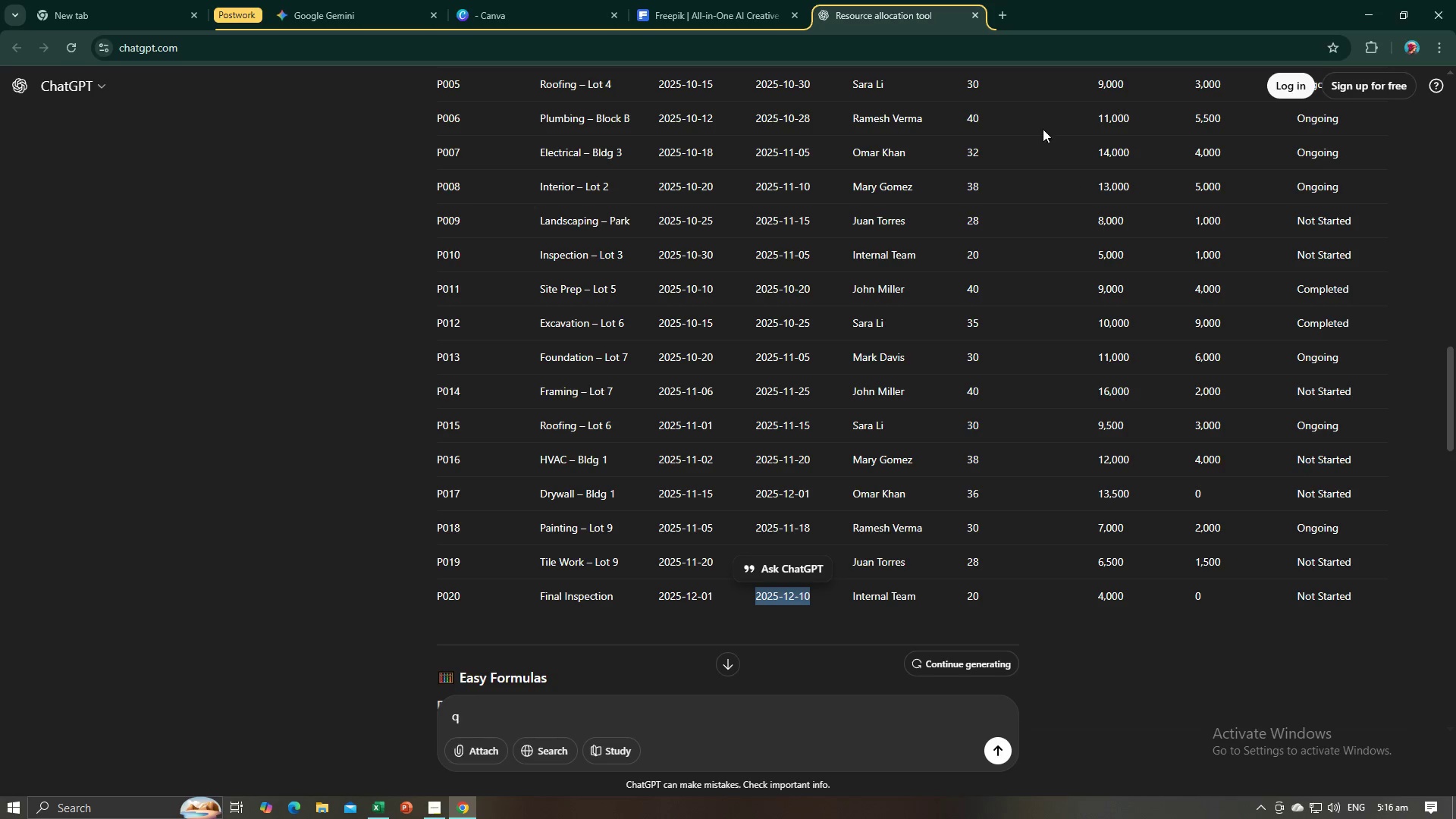 
key(Alt+AltLeft)
 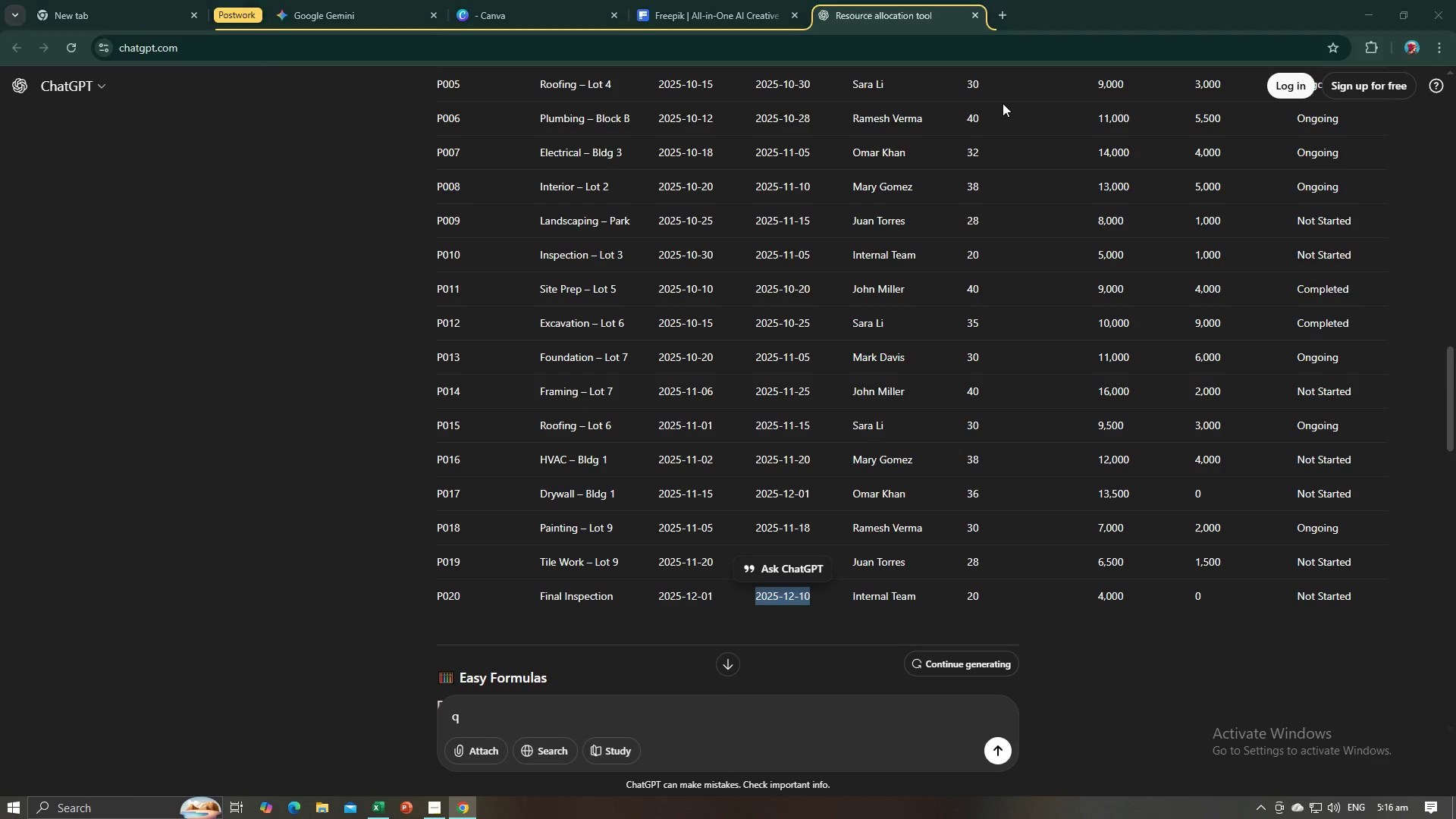 
key(Alt+Tab)
 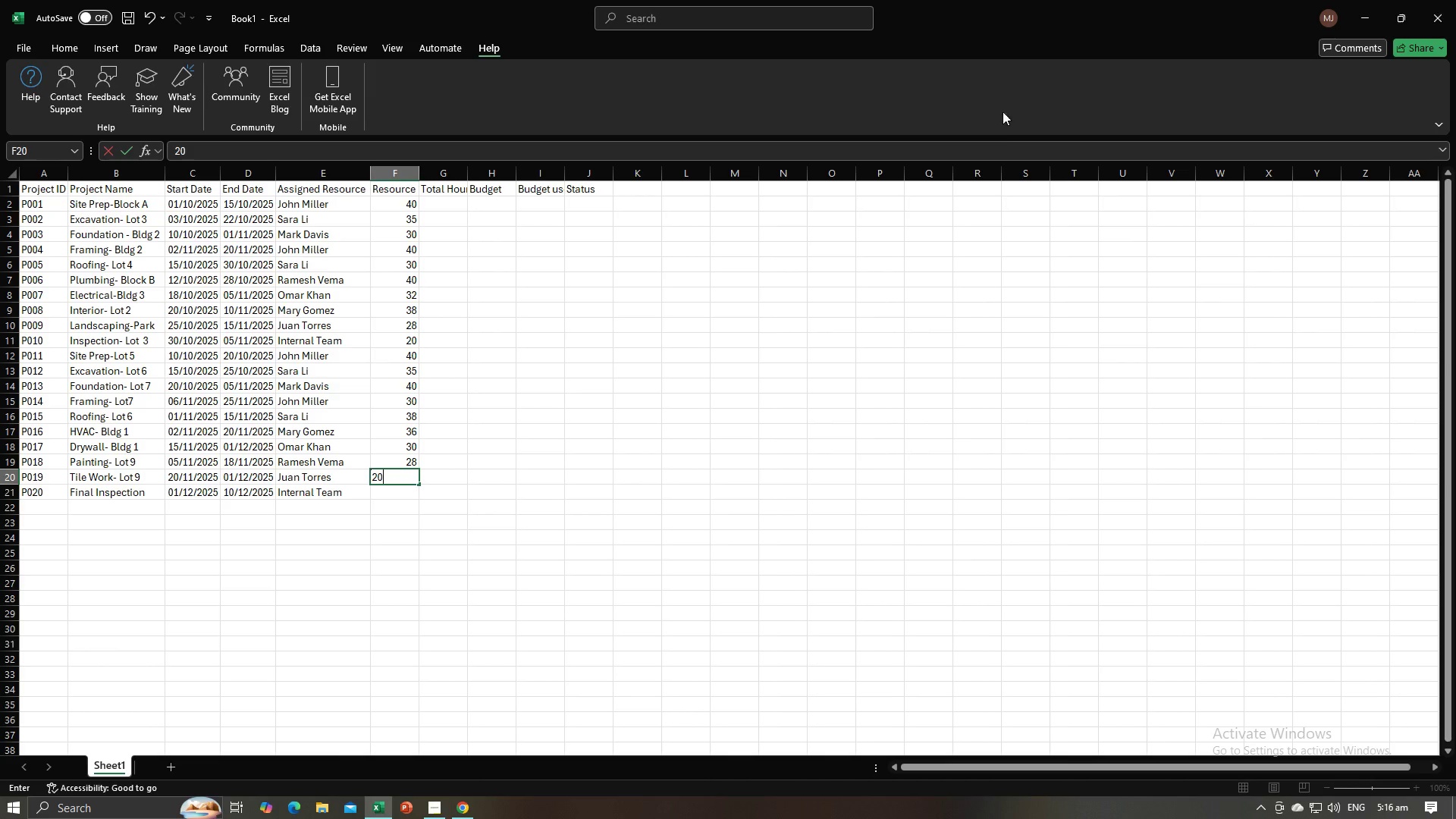 
scroll: coordinate [1006, 128], scroll_direction: up, amount: 3.0
 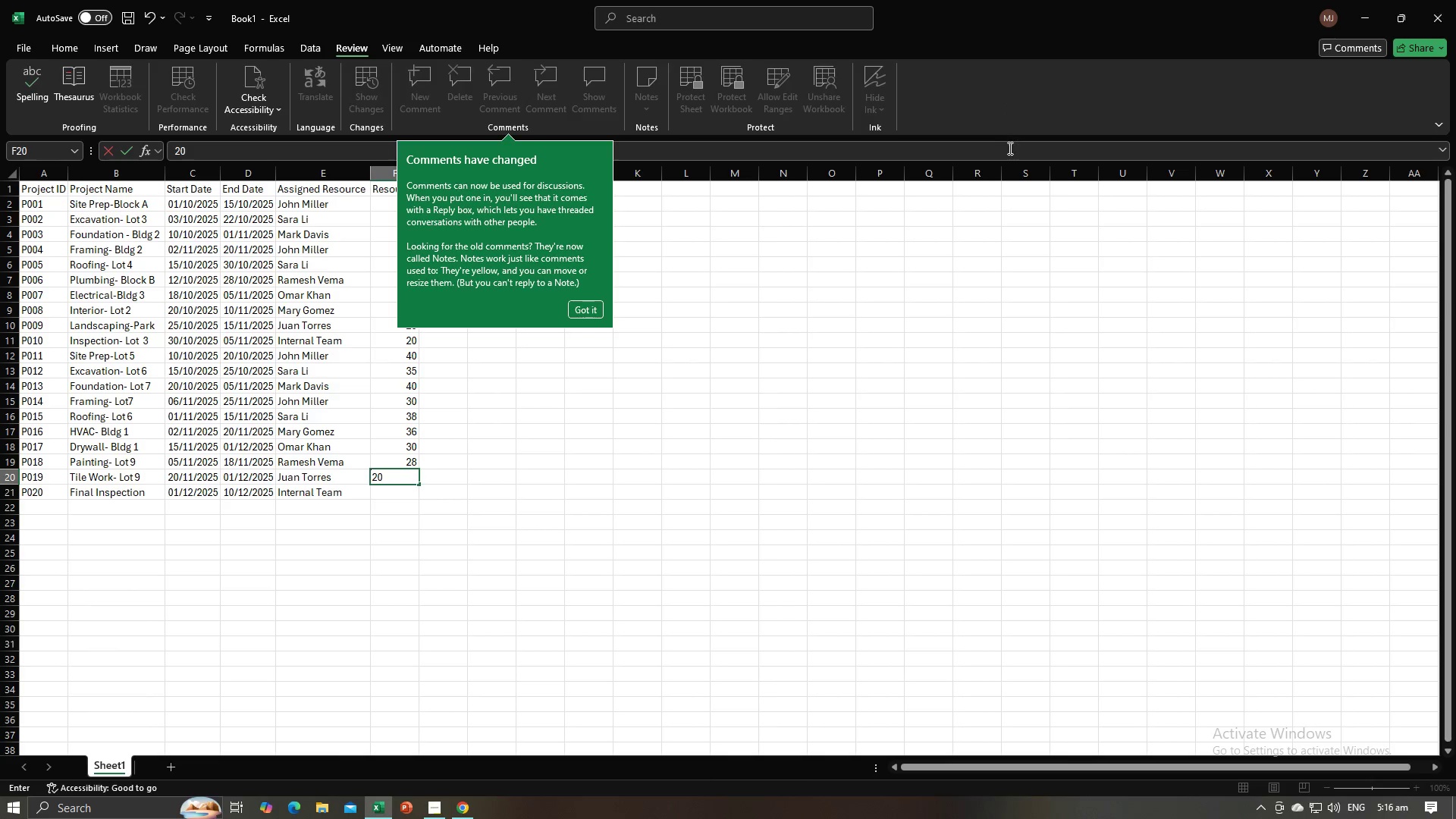 
key(Alt+AltLeft)
 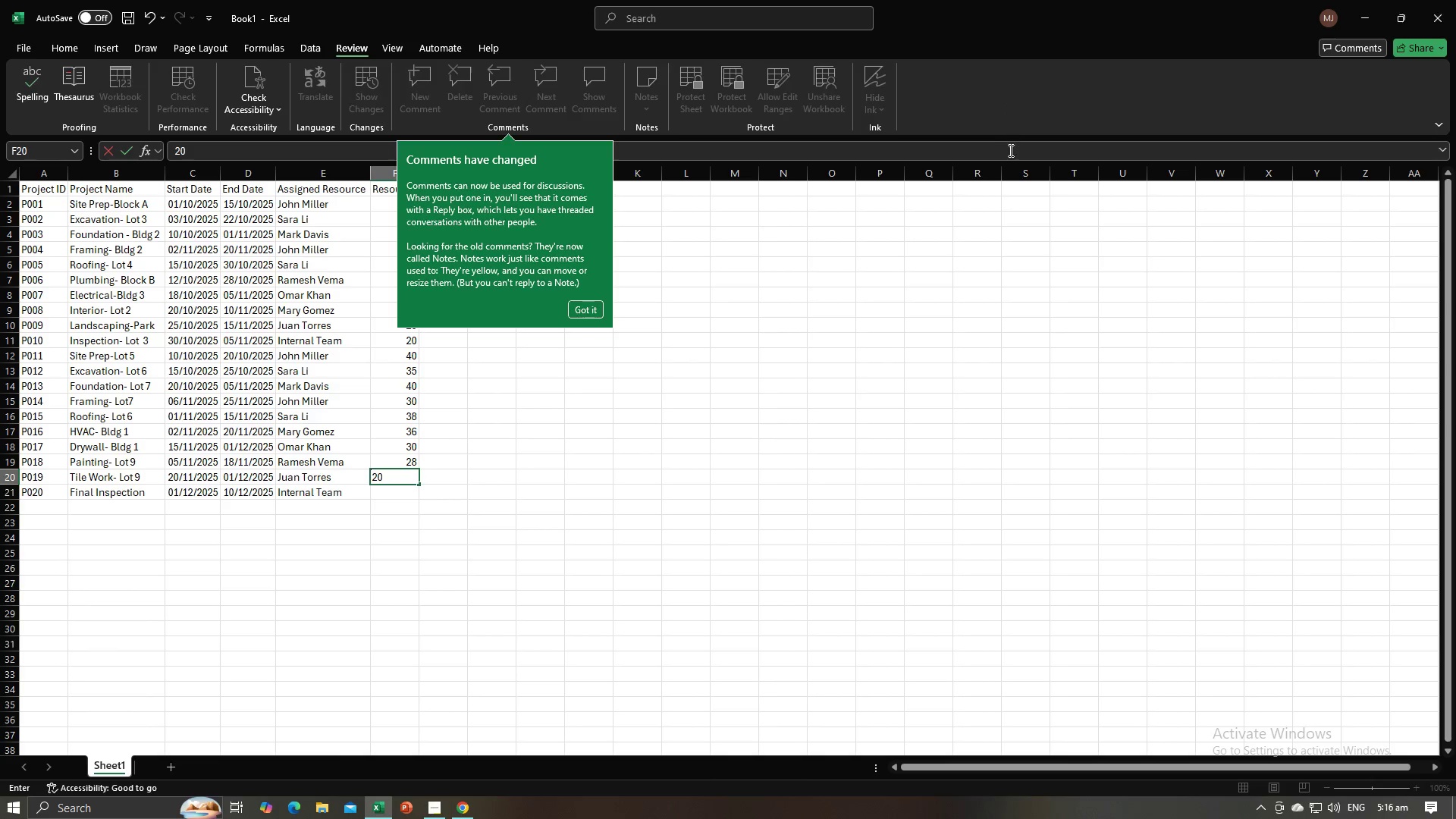 
key(Alt+Tab)
 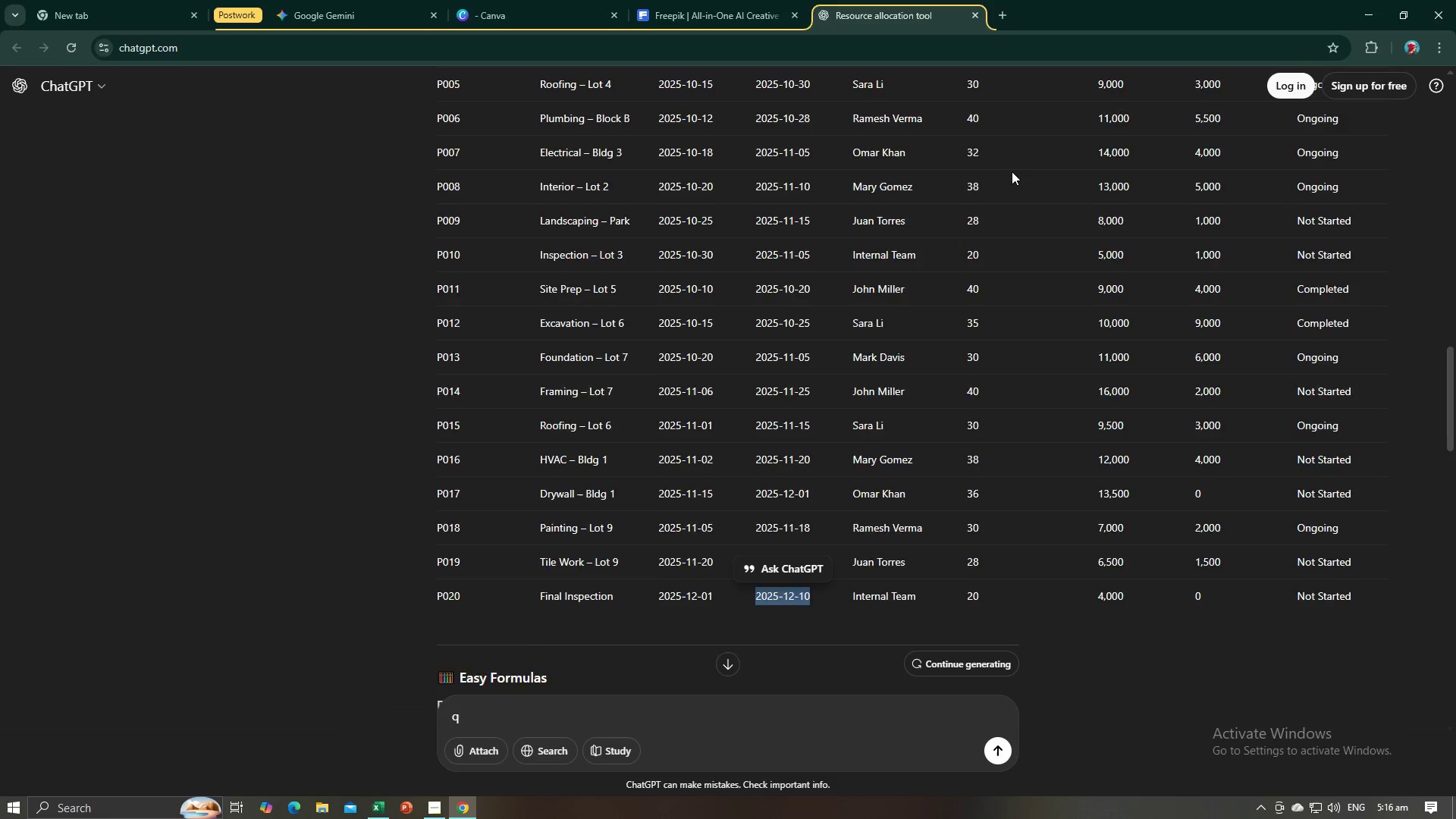 
scroll: coordinate [1012, 171], scroll_direction: up, amount: 3.0
 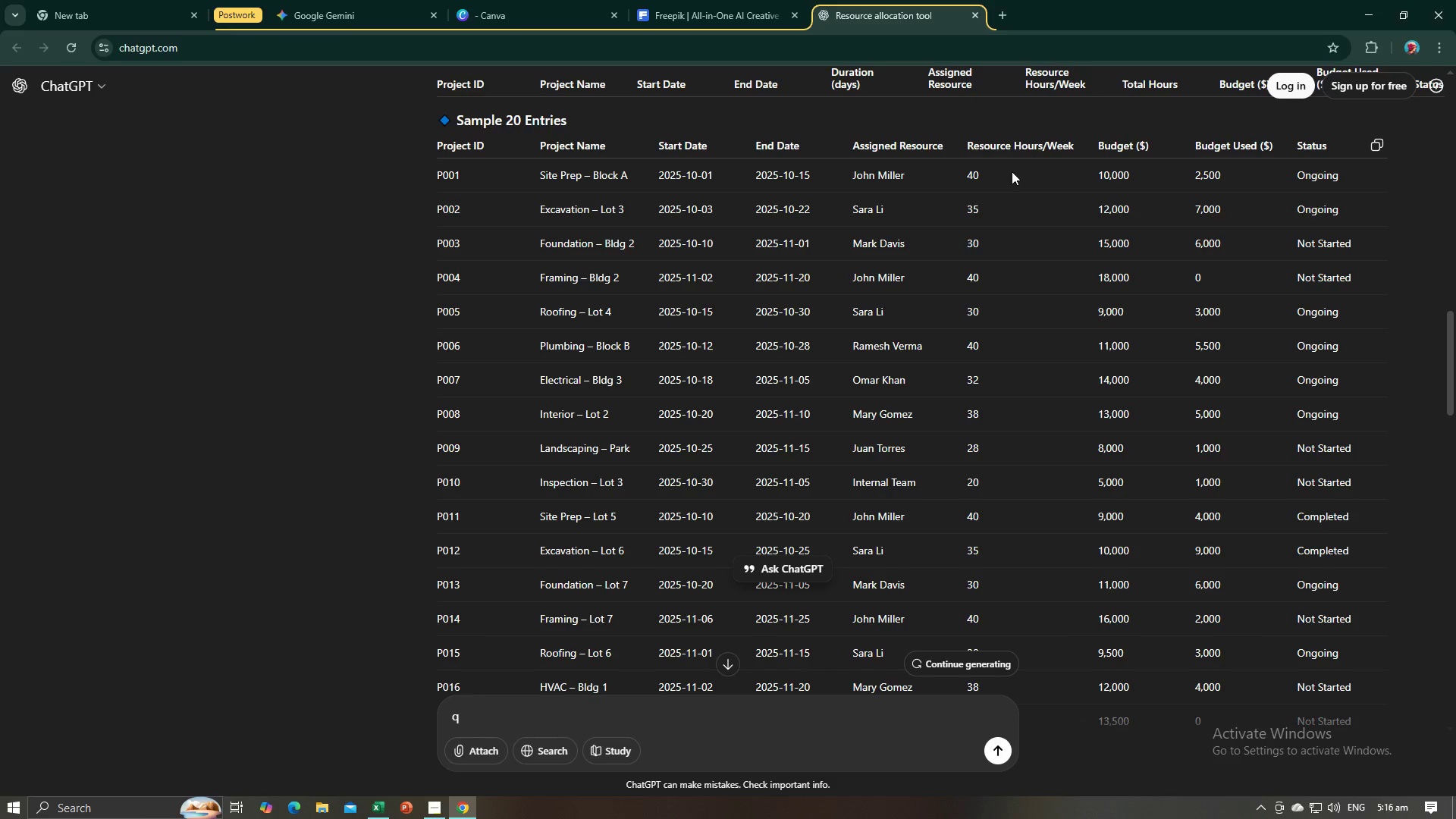 
key(Alt+AltLeft)
 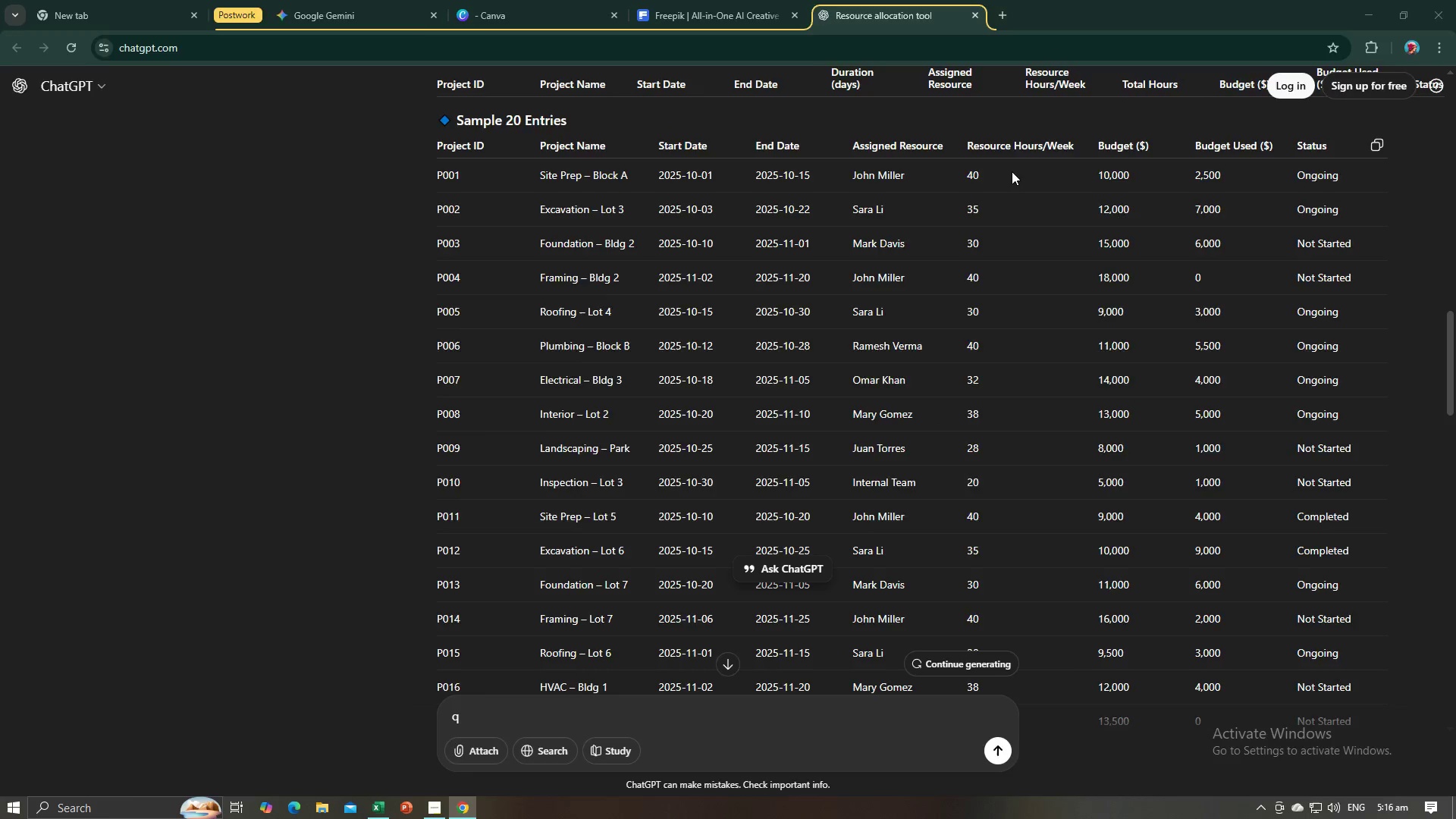 
key(Alt+Tab)
 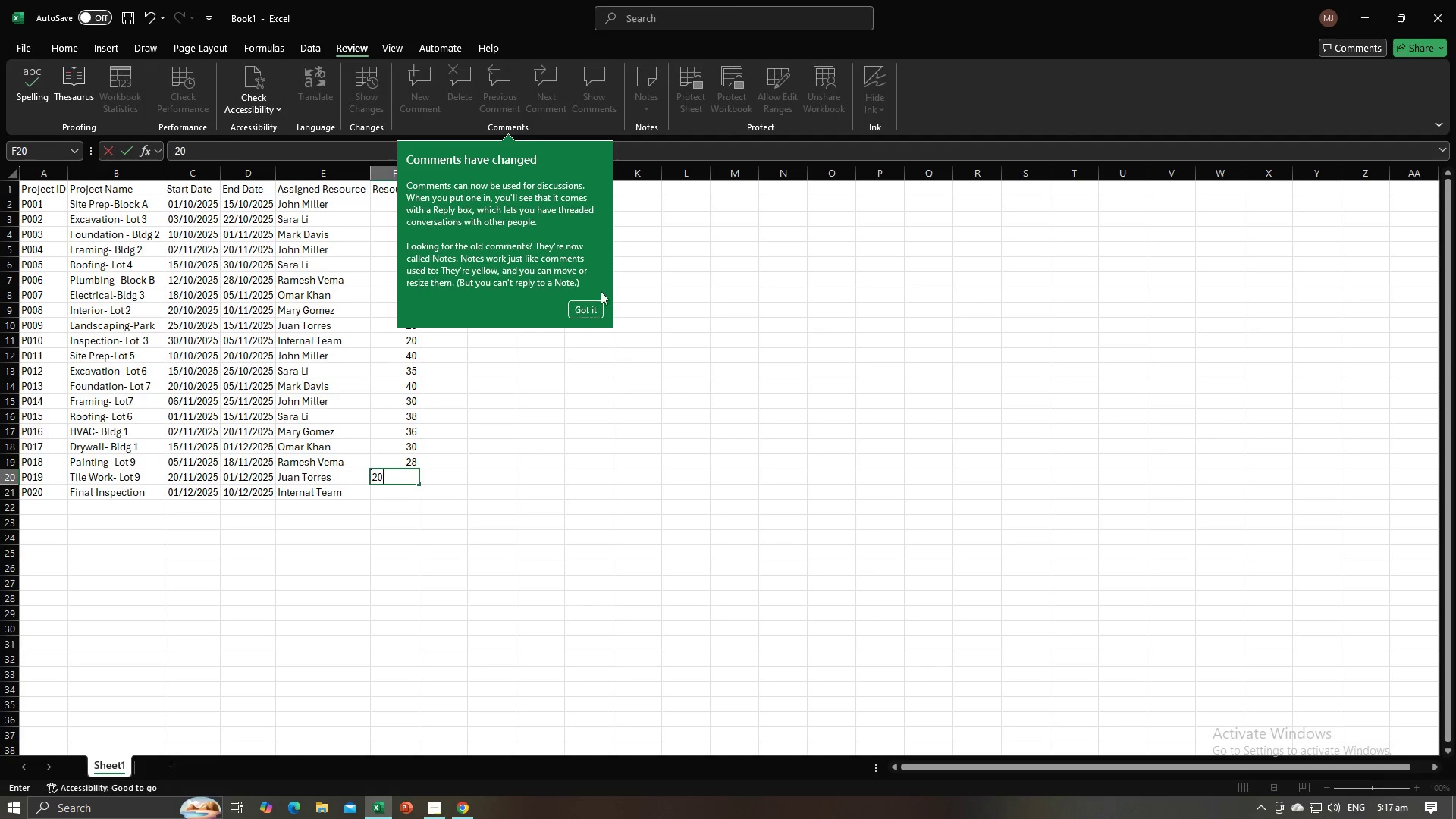 
left_click([585, 310])
 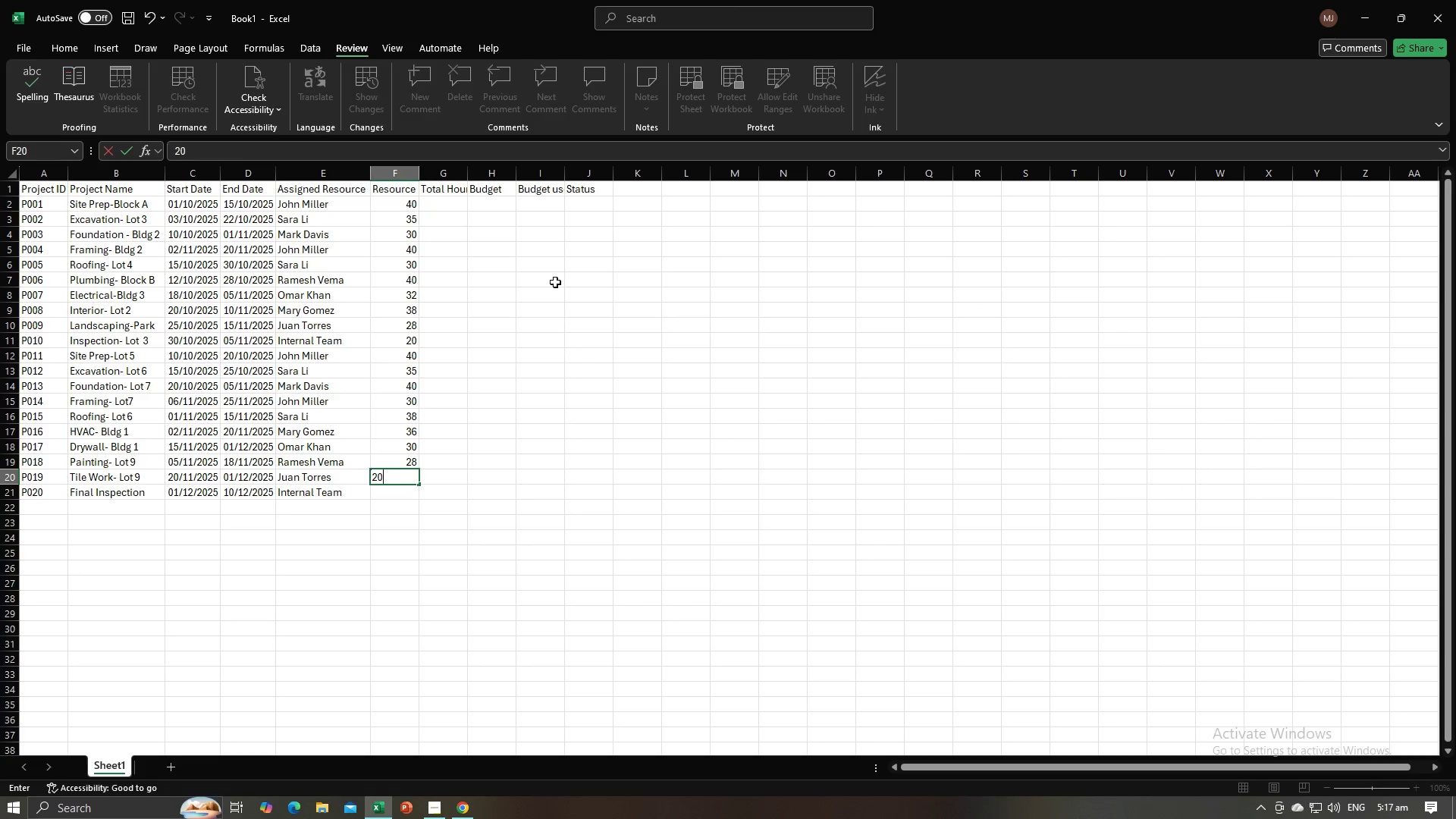 
key(Alt+AltLeft)
 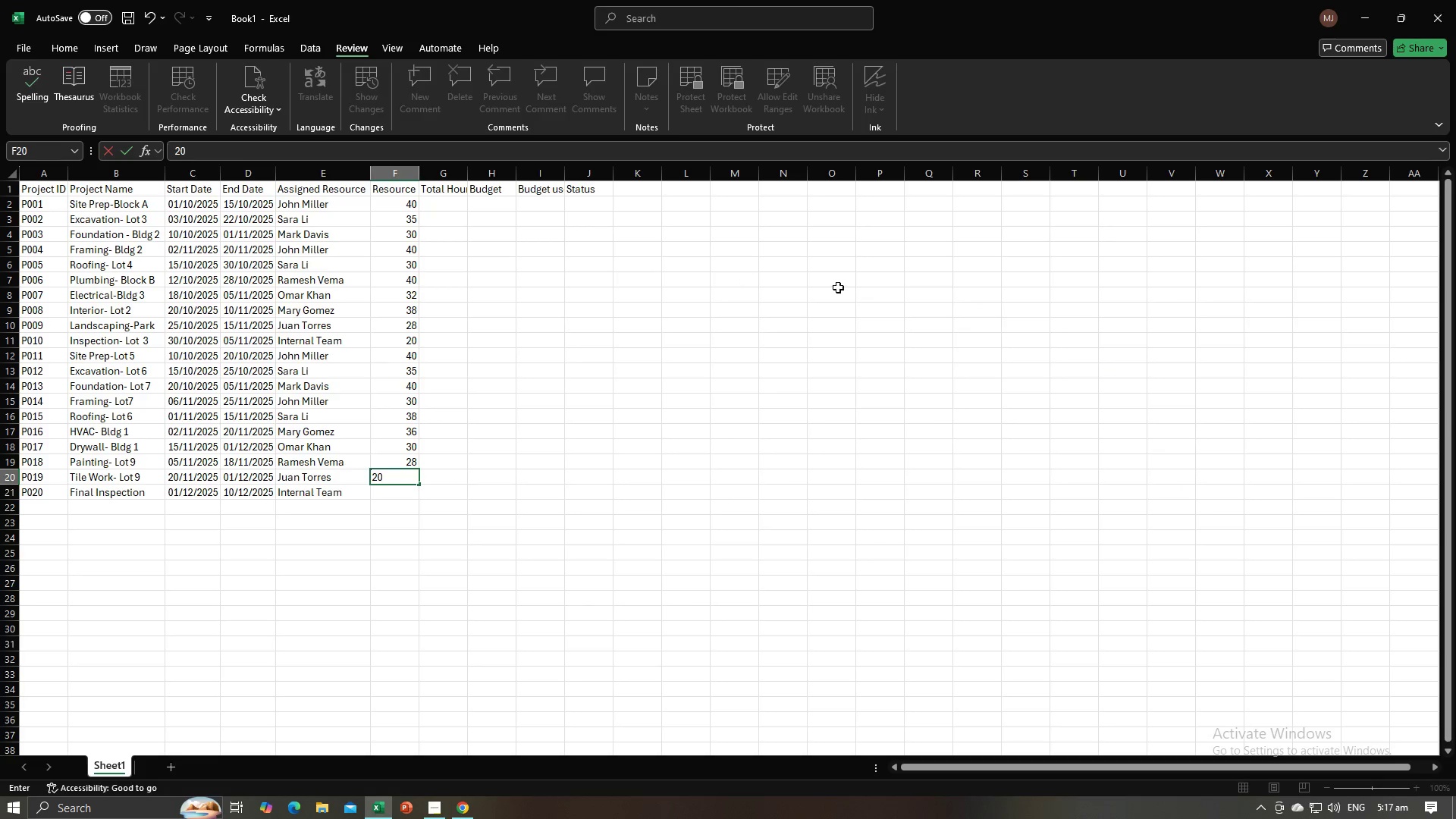 
key(Alt+Tab)
 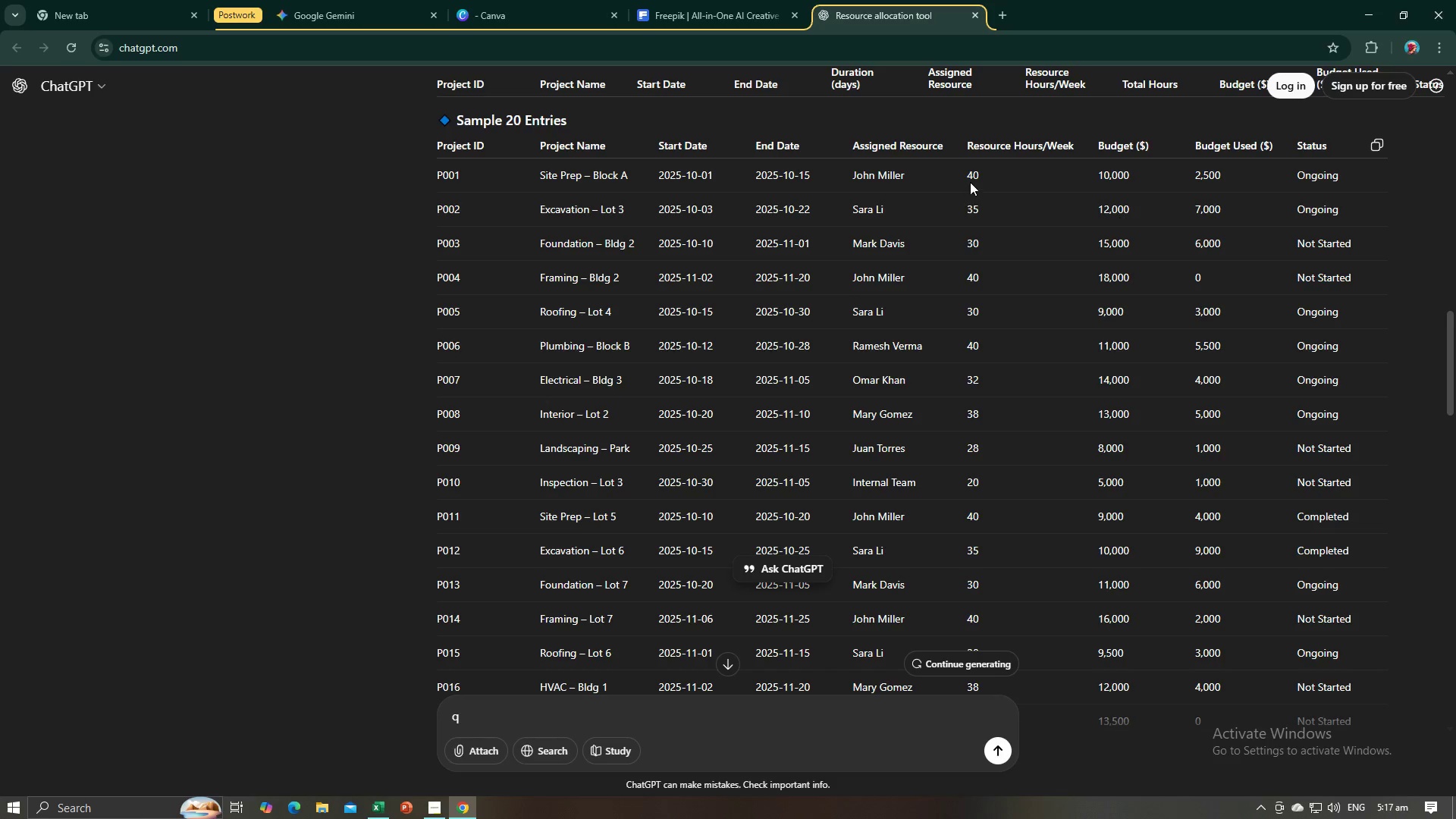 
key(Alt+AltLeft)
 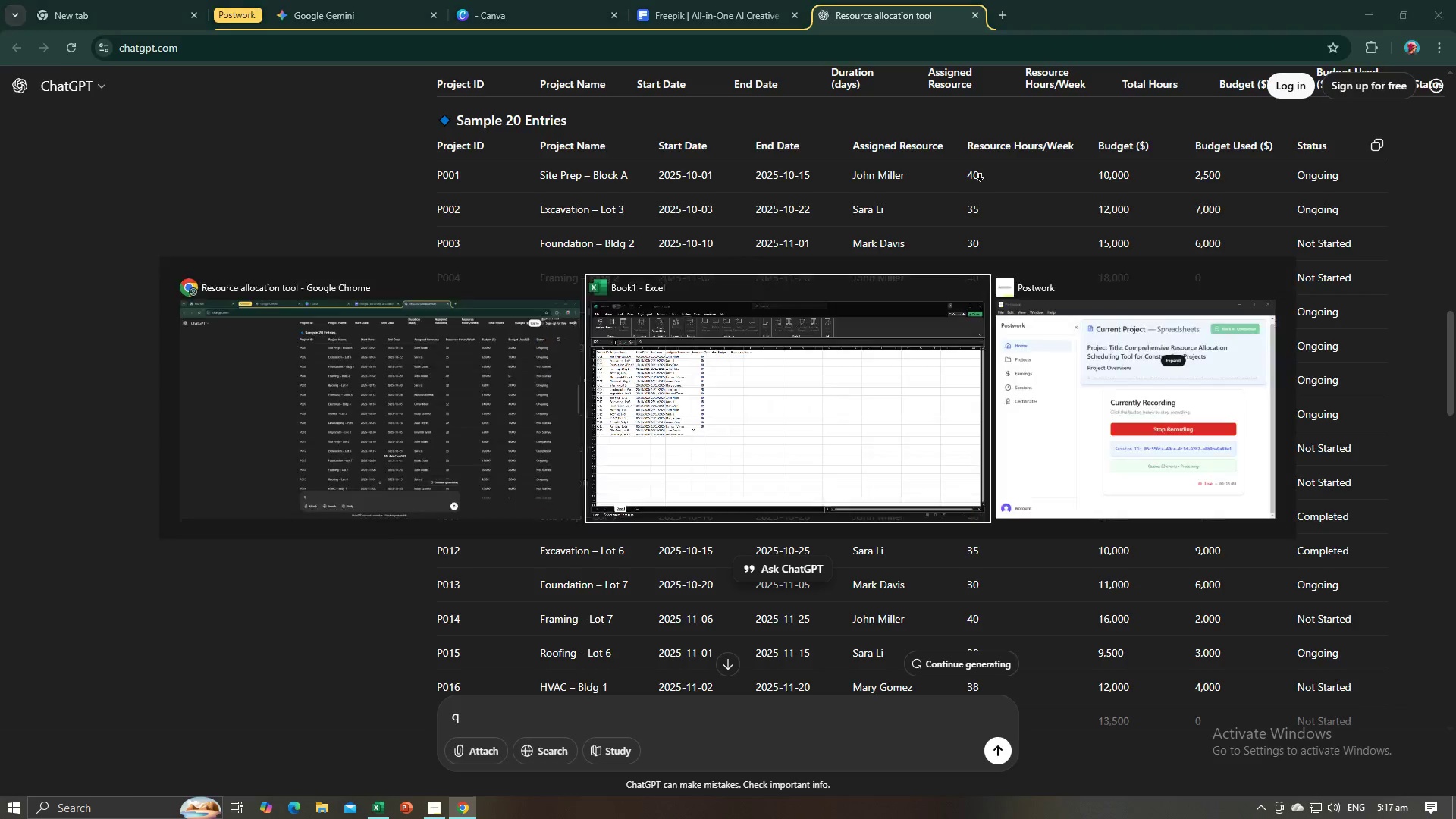 
key(Alt+Tab)
 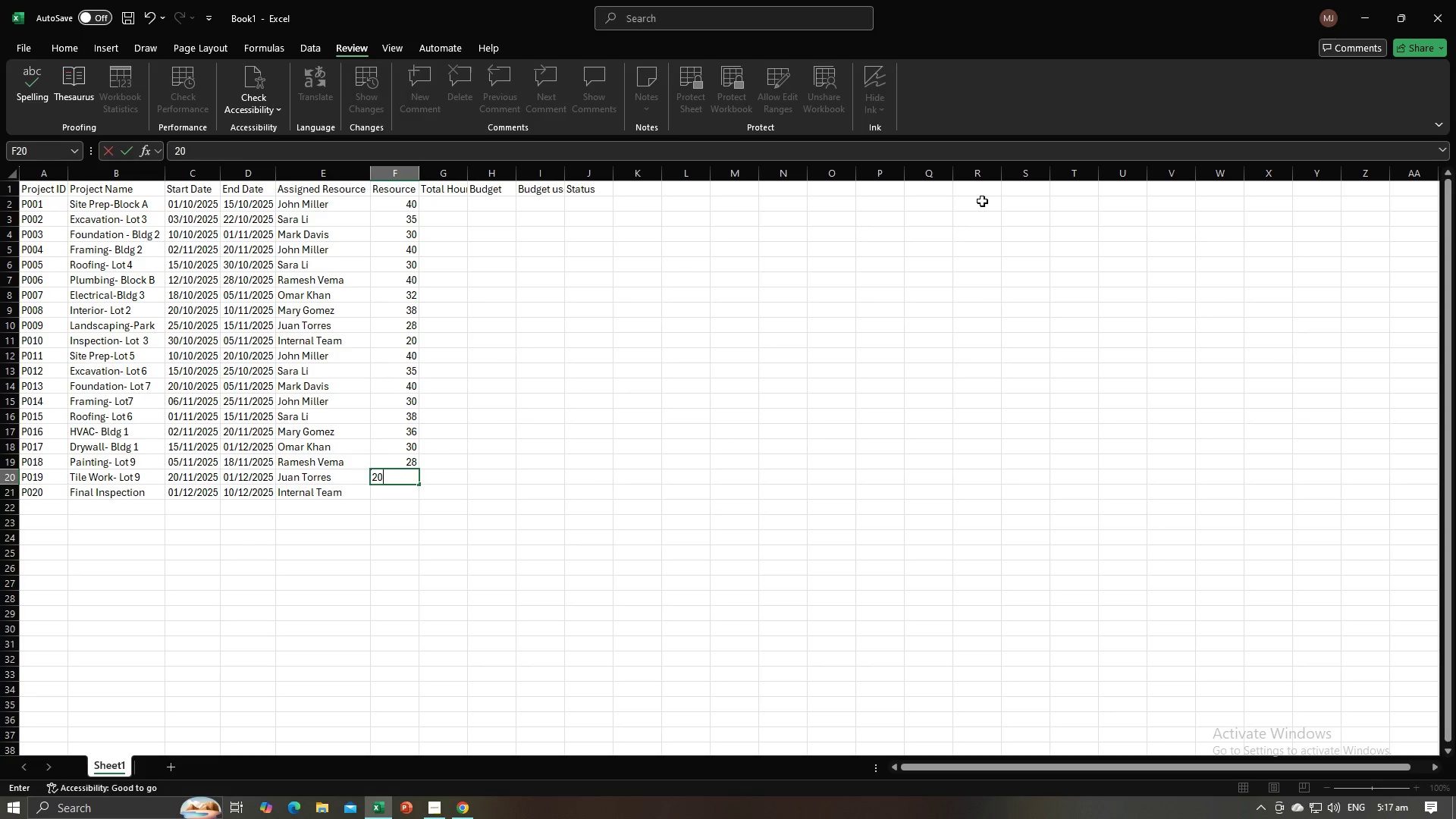 
key(Alt+AltLeft)
 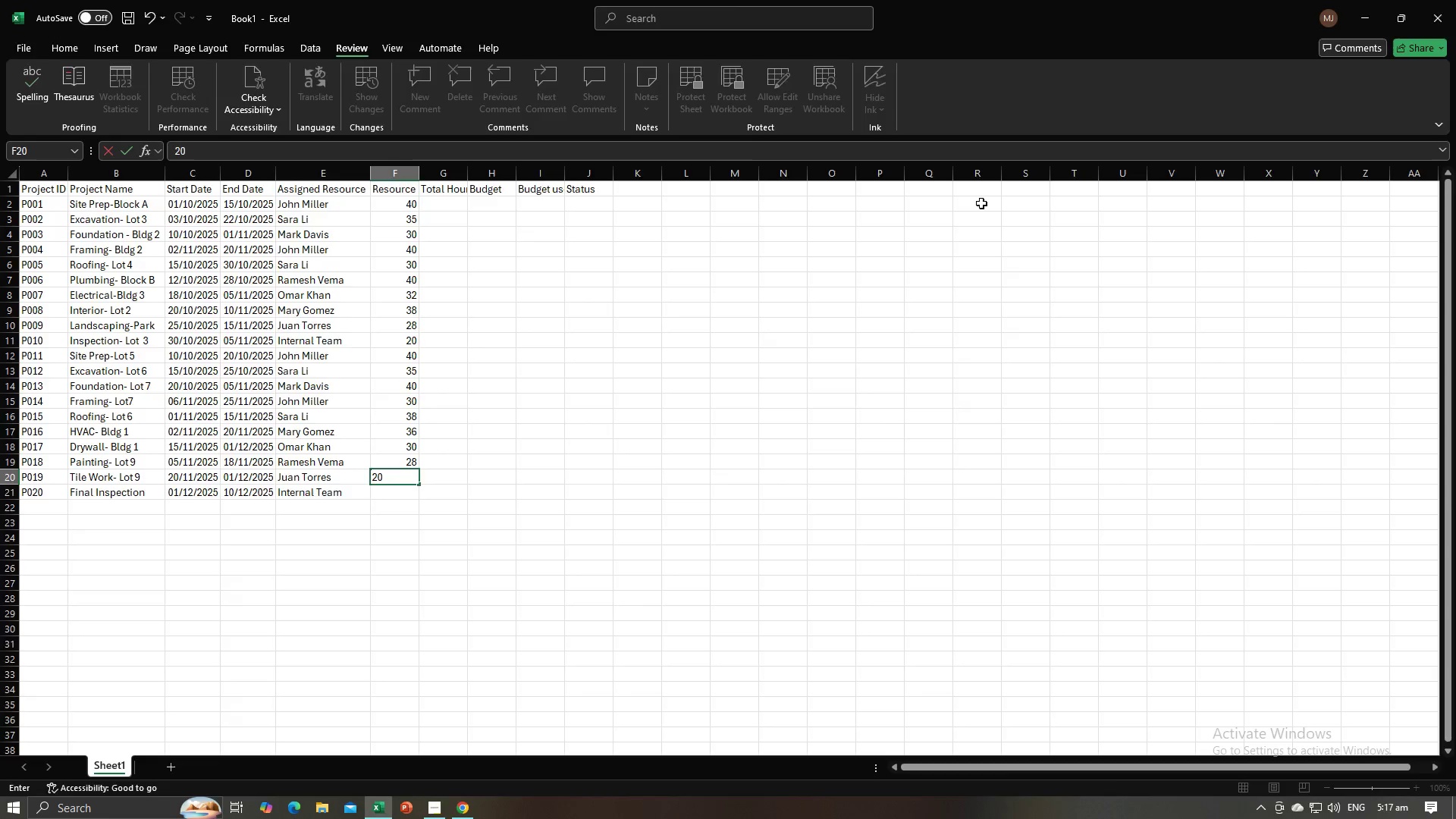 
key(Alt+Tab)
 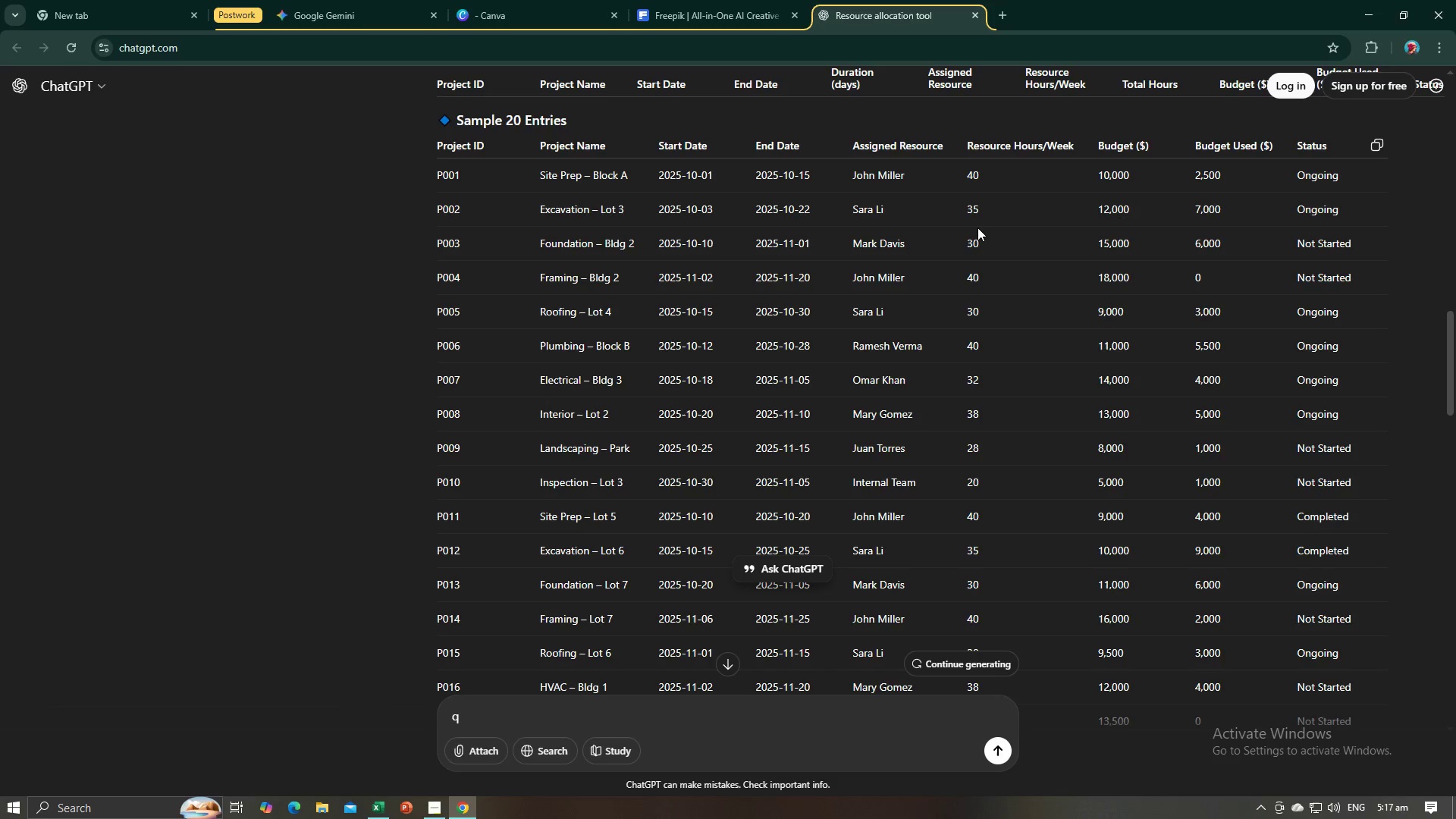 
key(Alt+AltLeft)
 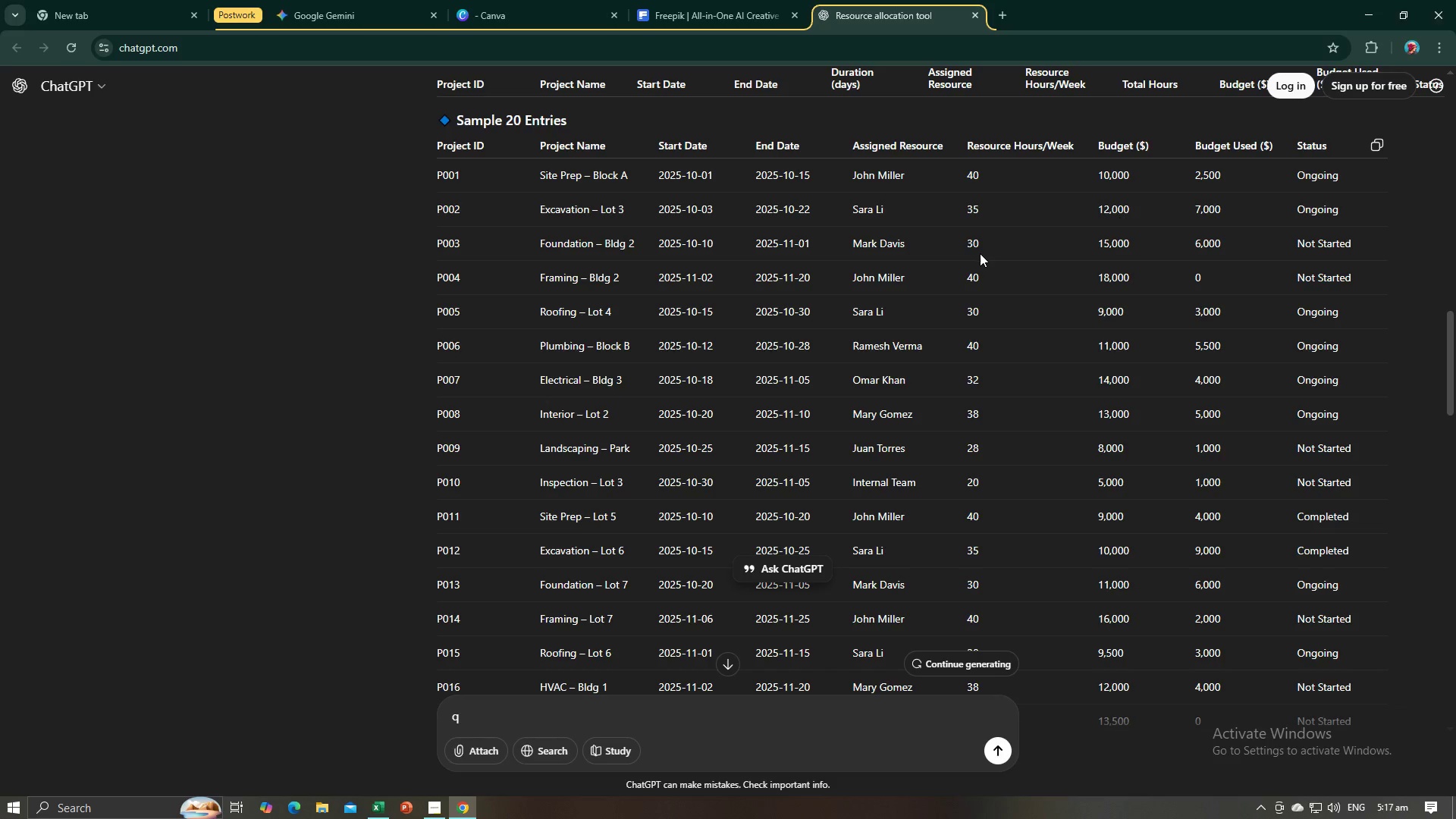 
key(Alt+Tab)
 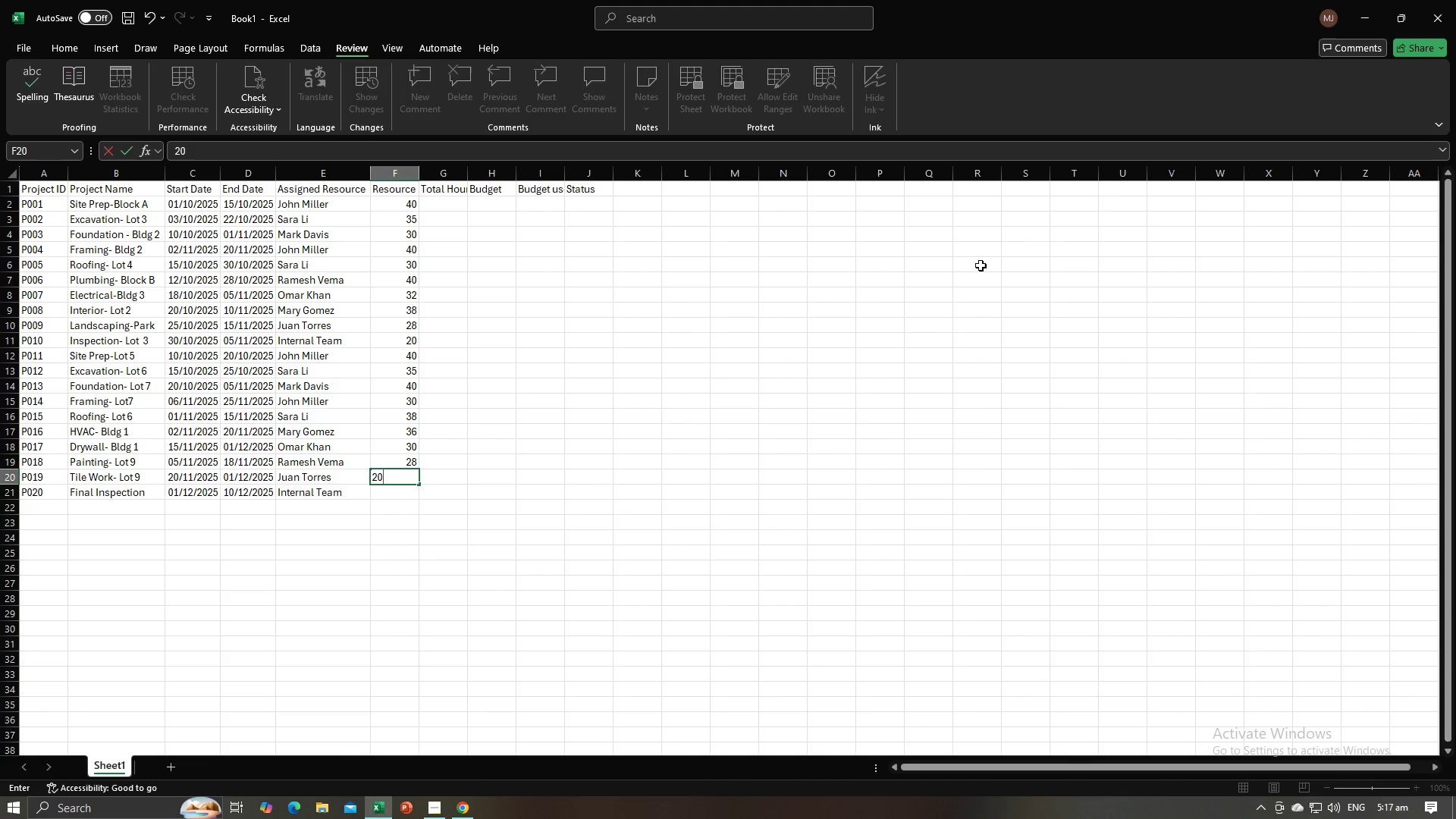 
key(Alt+AltLeft)
 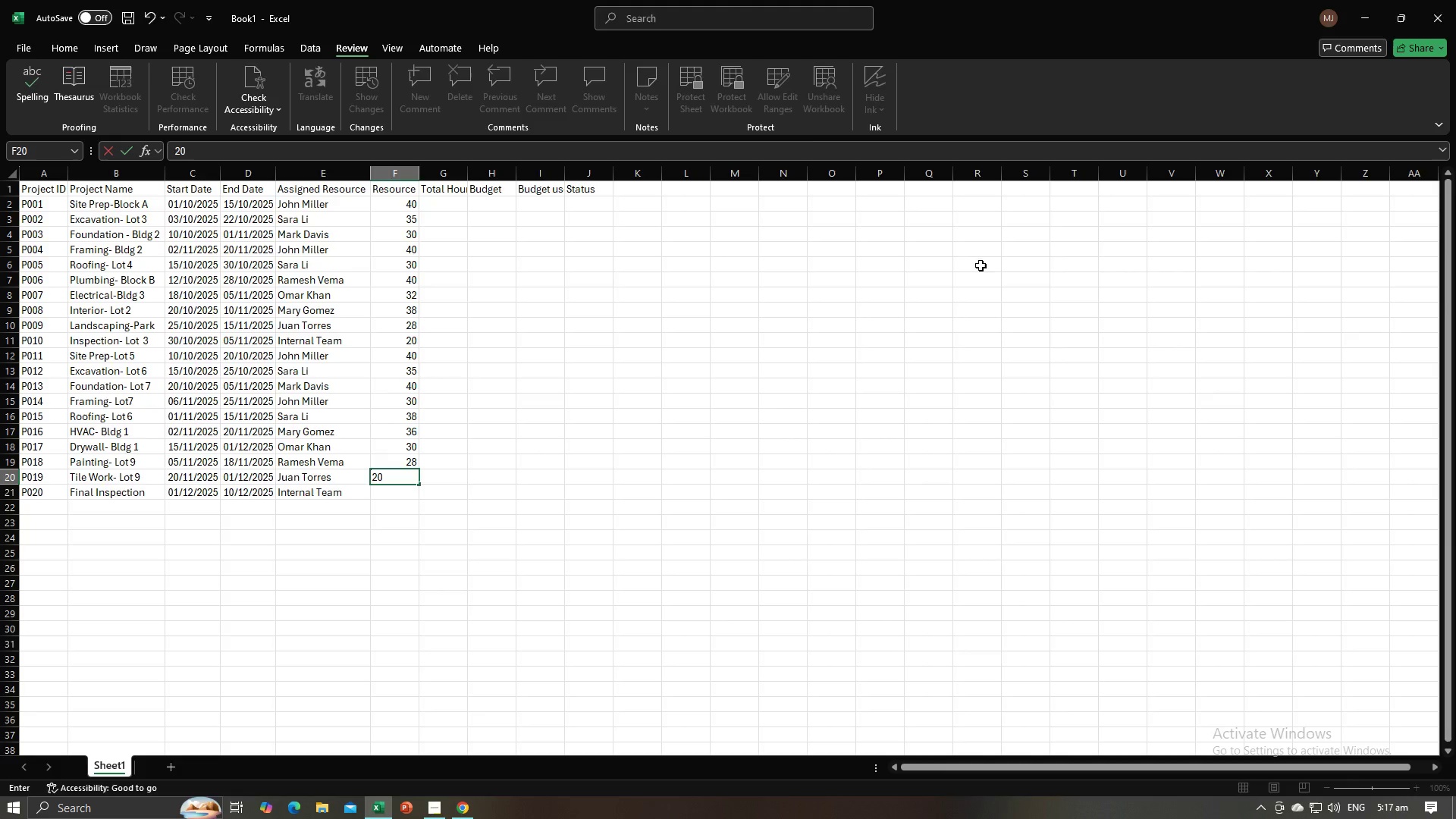 
key(Alt+Tab)
 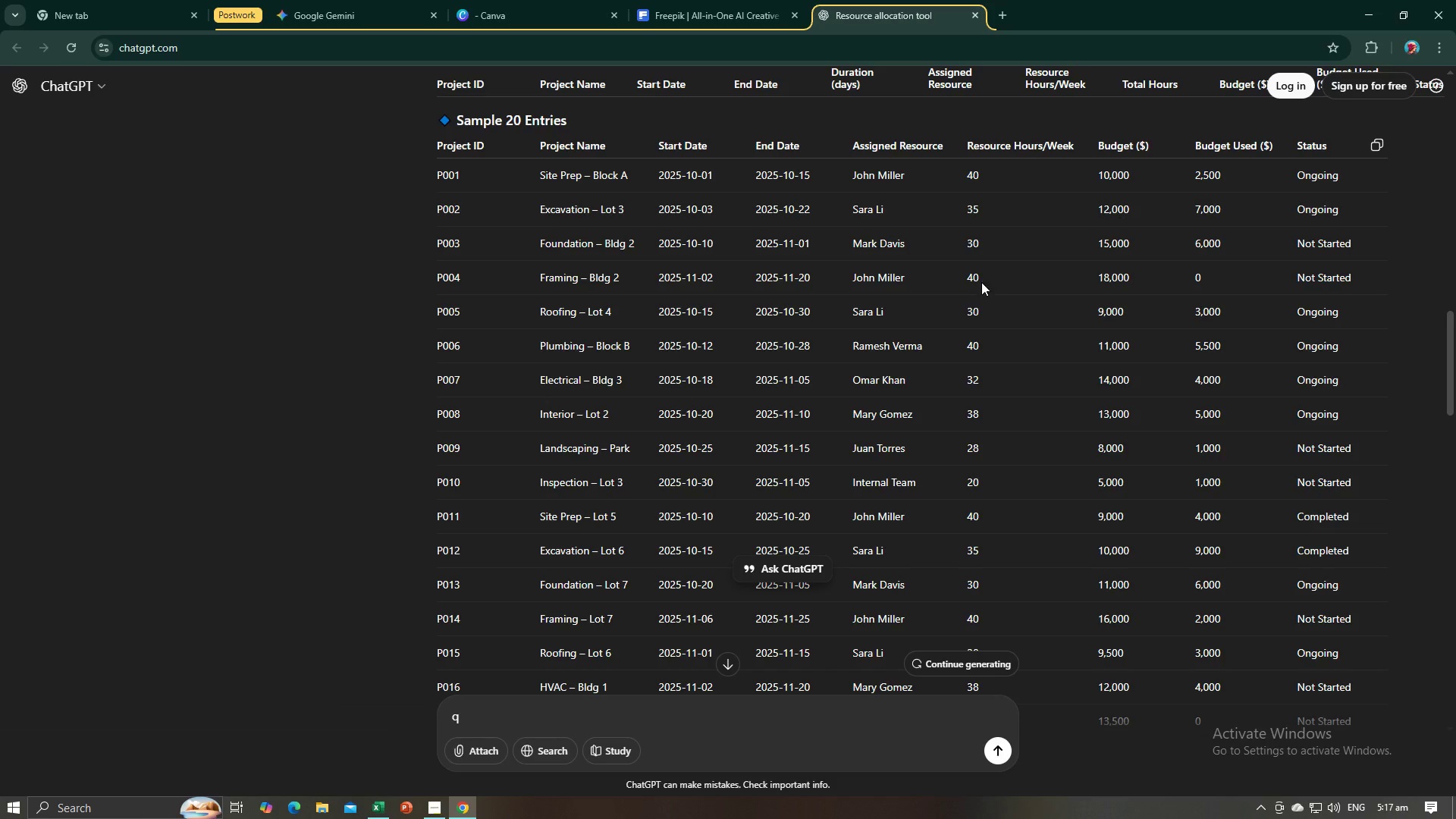 
key(Alt+AltLeft)
 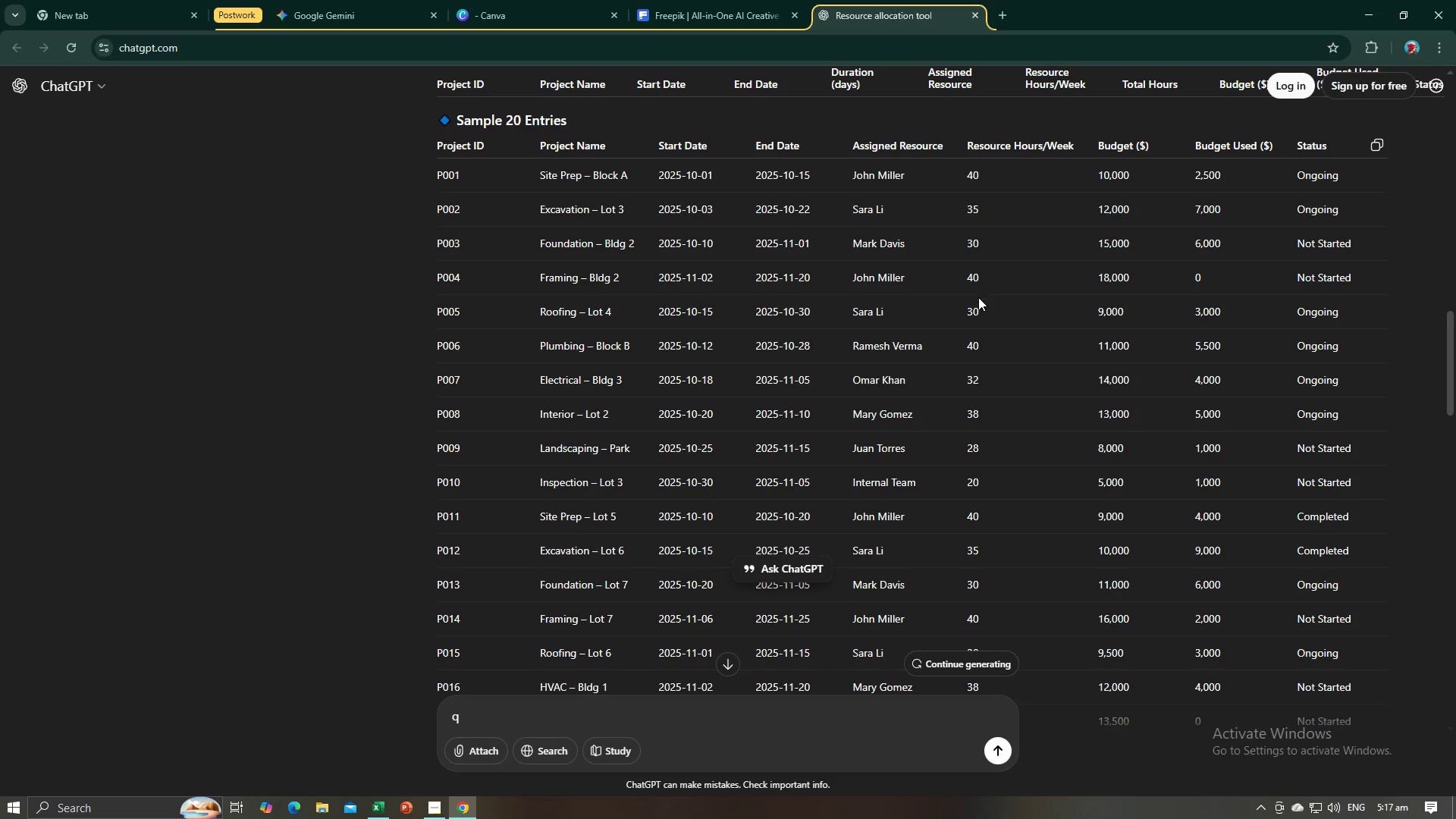 
key(Alt+Tab)
 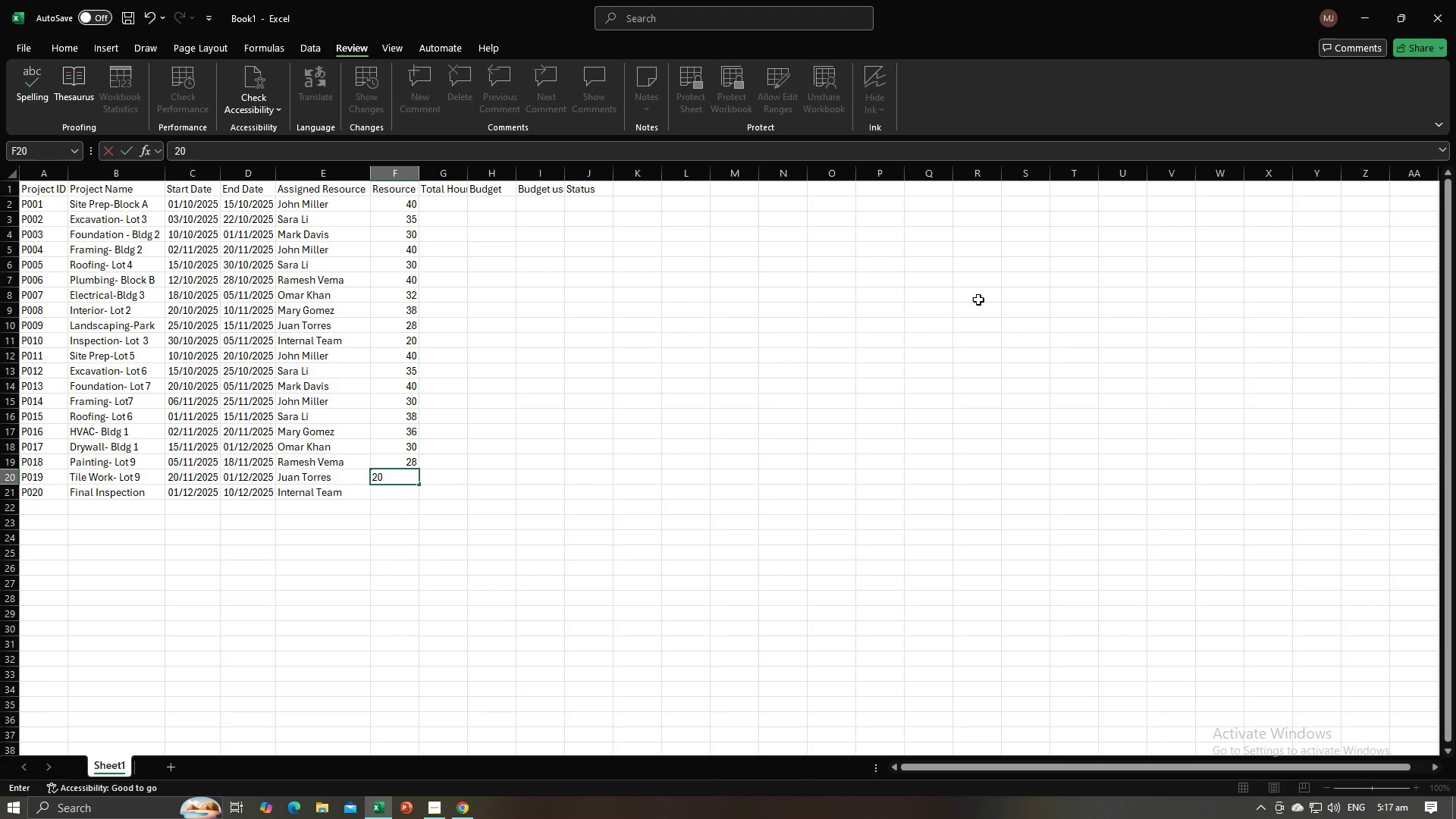 
key(Alt+AltLeft)
 